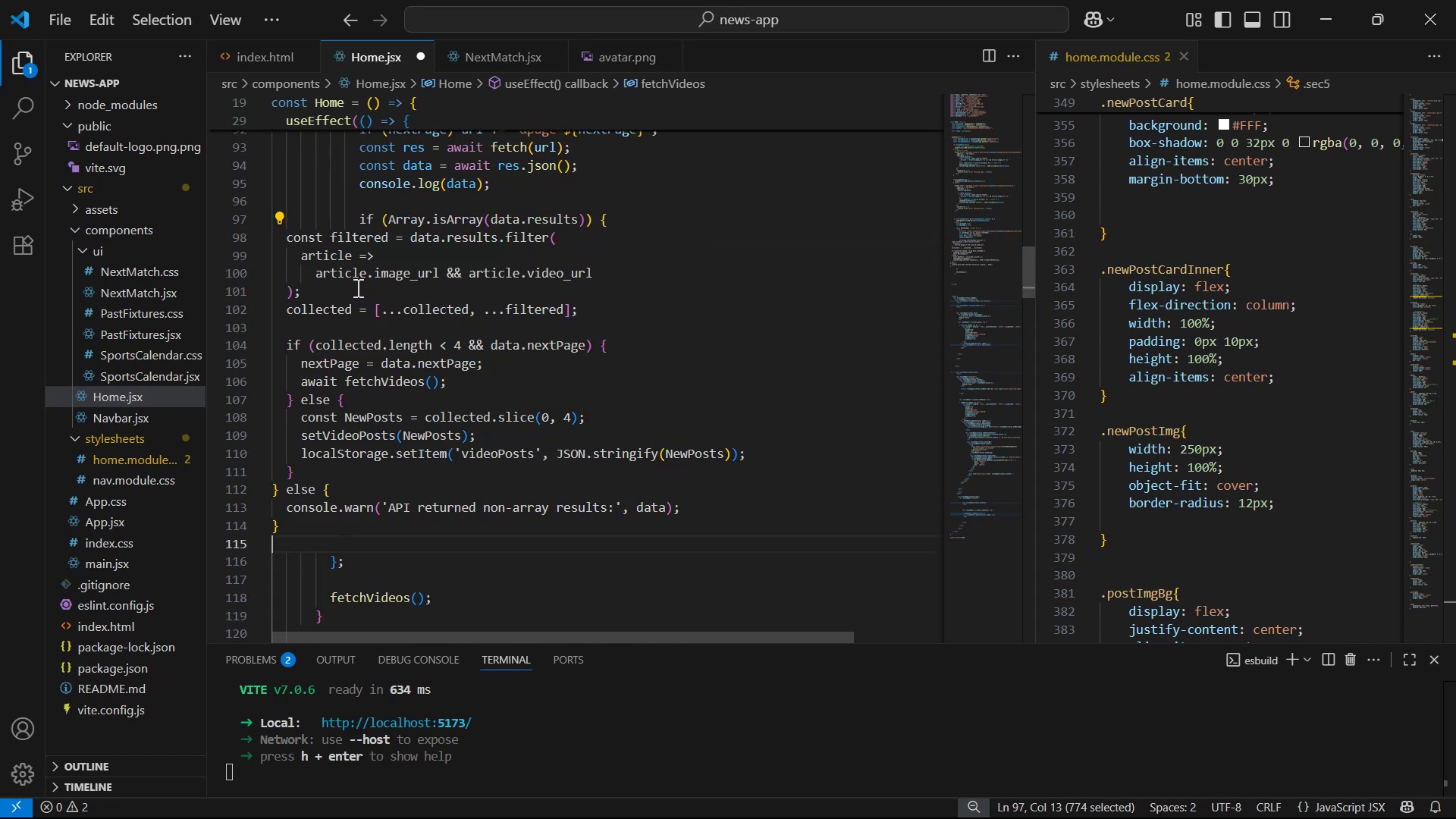 
scroll: coordinate [368, 507], scroll_direction: up, amount: 2.0
 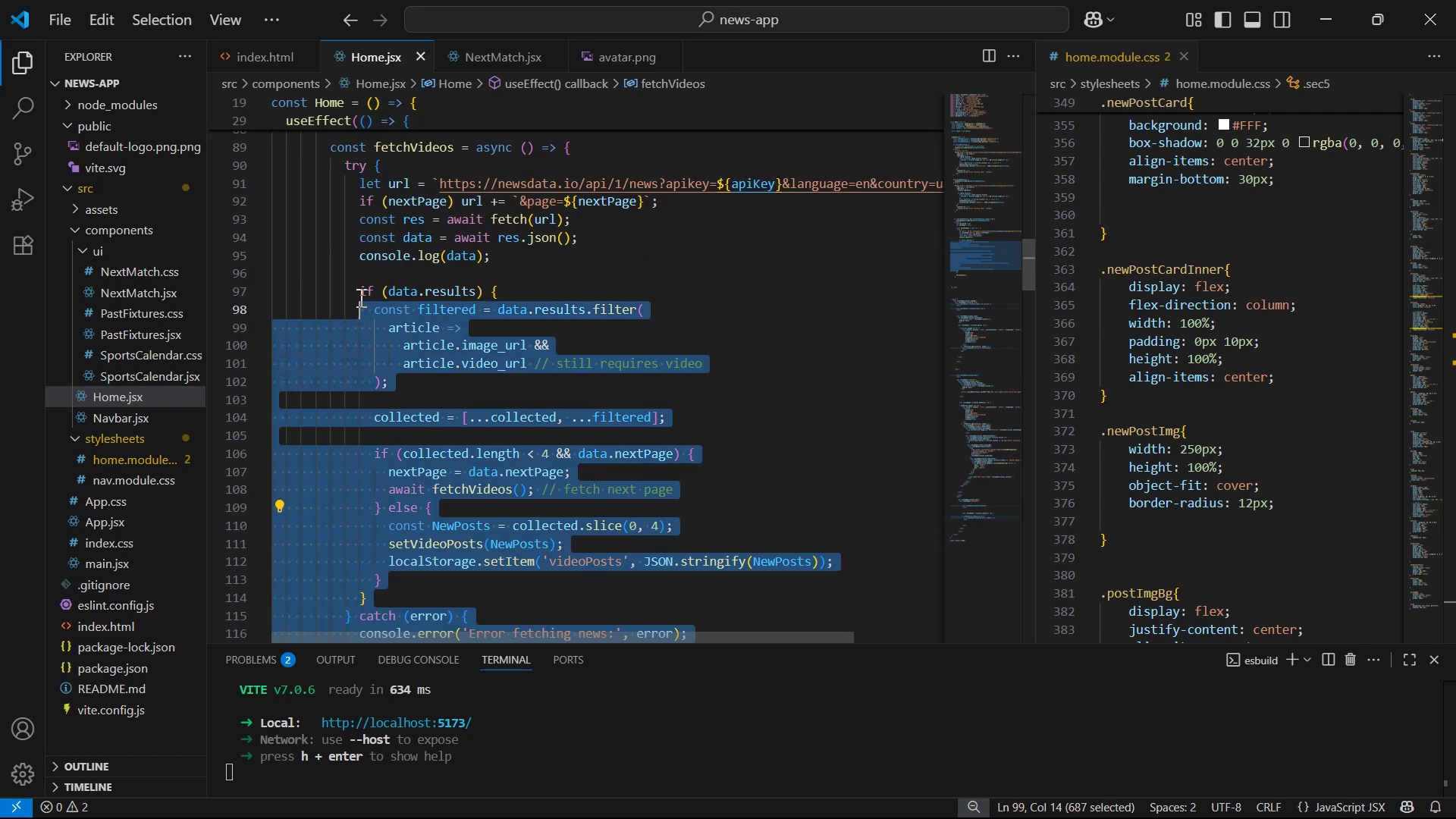 
key(Control+V)
 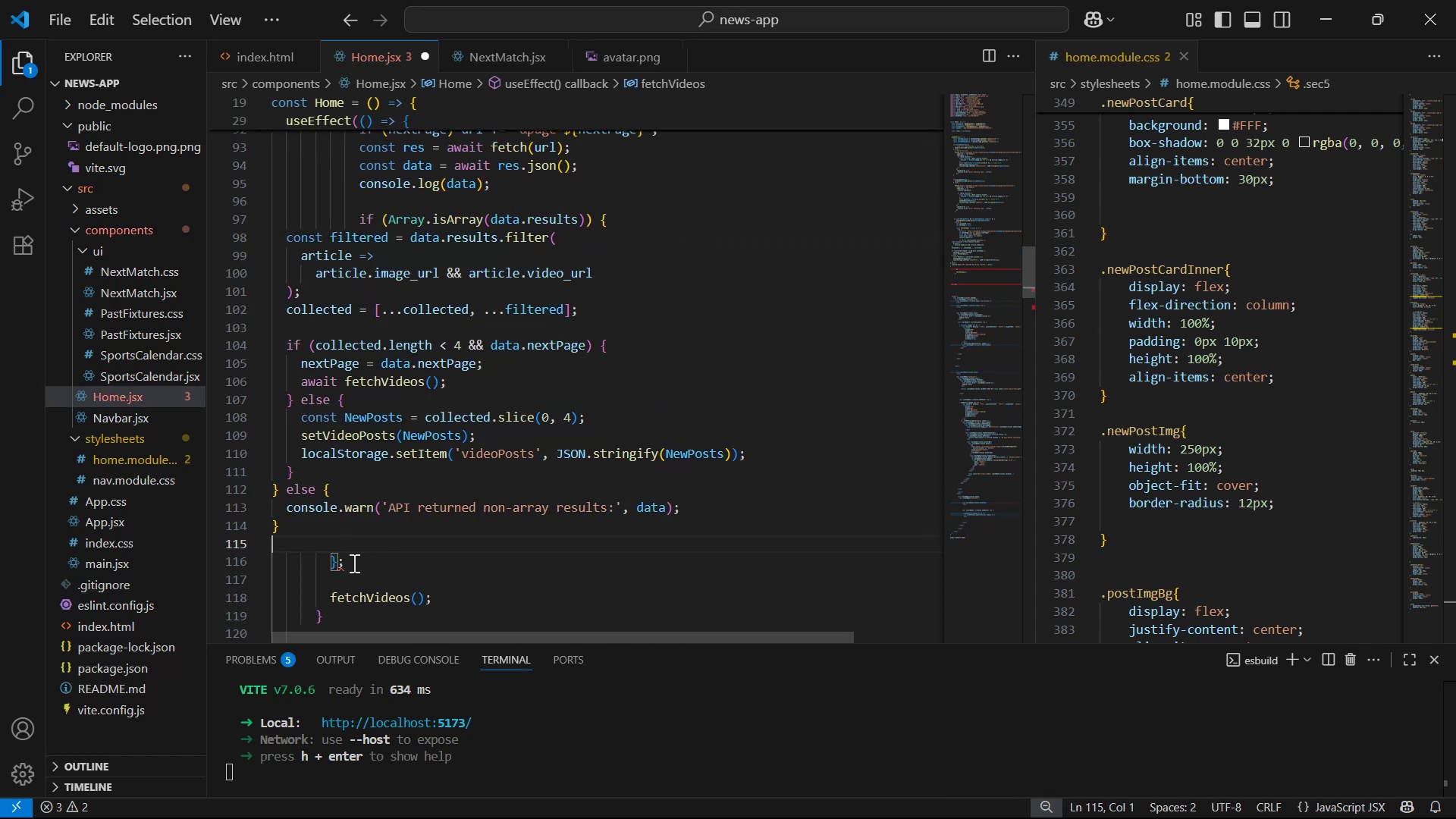 
left_click([362, 566])
 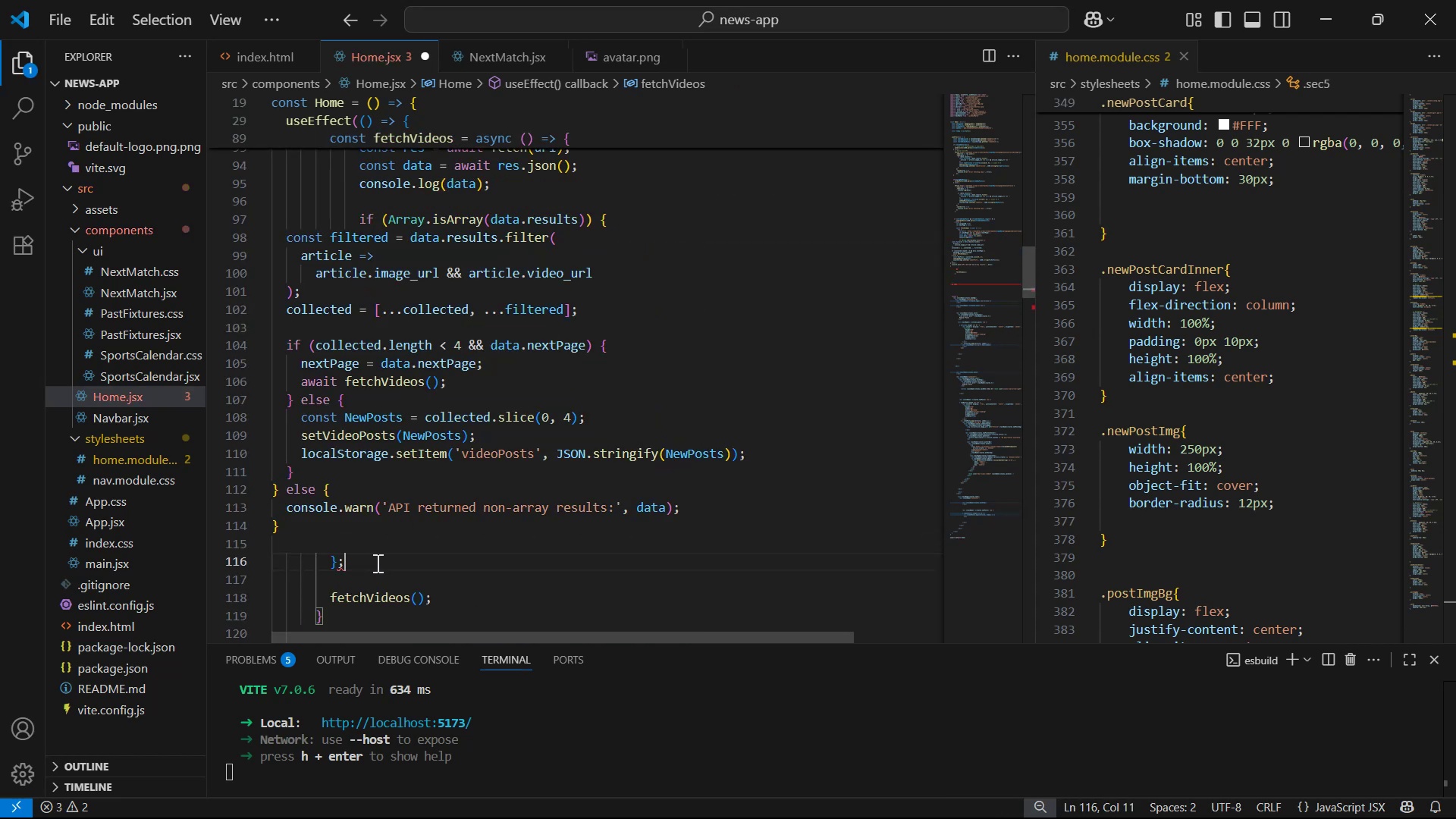 
scroll: coordinate [403, 554], scroll_direction: up, amount: 2.0
 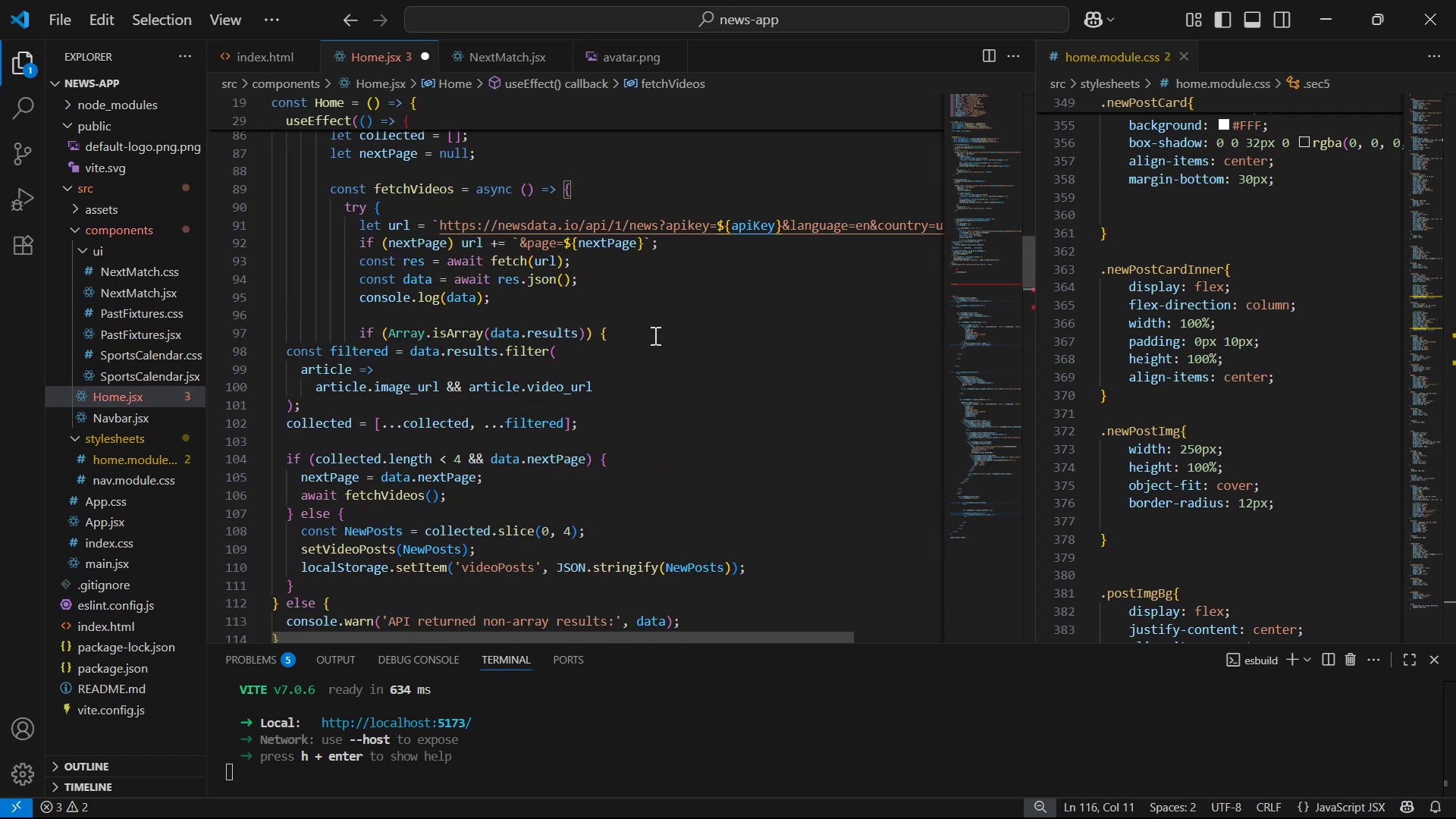 
left_click([656, 323])
 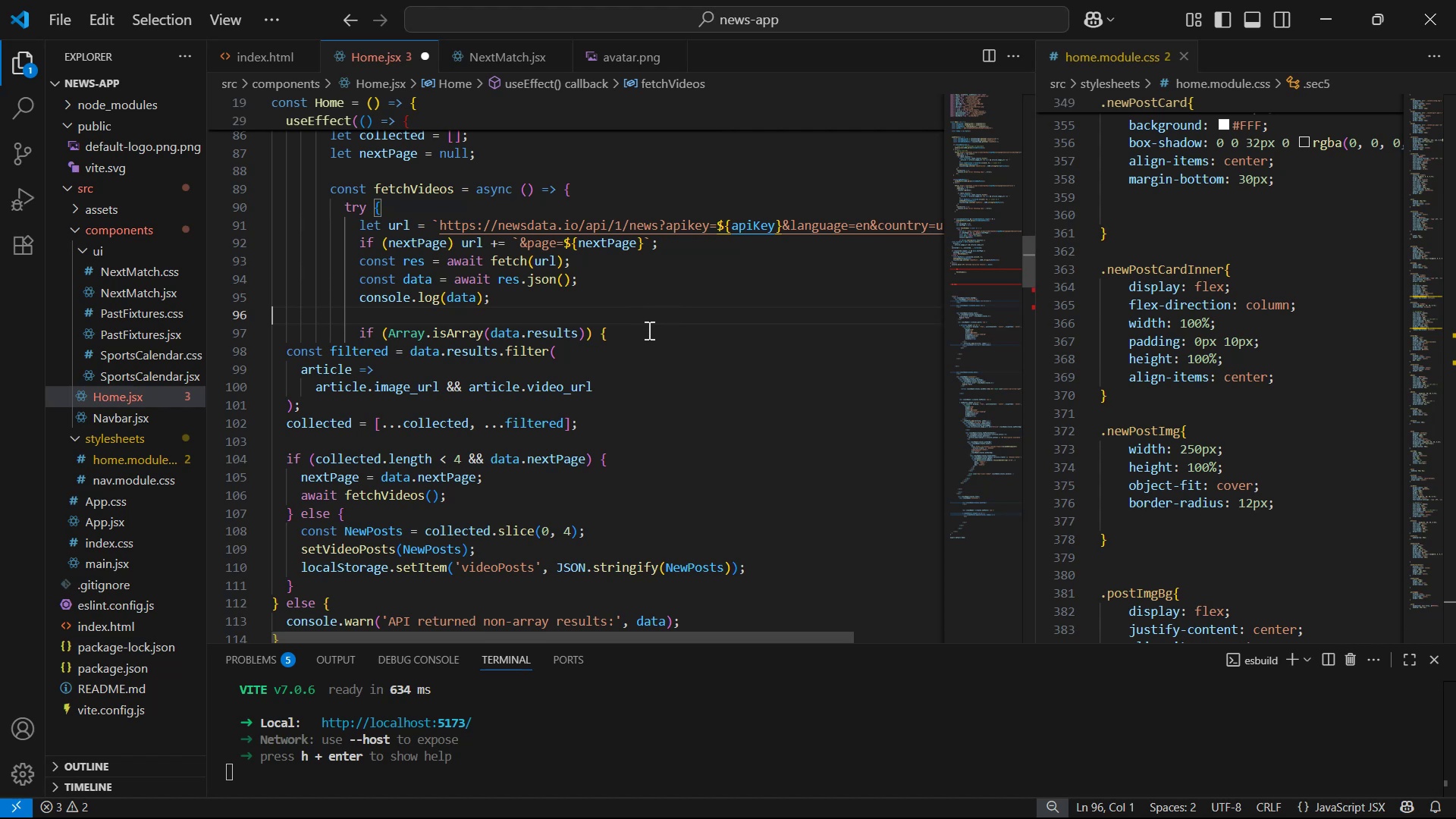 
left_click([639, 337])
 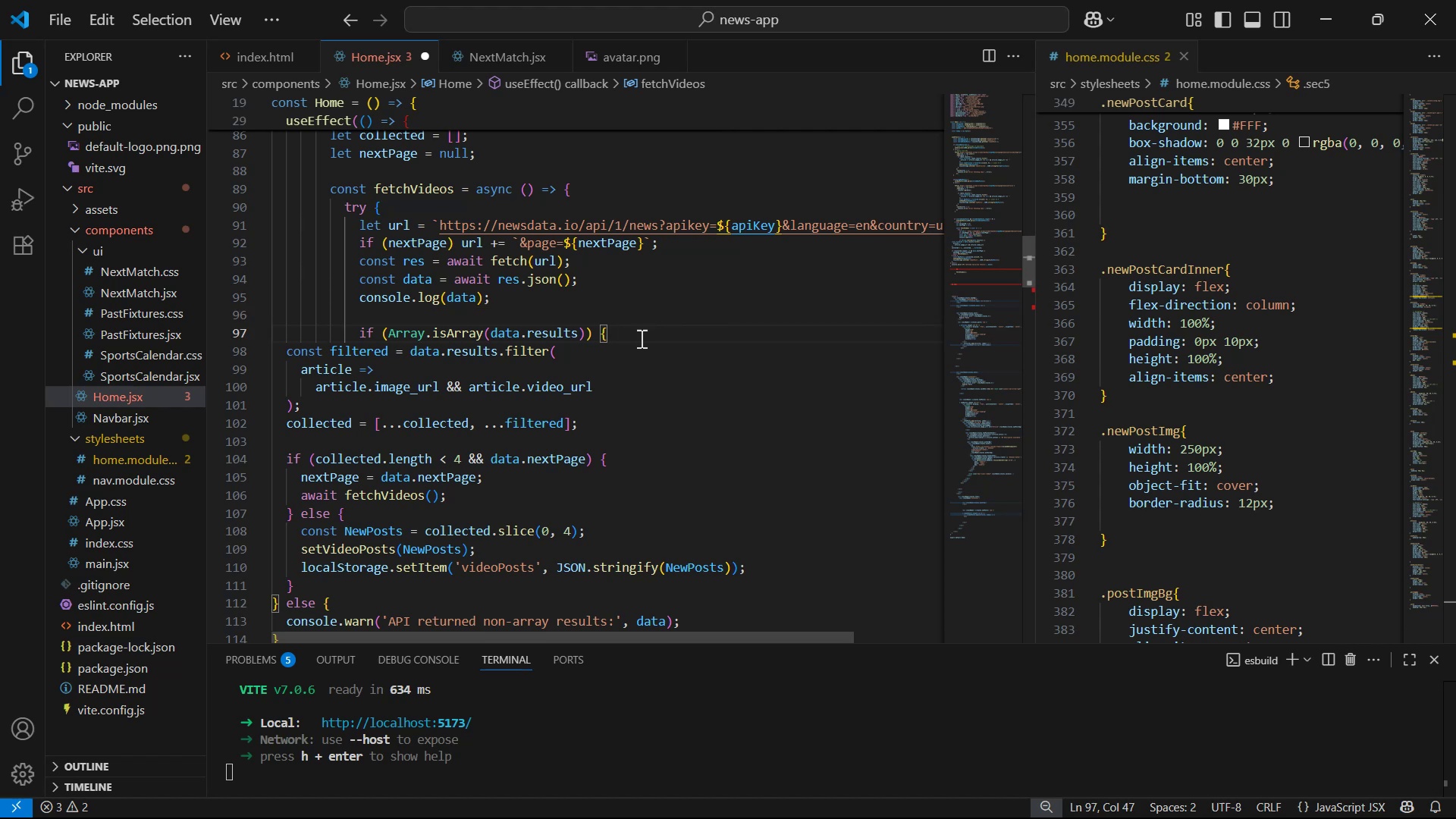 
scroll: coordinate [661, 350], scroll_direction: down, amount: 2.0
 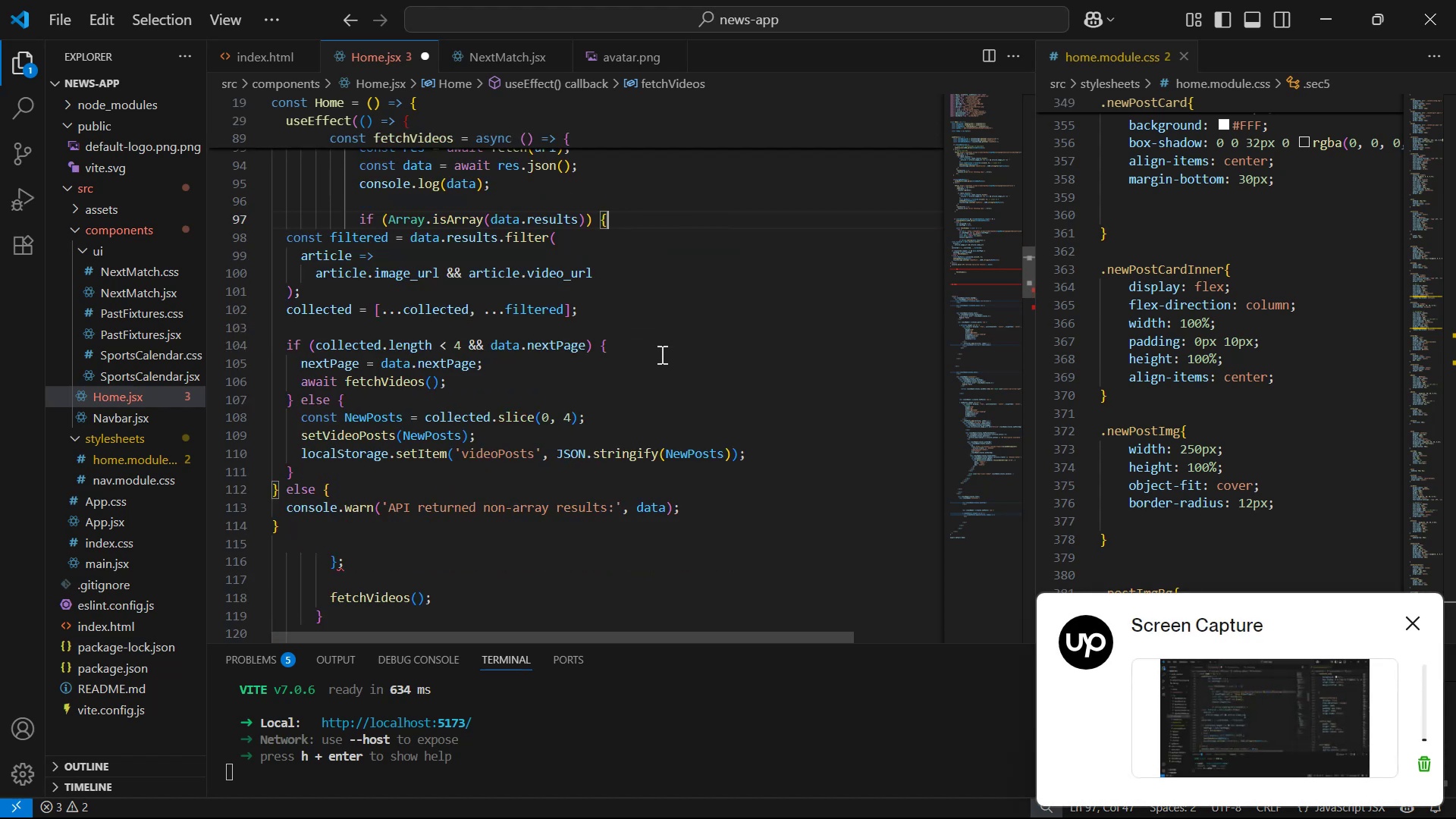 
scroll: coordinate [661, 354], scroll_direction: up, amount: 1.0
 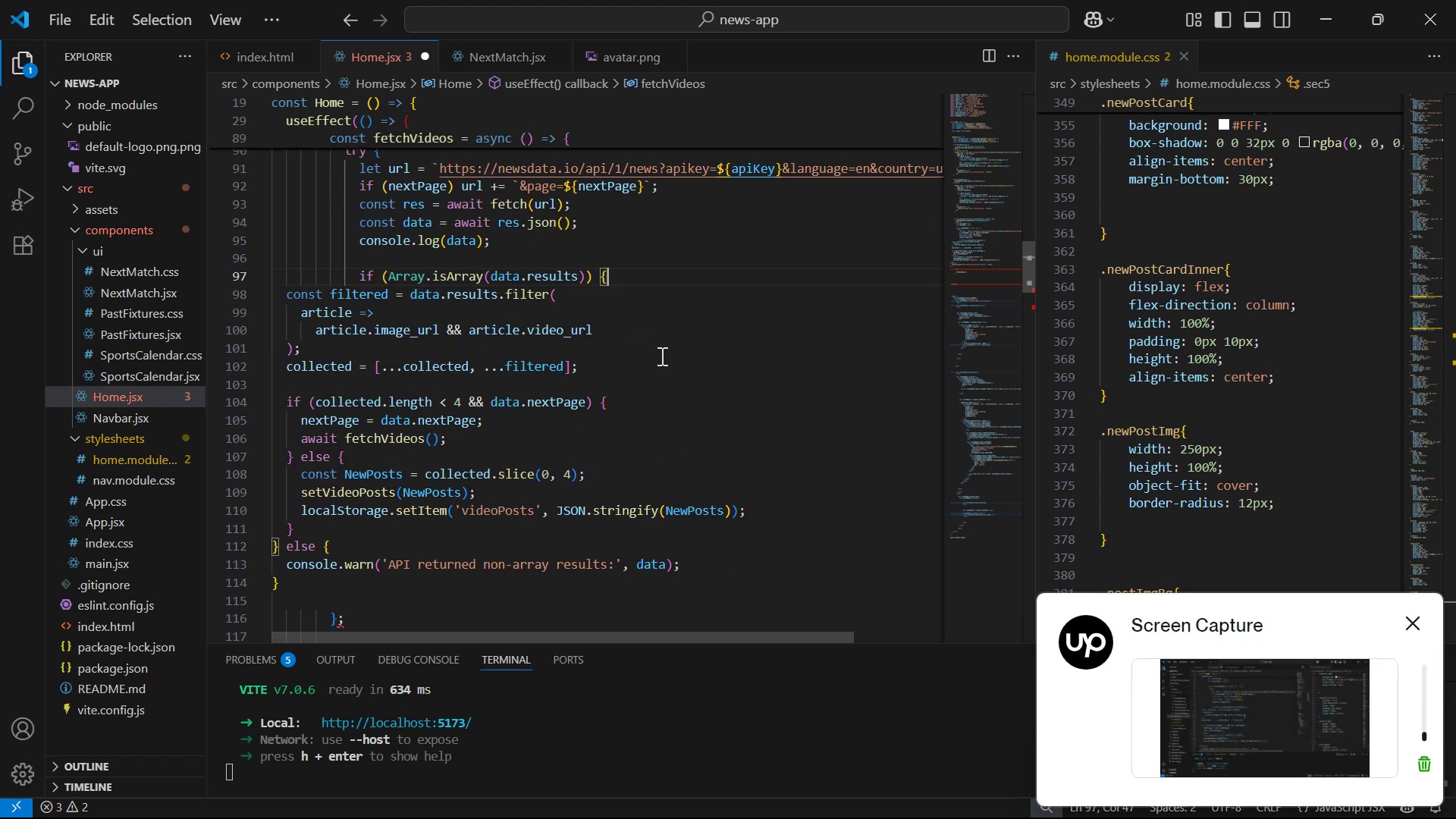 
scroll: coordinate [610, 413], scroll_direction: down, amount: 1.0
 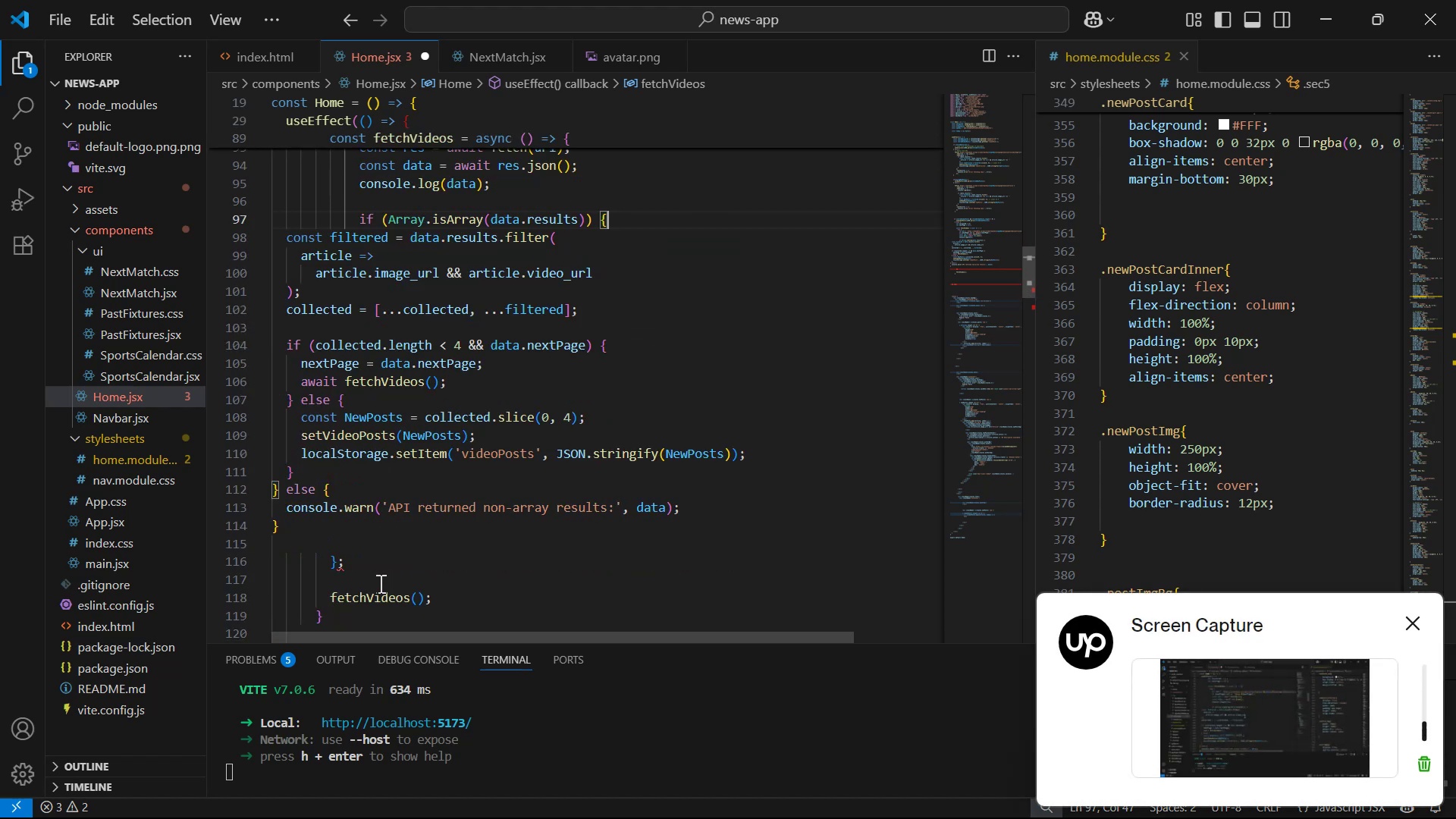 
left_click_drag(start_coordinate=[370, 564], to_coordinate=[314, 557])
 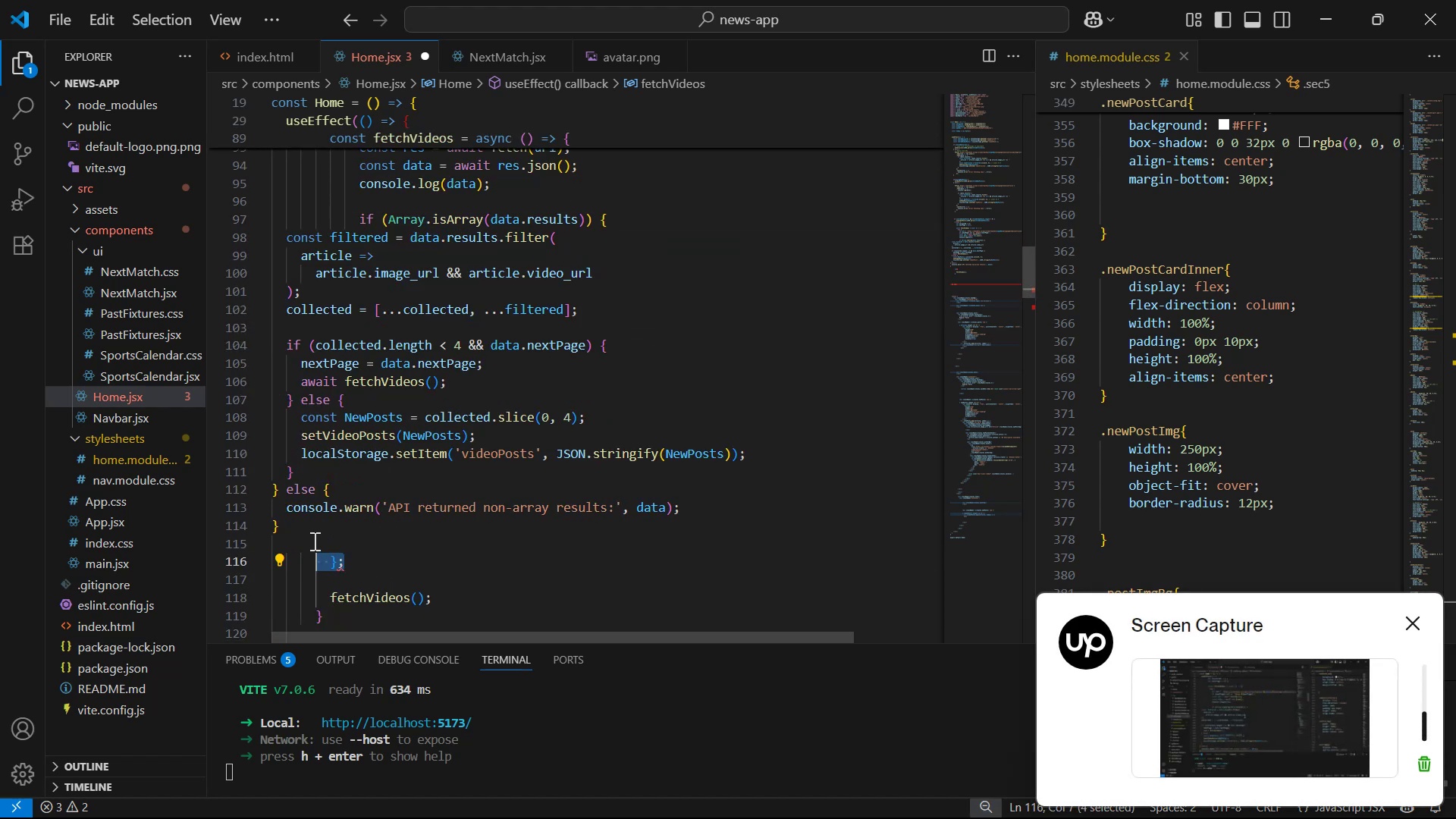 
key(Backspace)
 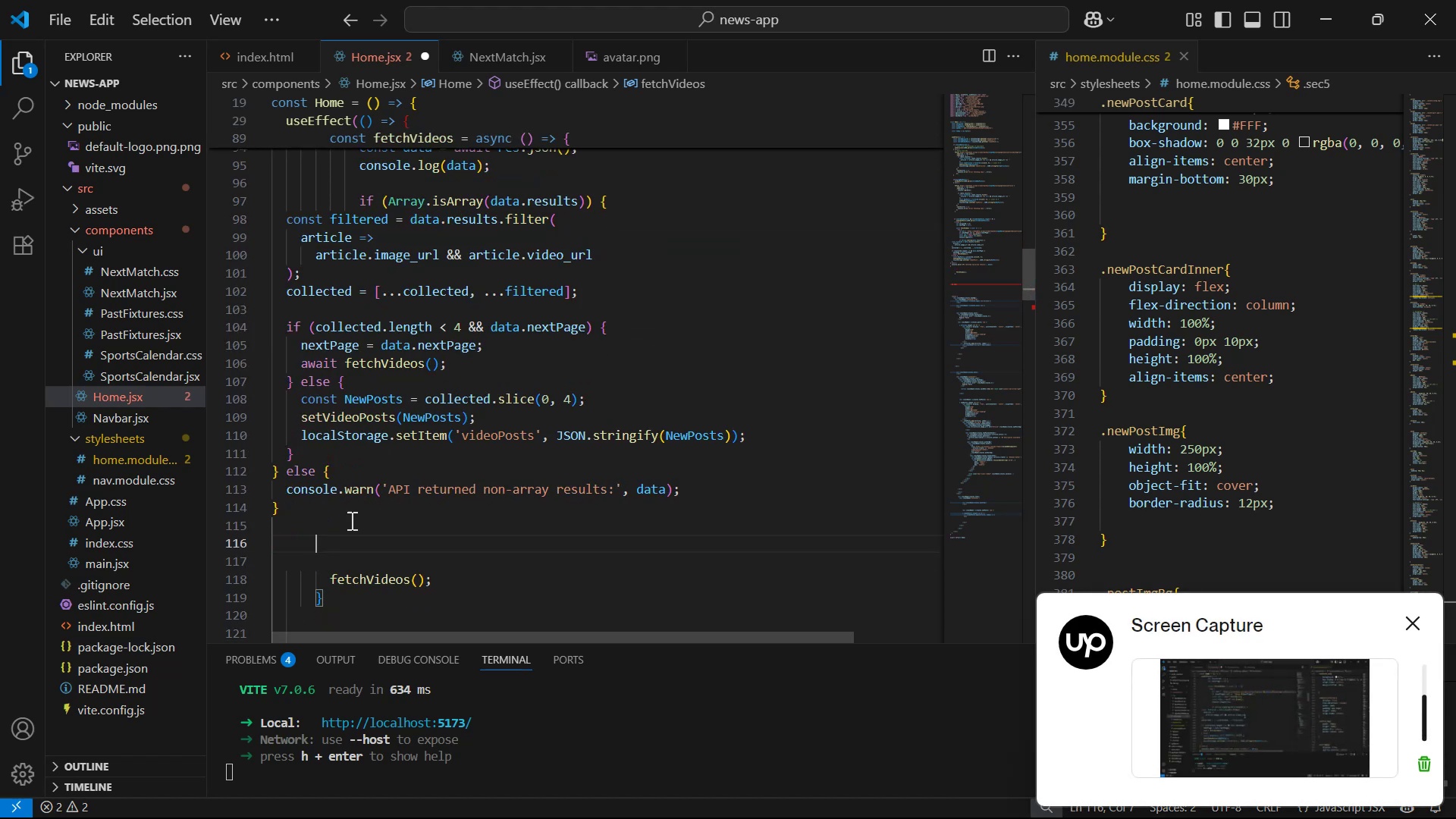 
scroll: coordinate [334, 497], scroll_direction: up, amount: 1.0
 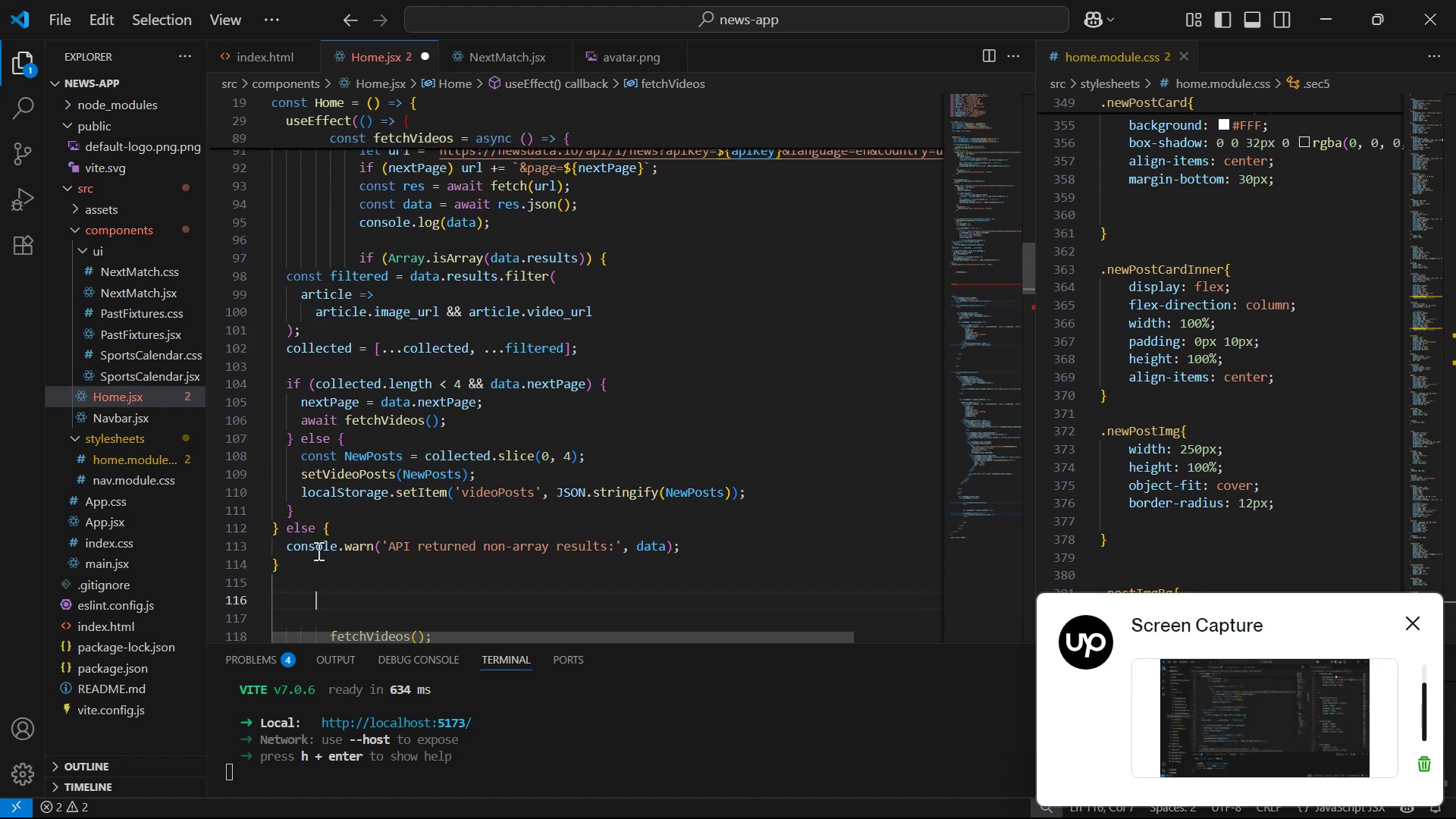 
left_click_drag(start_coordinate=[300, 573], to_coordinate=[255, 282])
 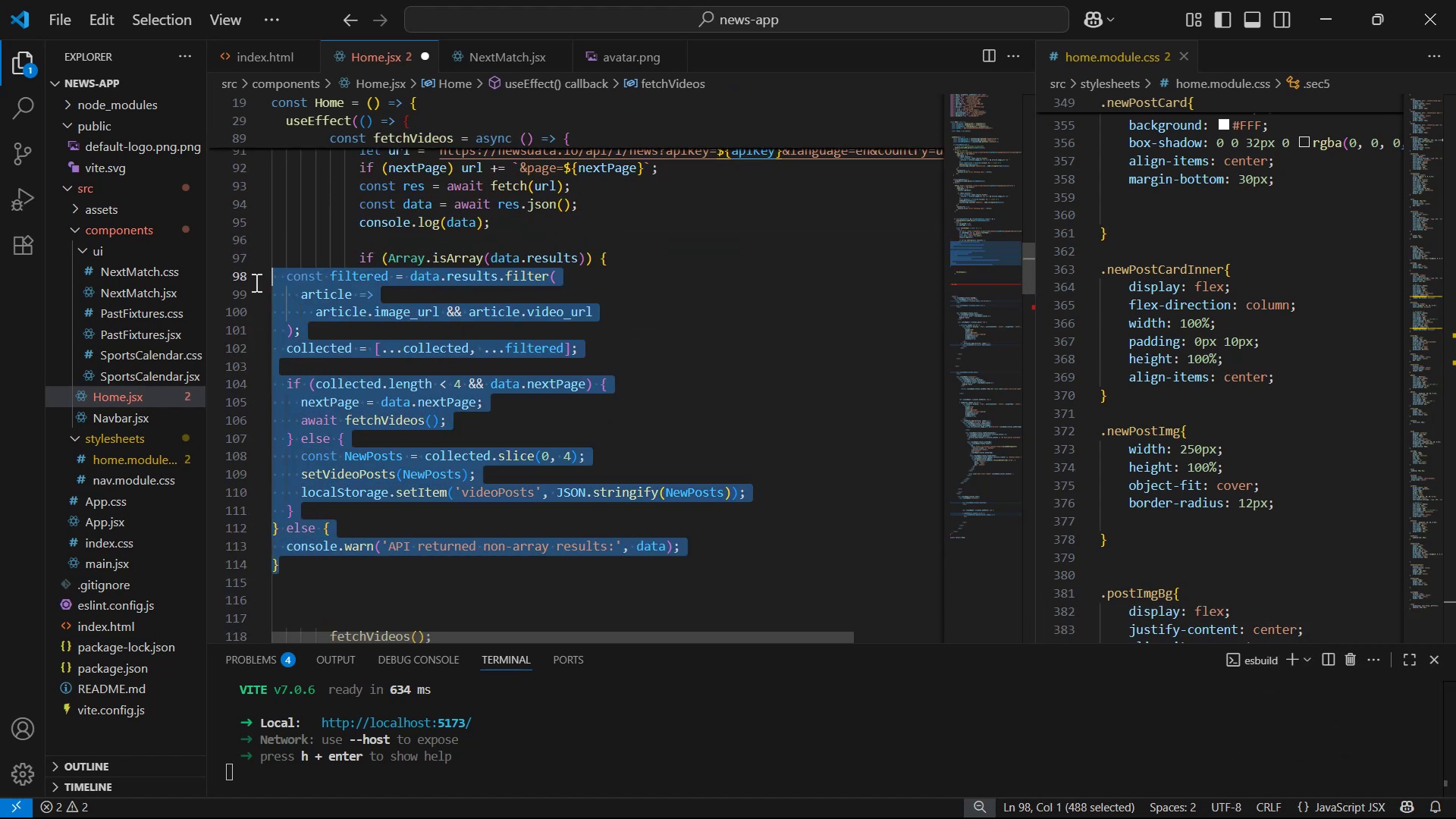 
key(Tab)
 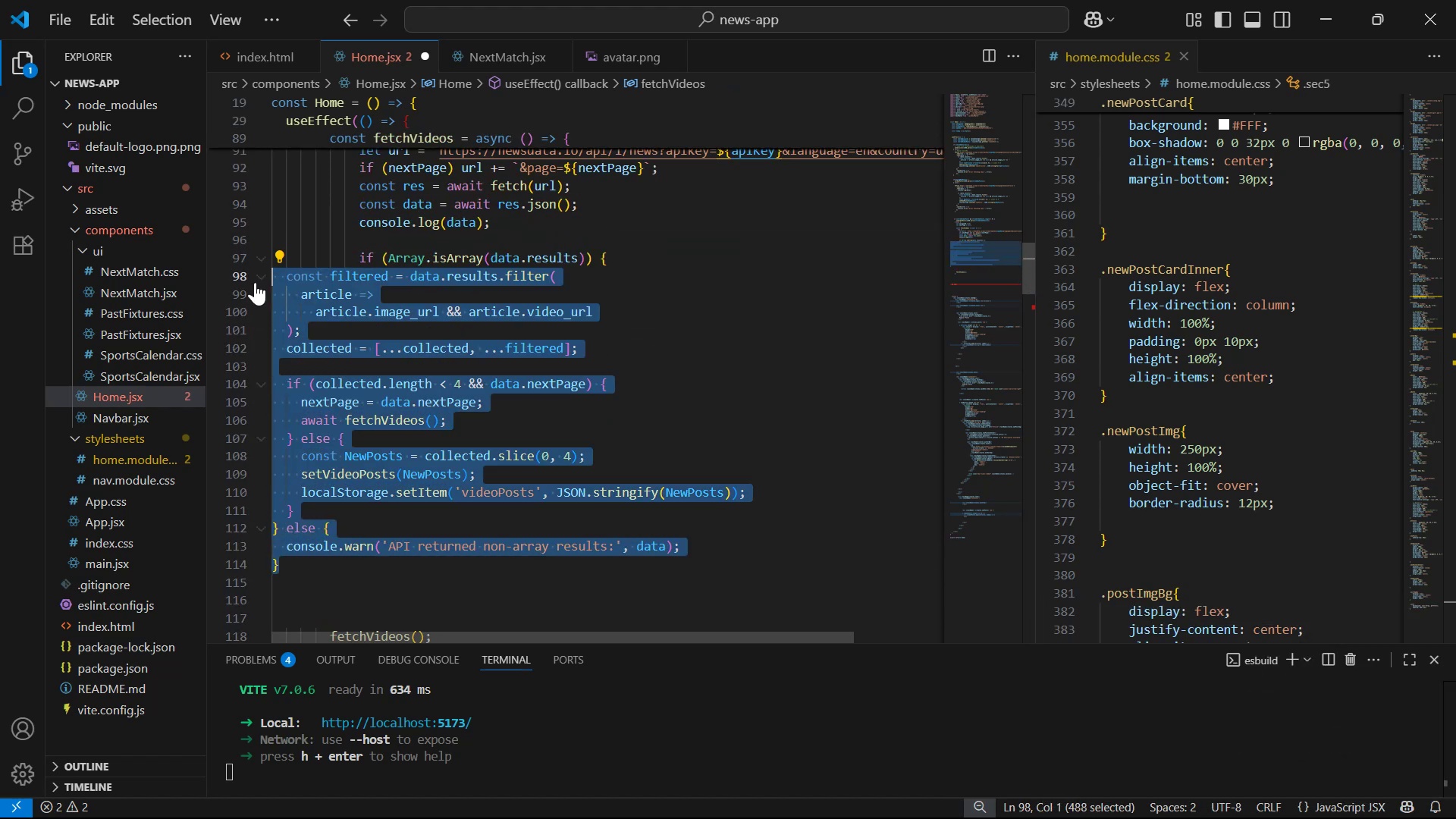 
key(Tab)
 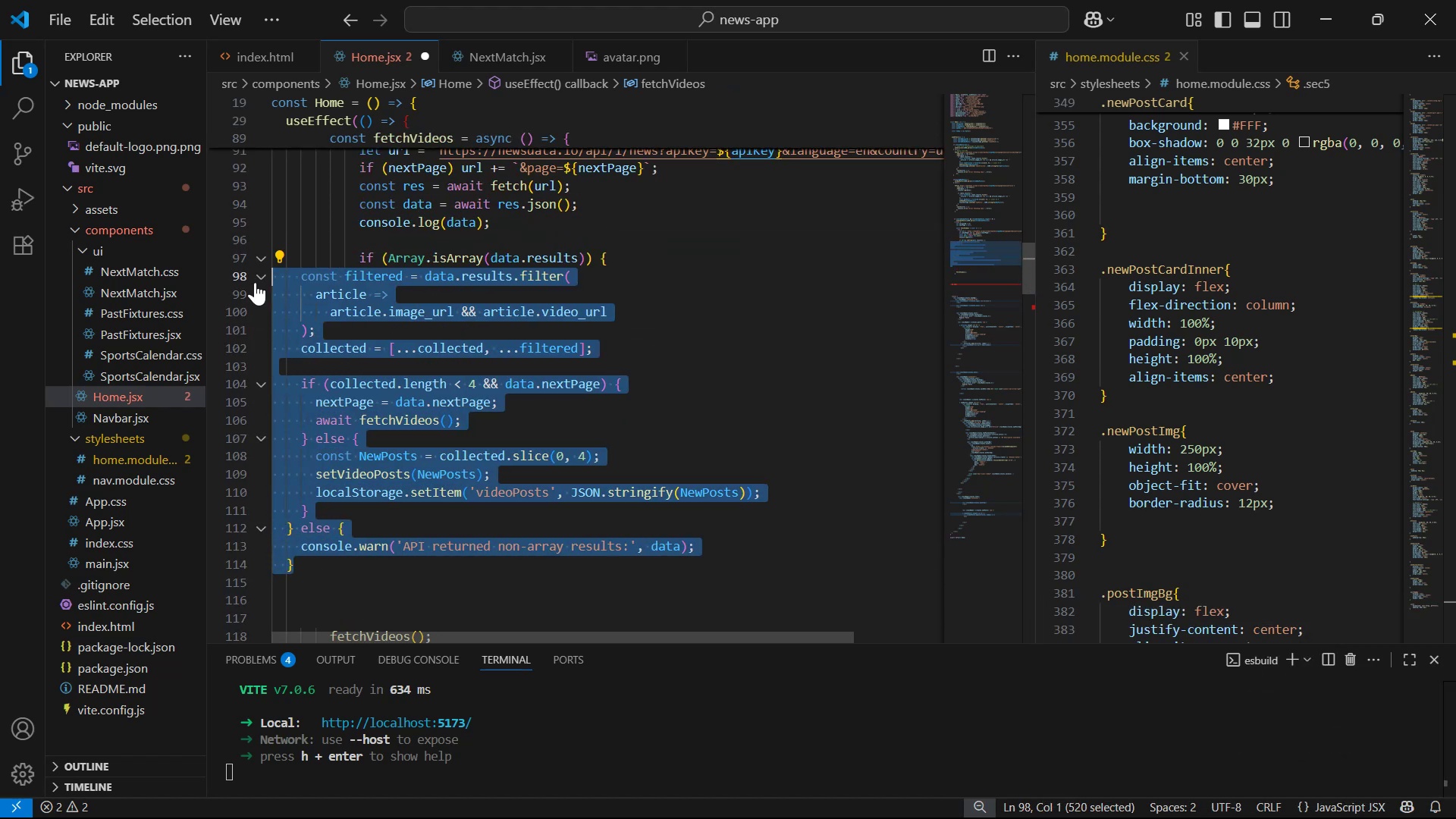 
key(Tab)
 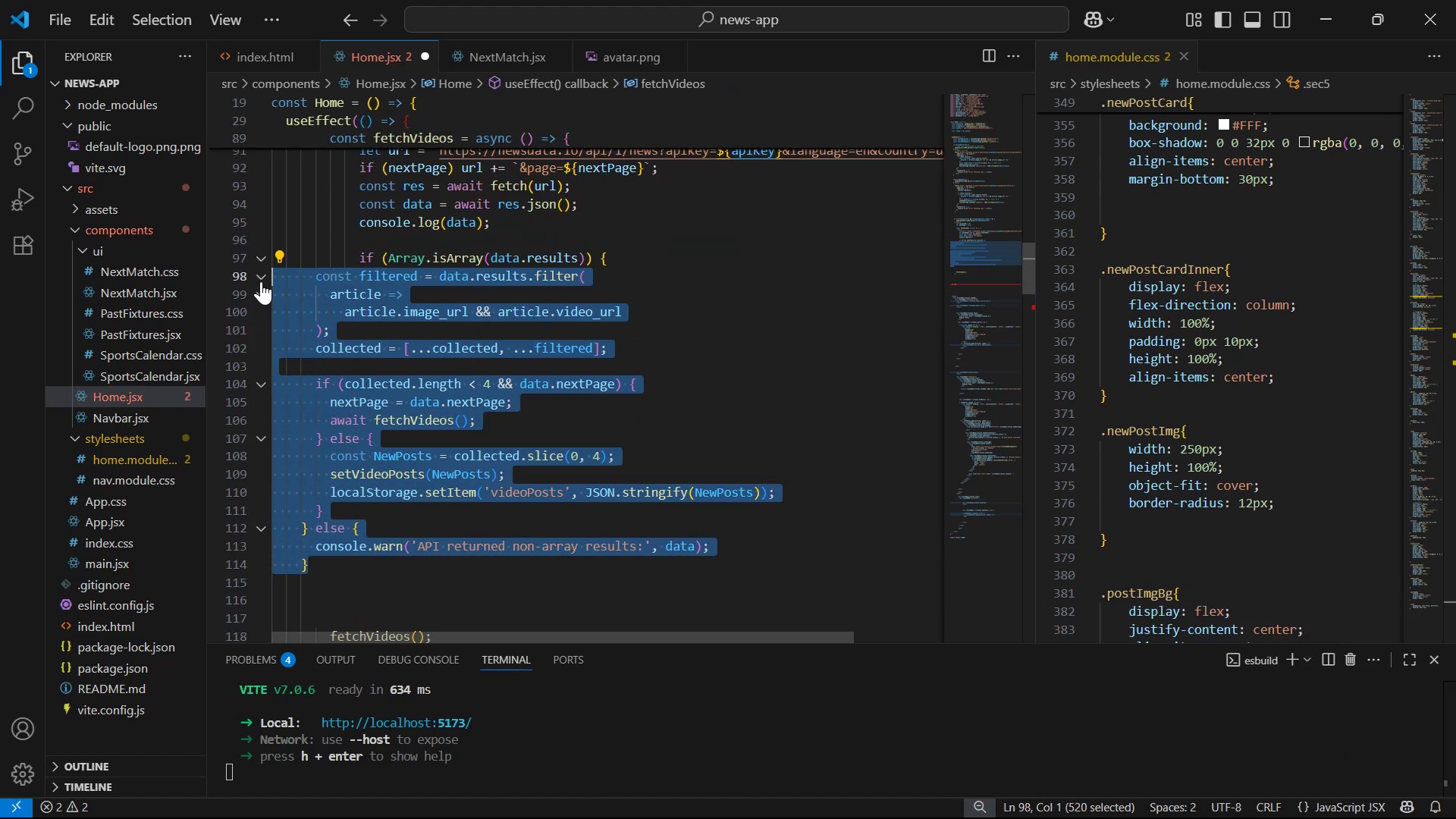 
key(Tab)
 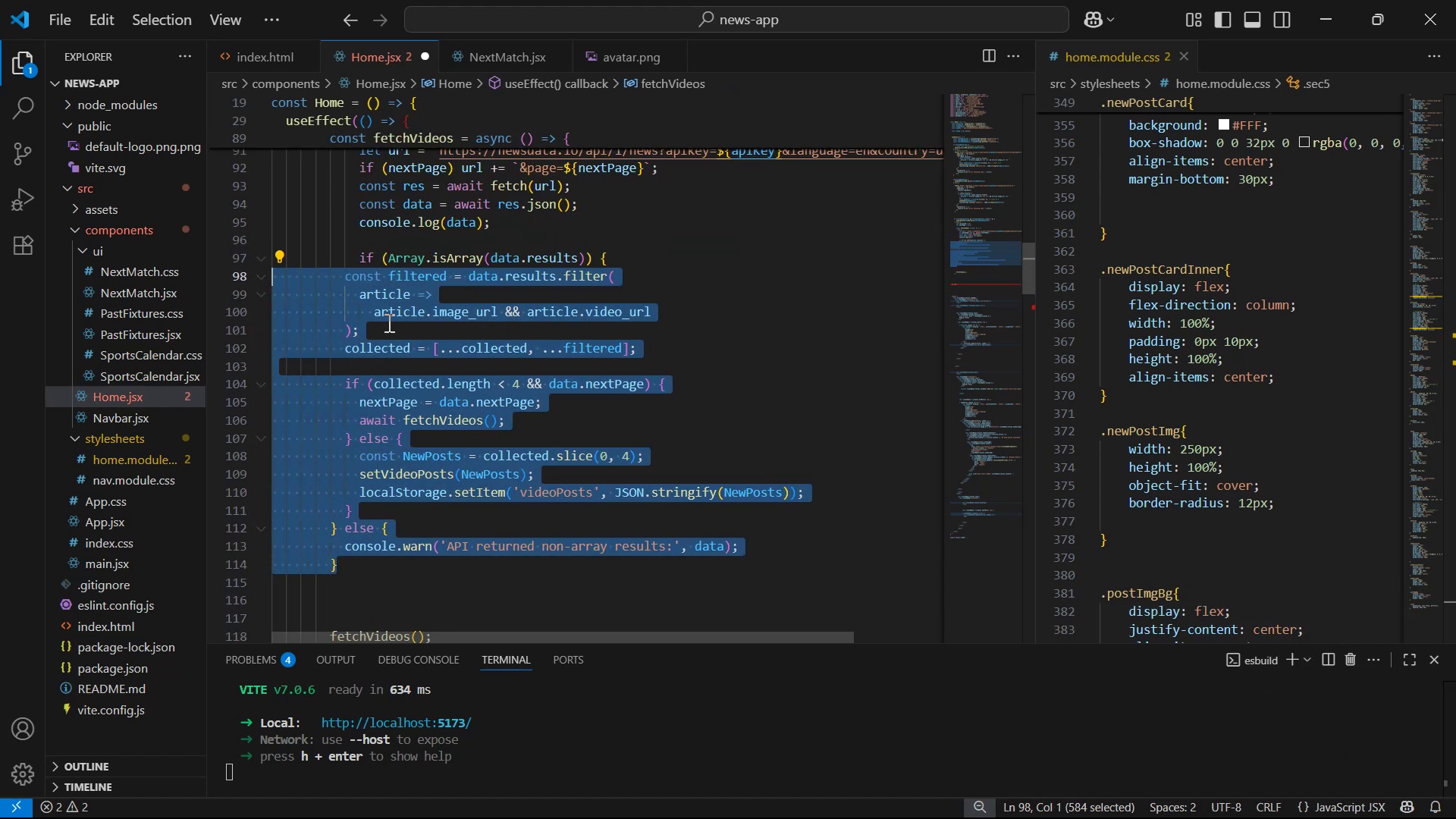 
key(Tab)
 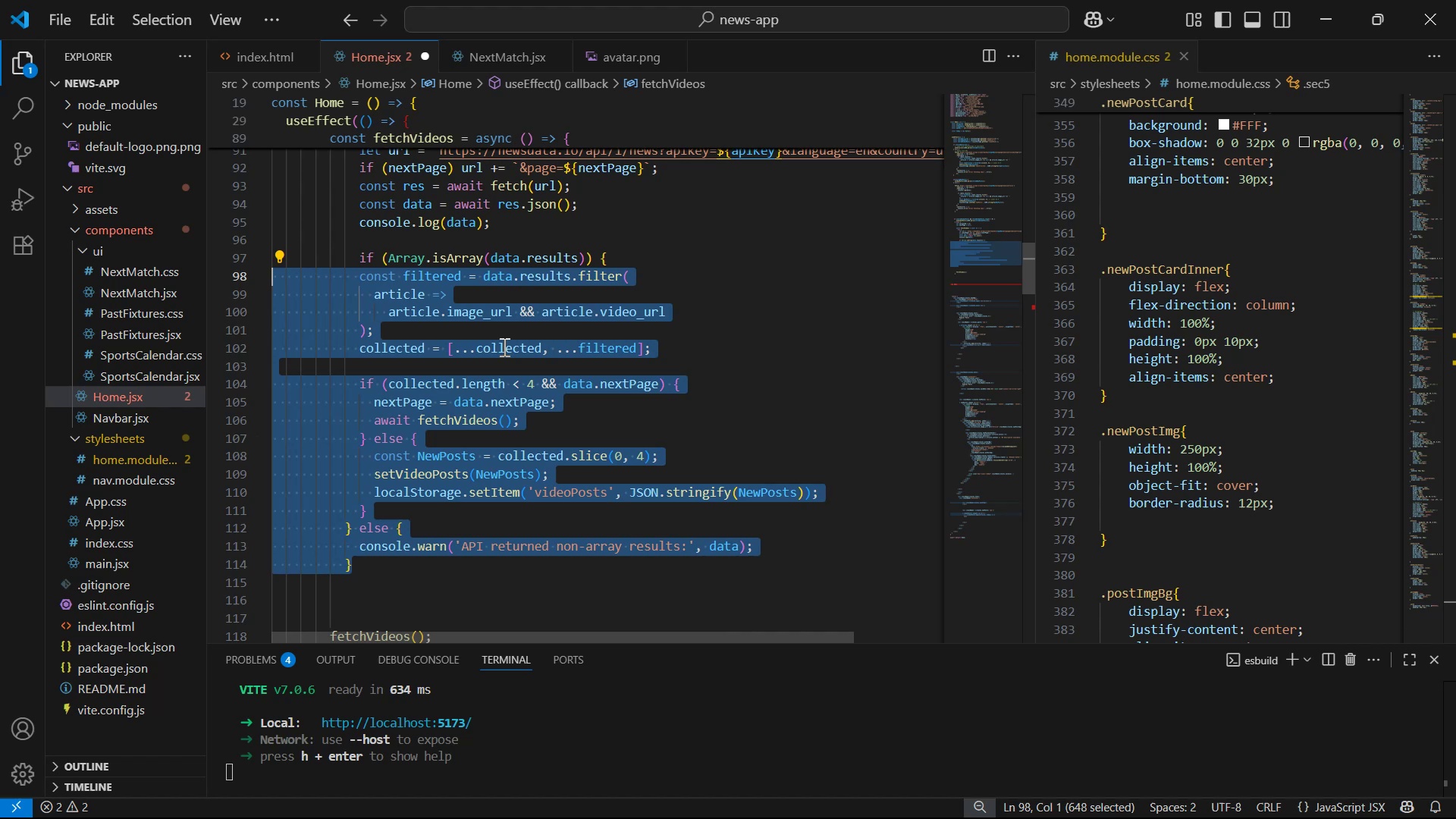 
scroll: coordinate [503, 347], scroll_direction: up, amount: 1.0
 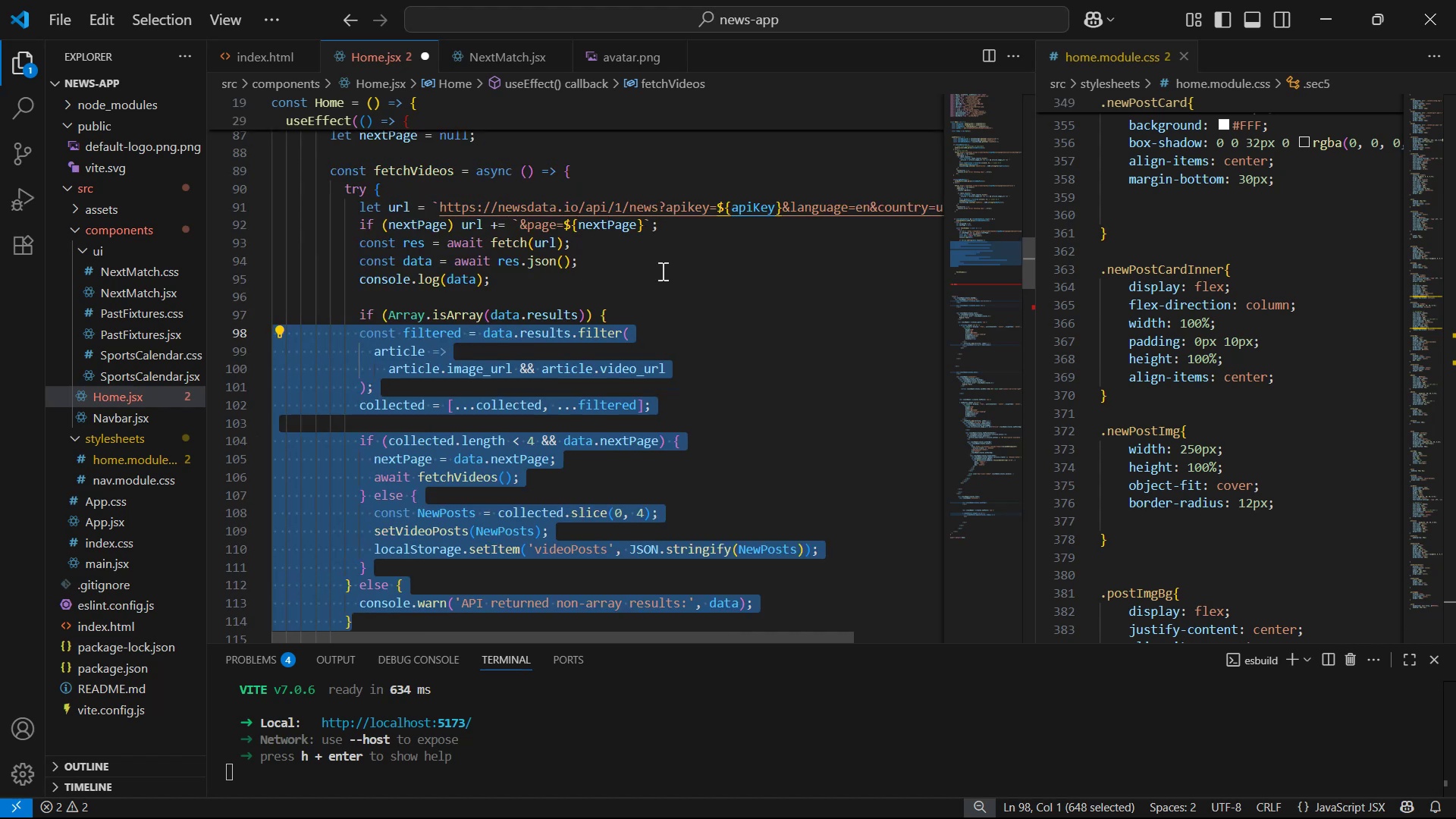 
left_click([698, 318])
 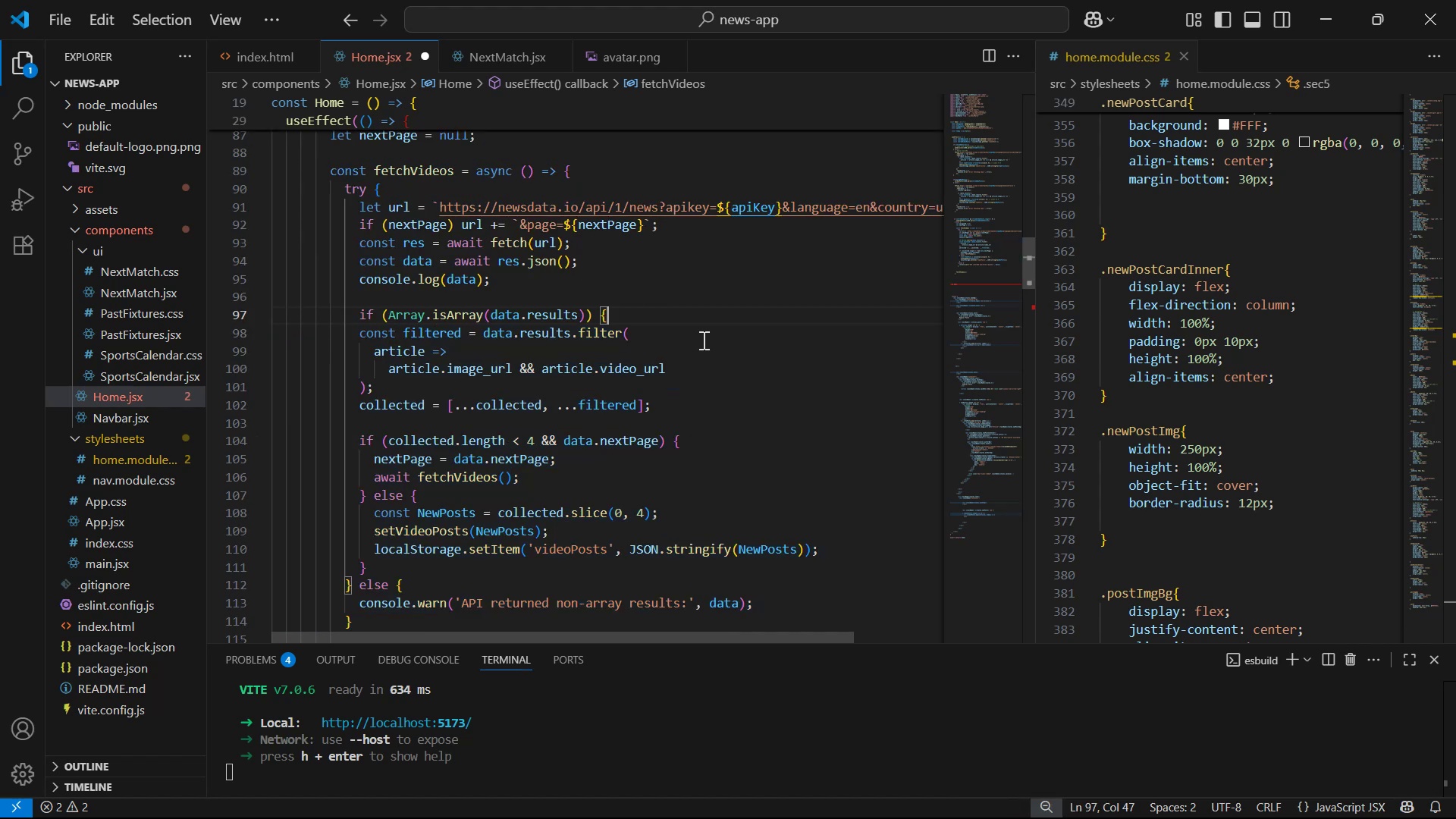 
scroll: coordinate [724, 398], scroll_direction: up, amount: 2.0
 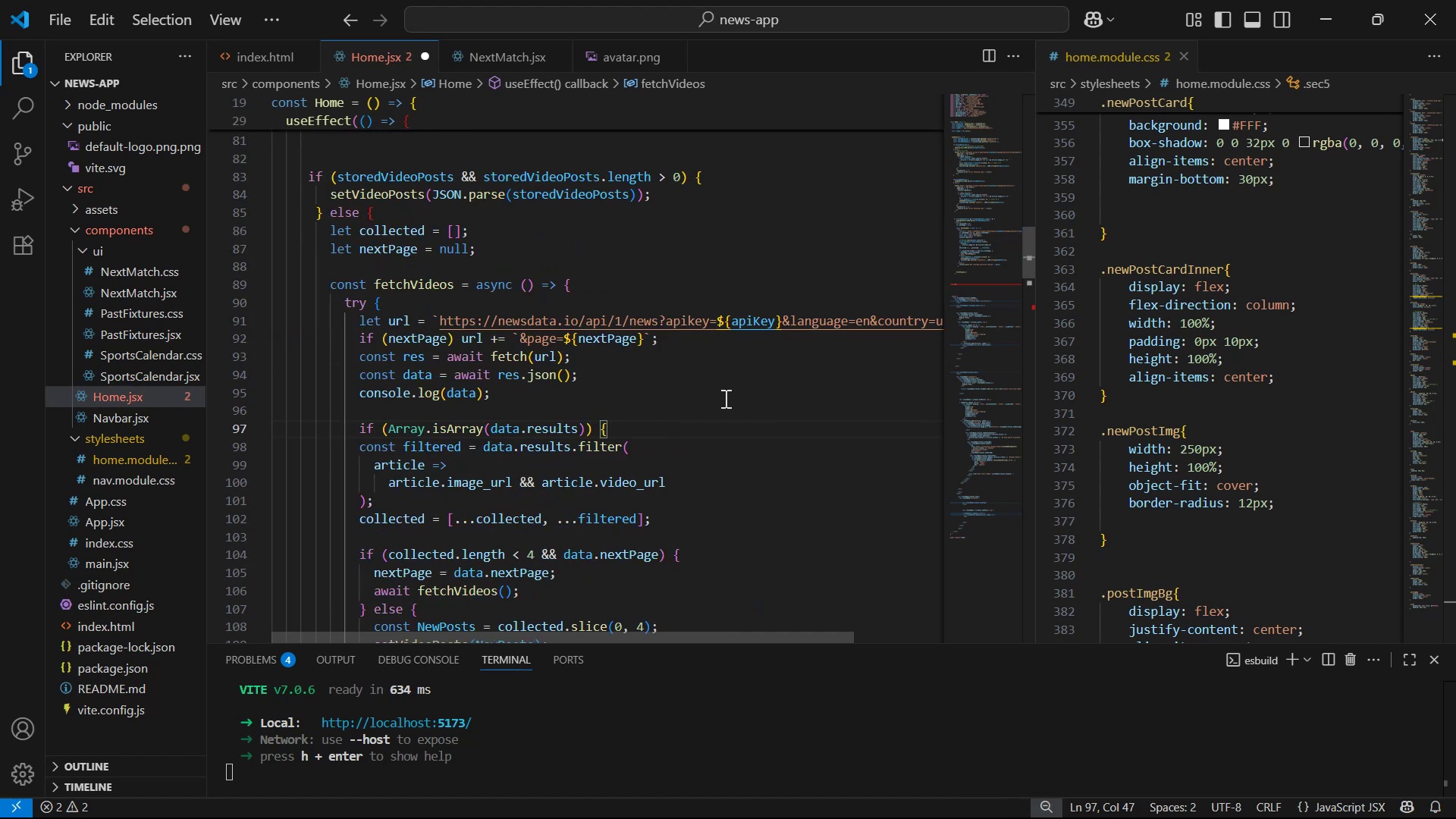 
key(Control+S)
 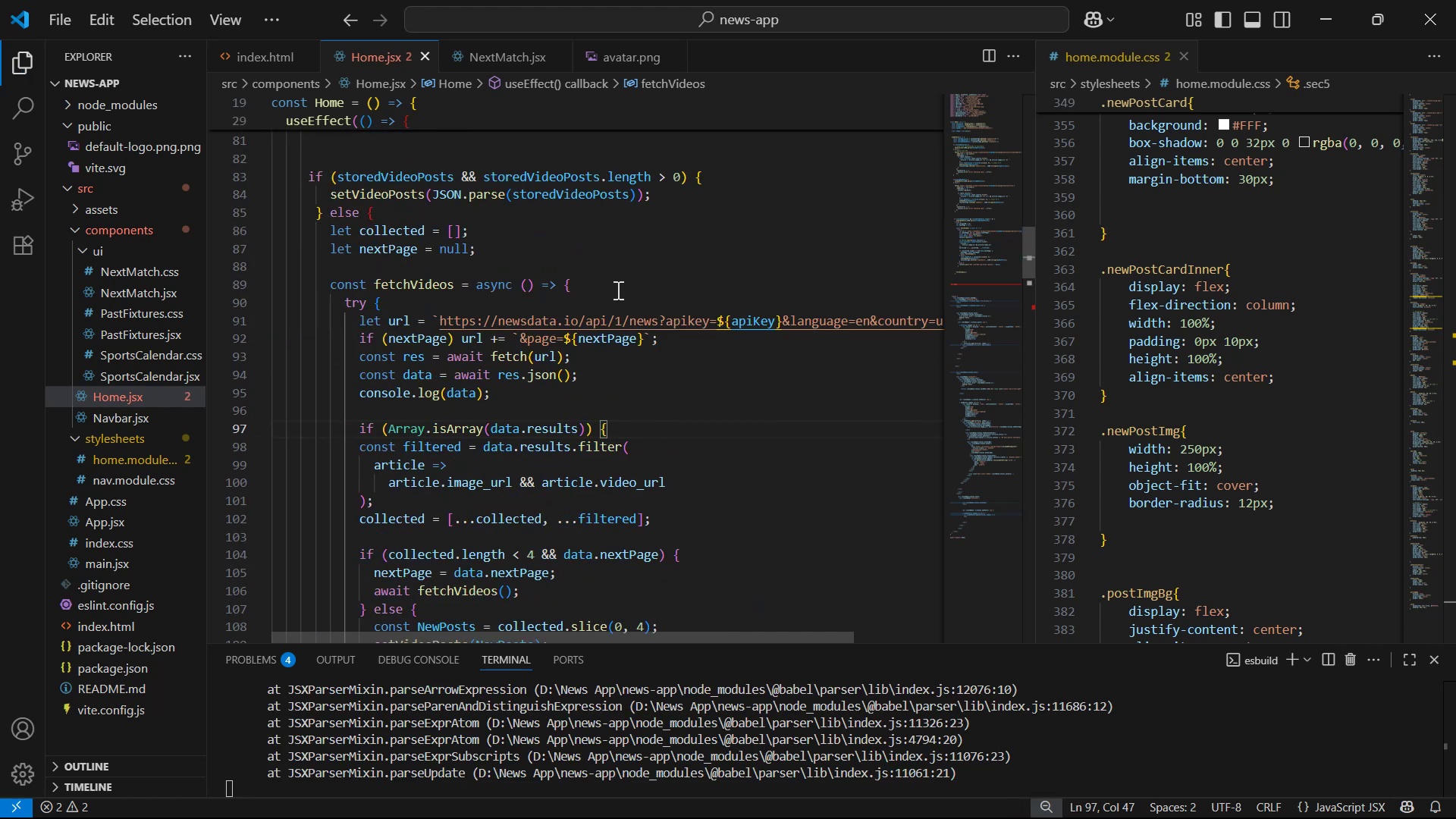 
wait(6.0)
 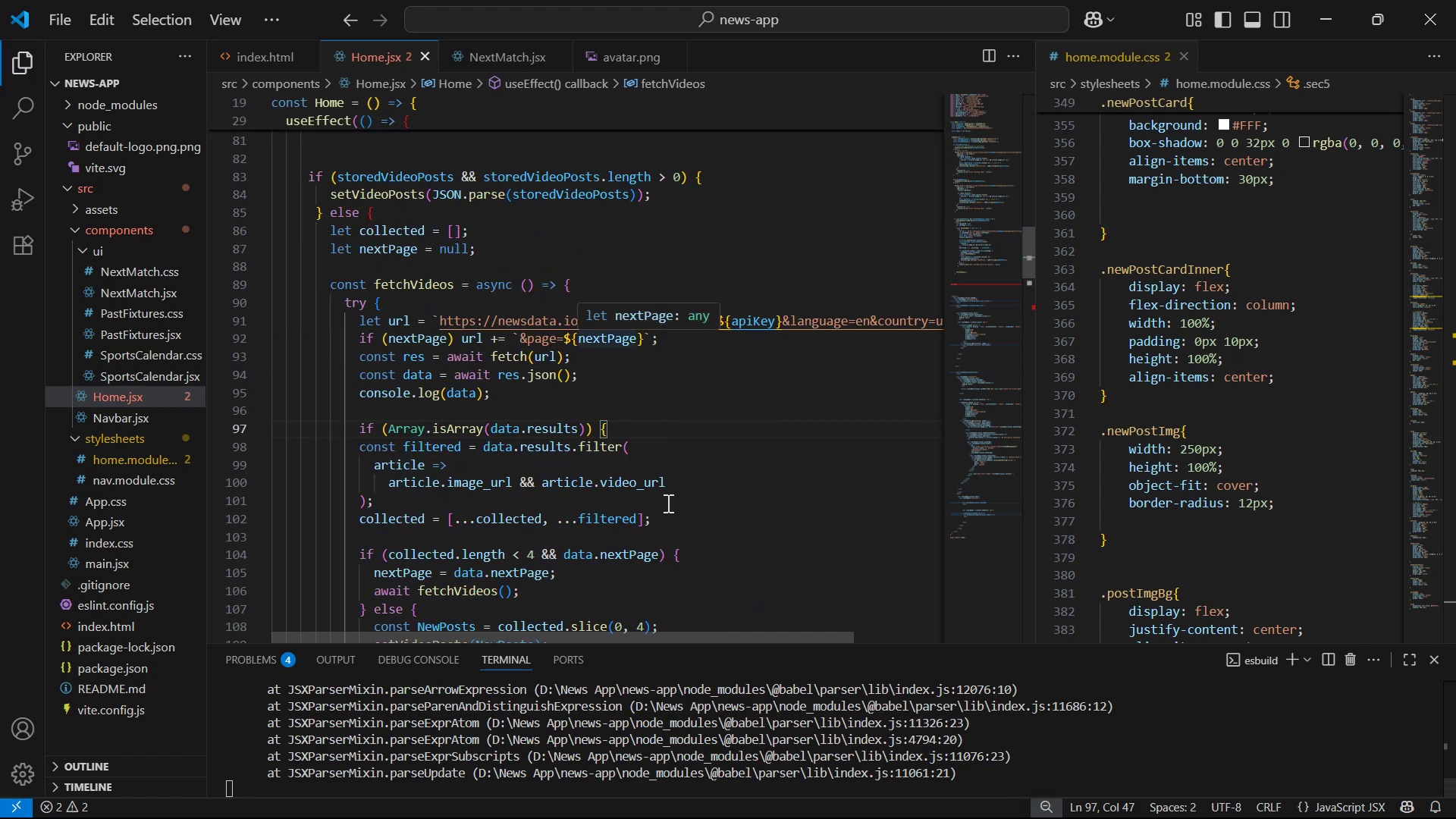 
left_click([260, 168])
 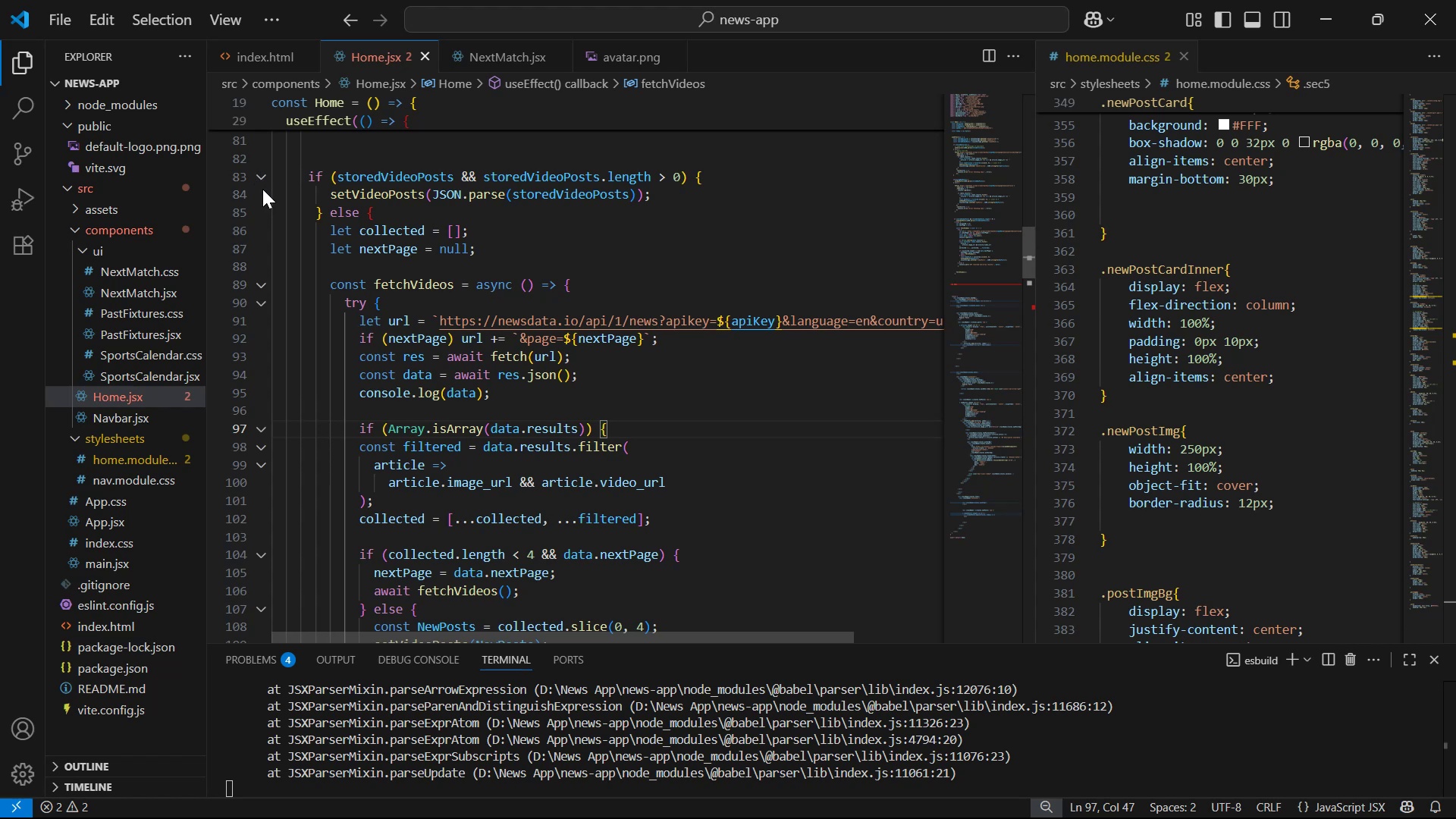 
left_click([266, 177])
 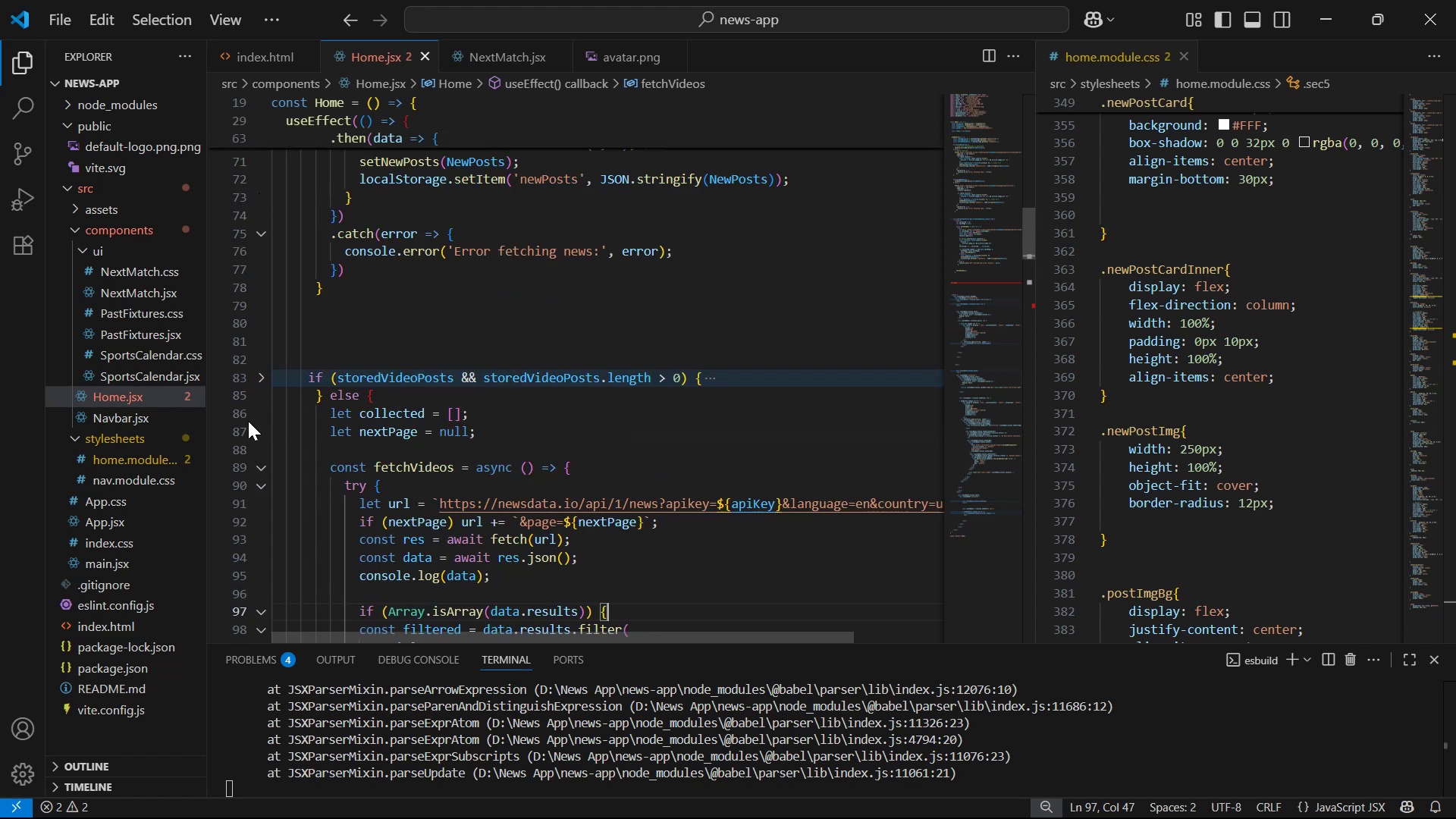 
left_click([257, 466])
 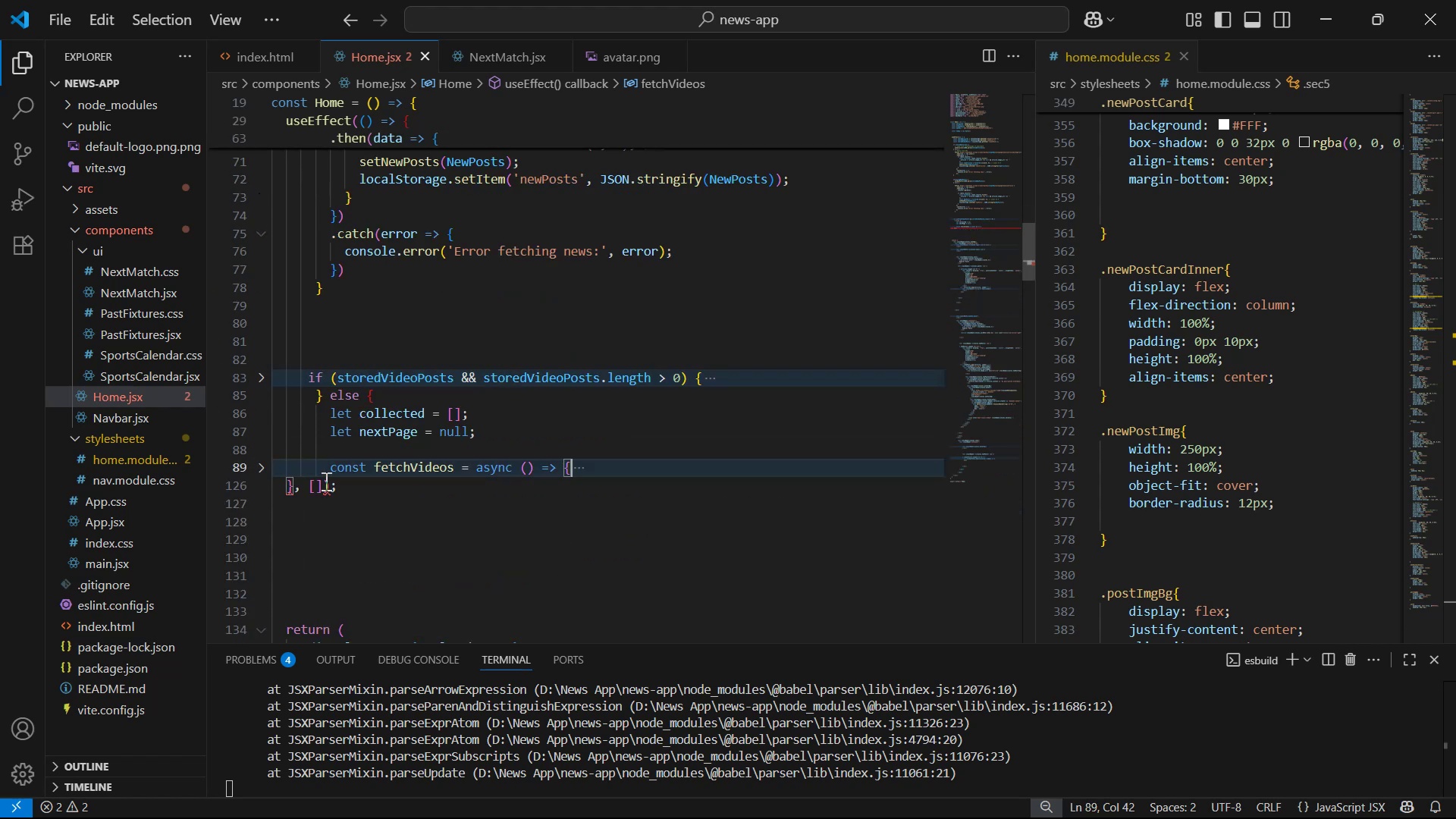 
left_click_drag(start_coordinate=[347, 491], to_coordinate=[268, 362])
 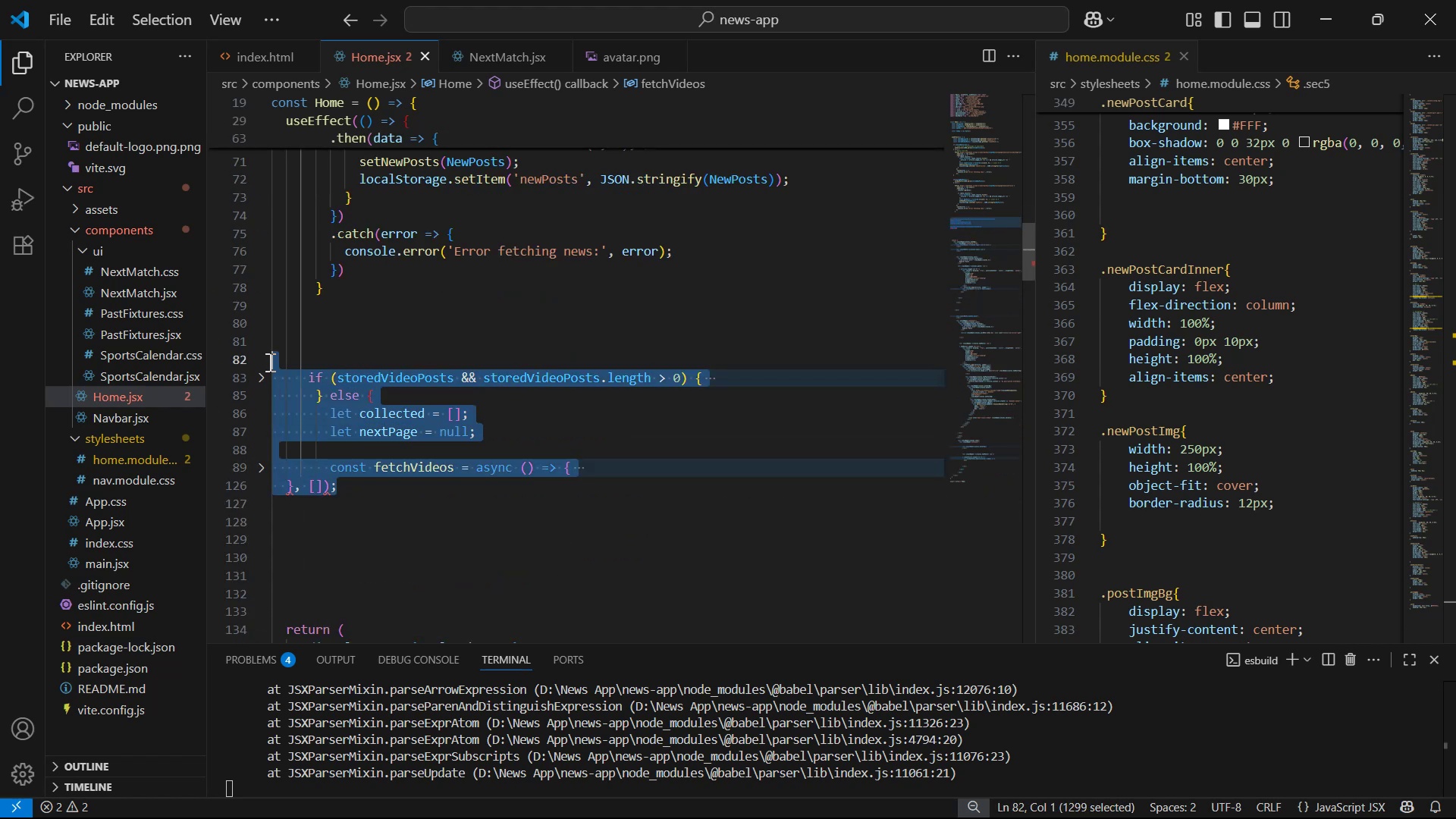 
key(Control+C)
 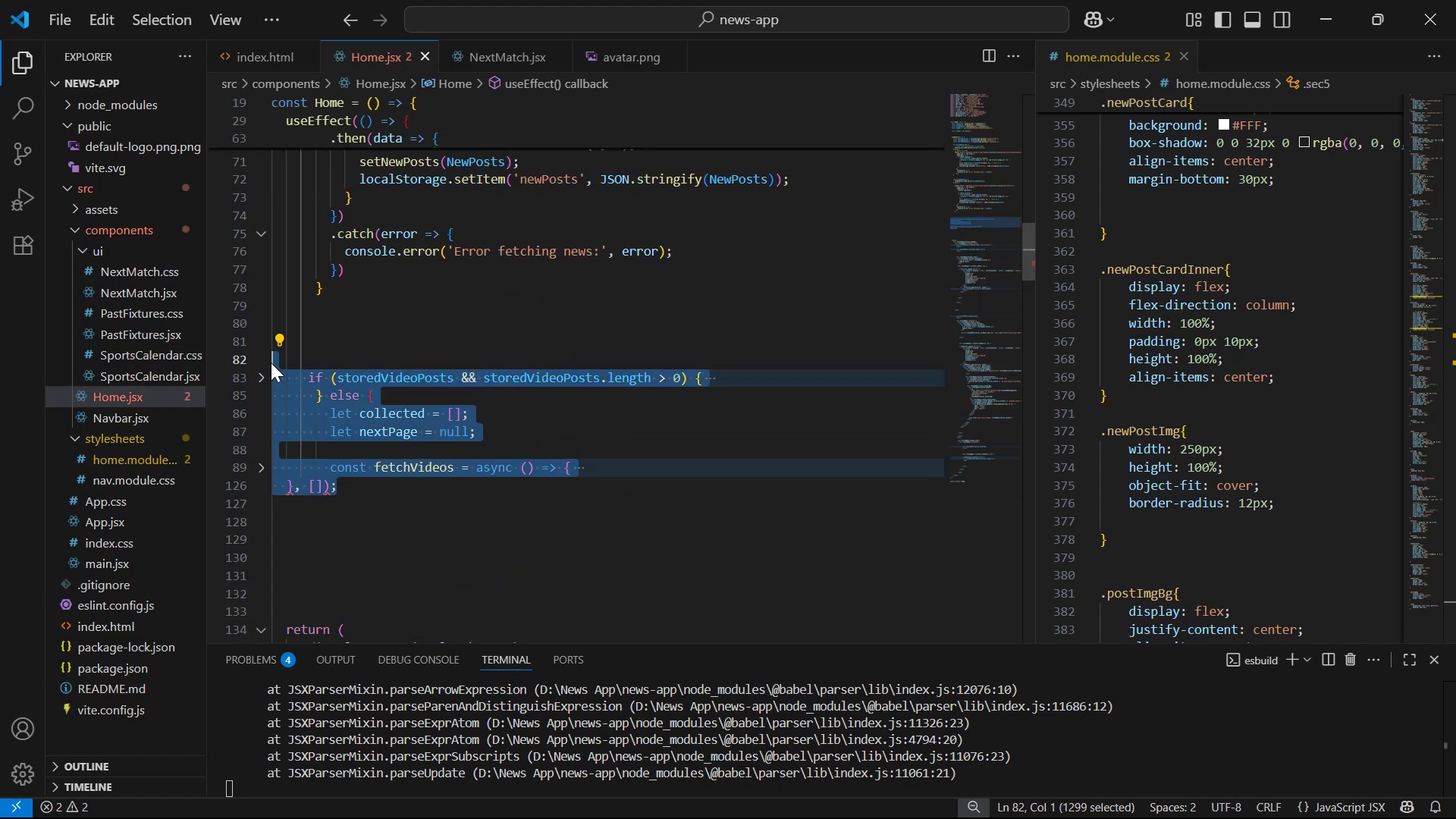 
key(Alt+AltLeft)
 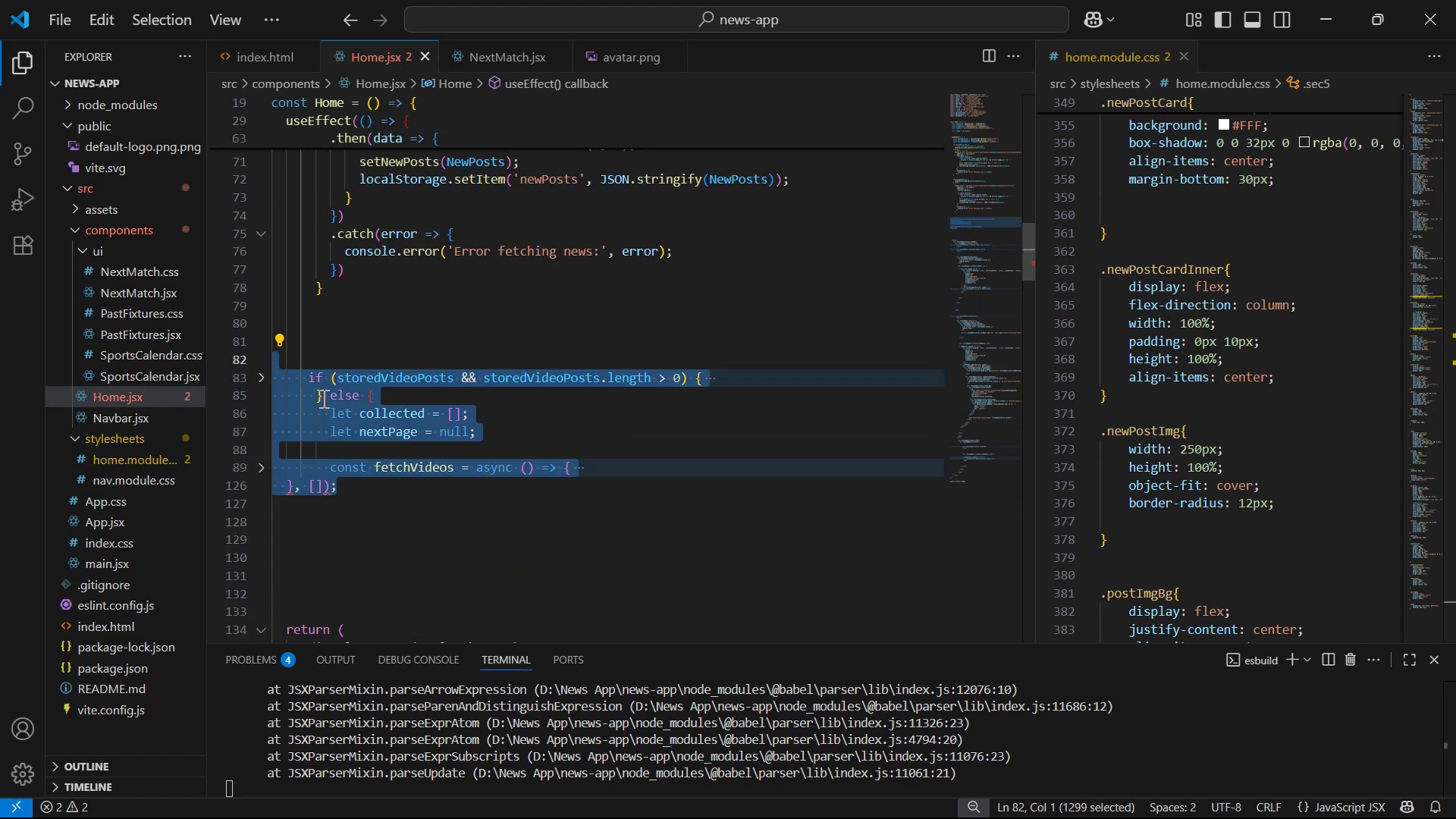 
key(Alt+Tab)
 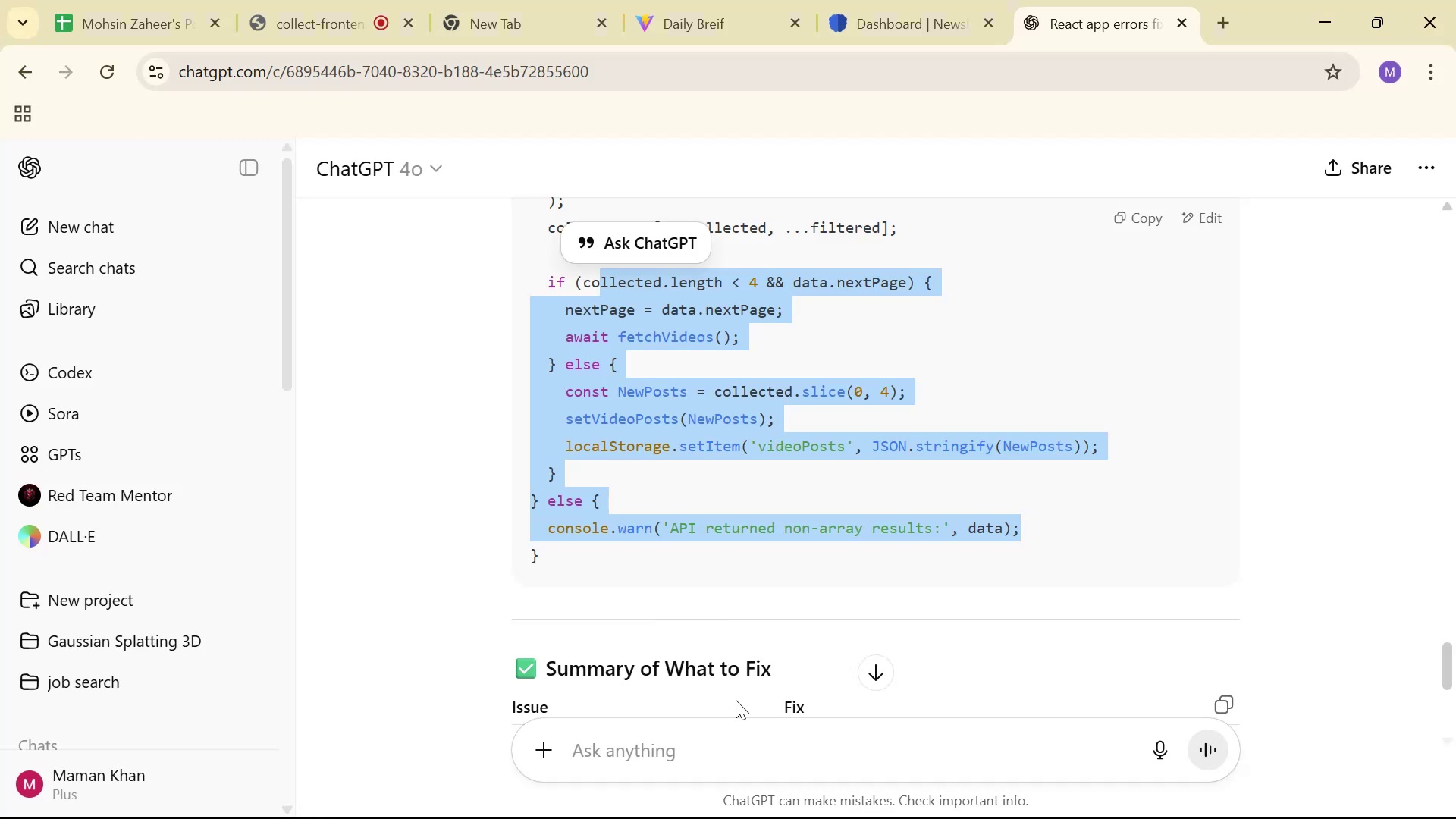 
left_click([741, 745])
 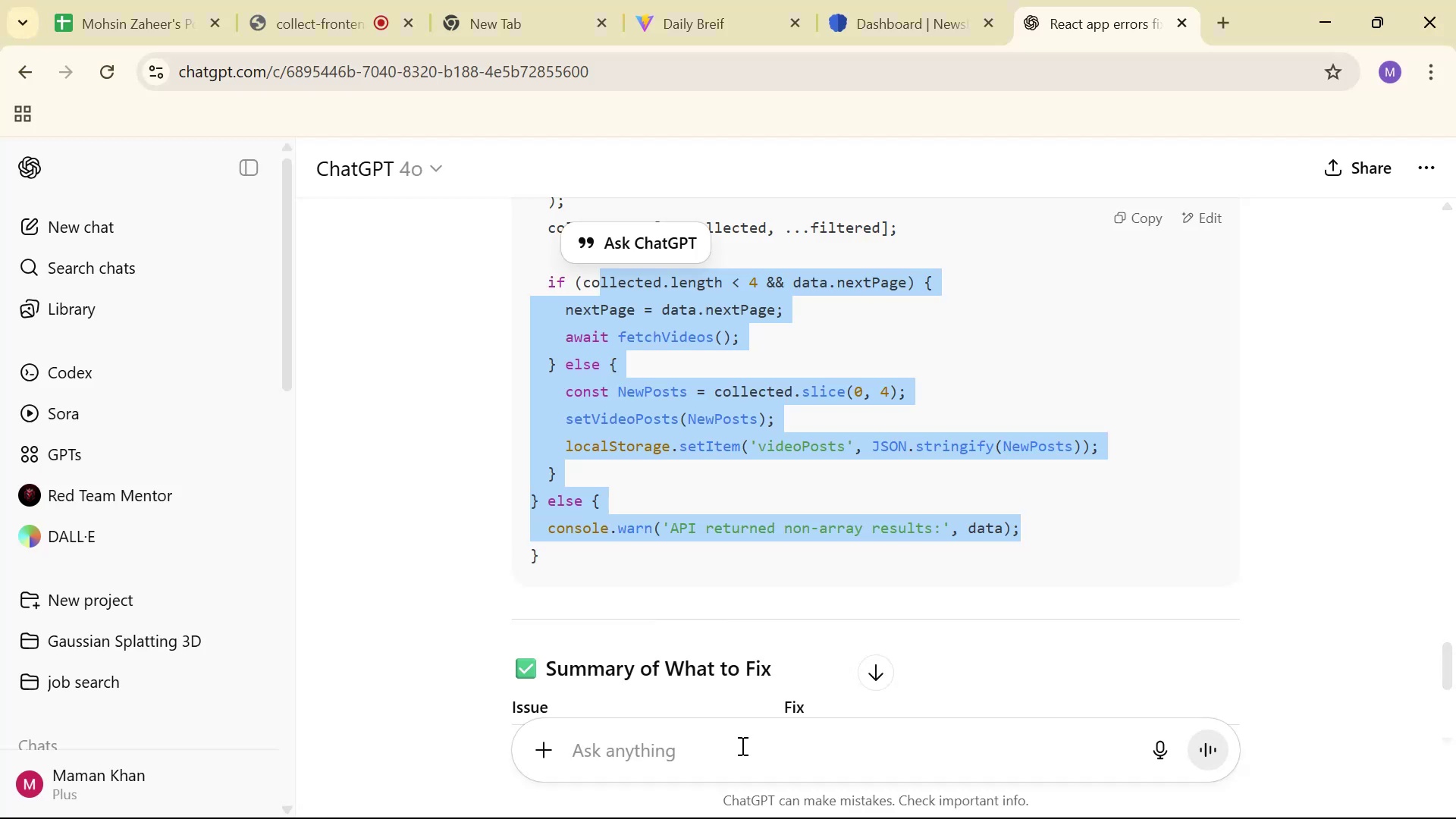 
key(Control+V)
 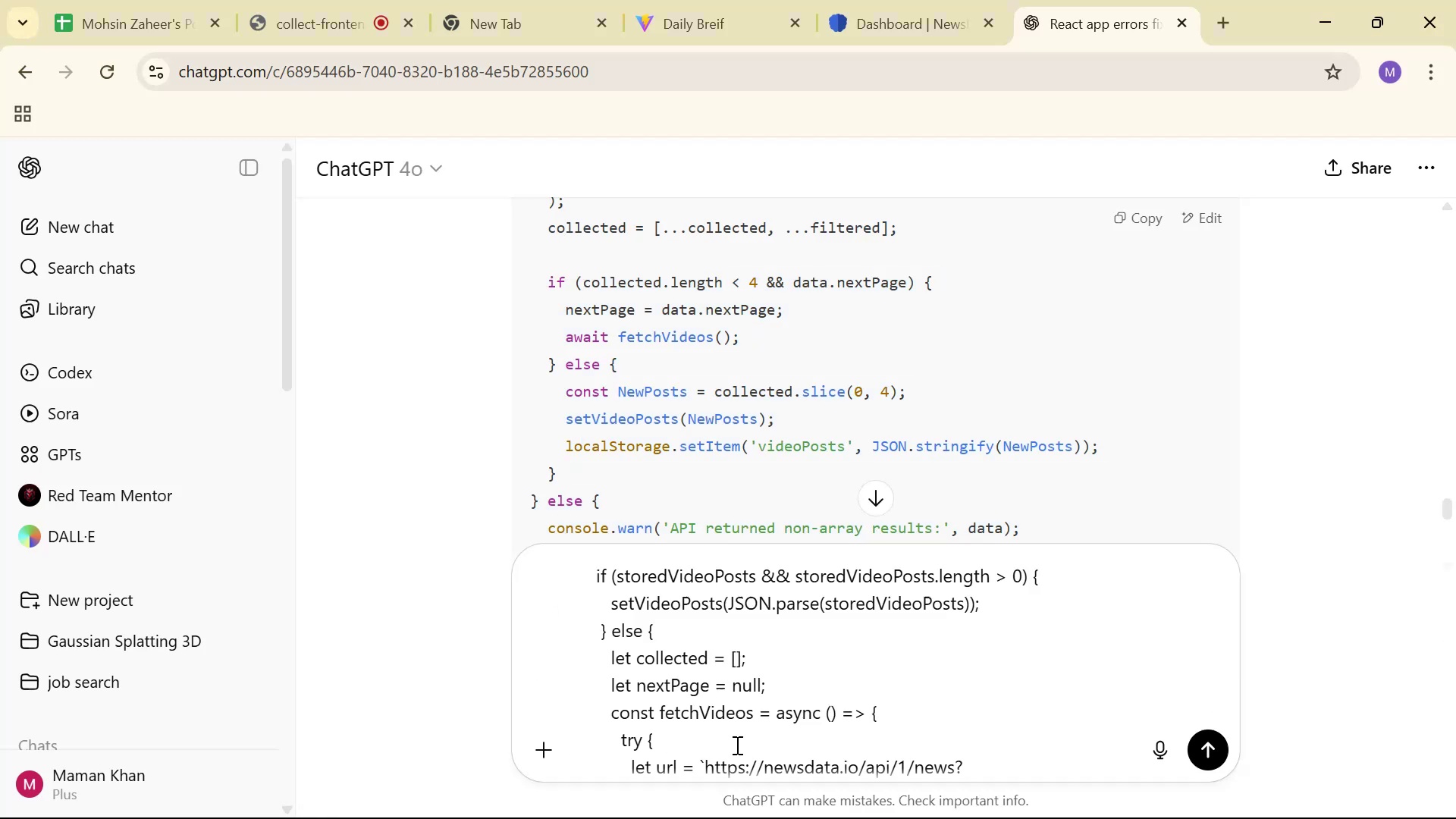 
key(Enter)
 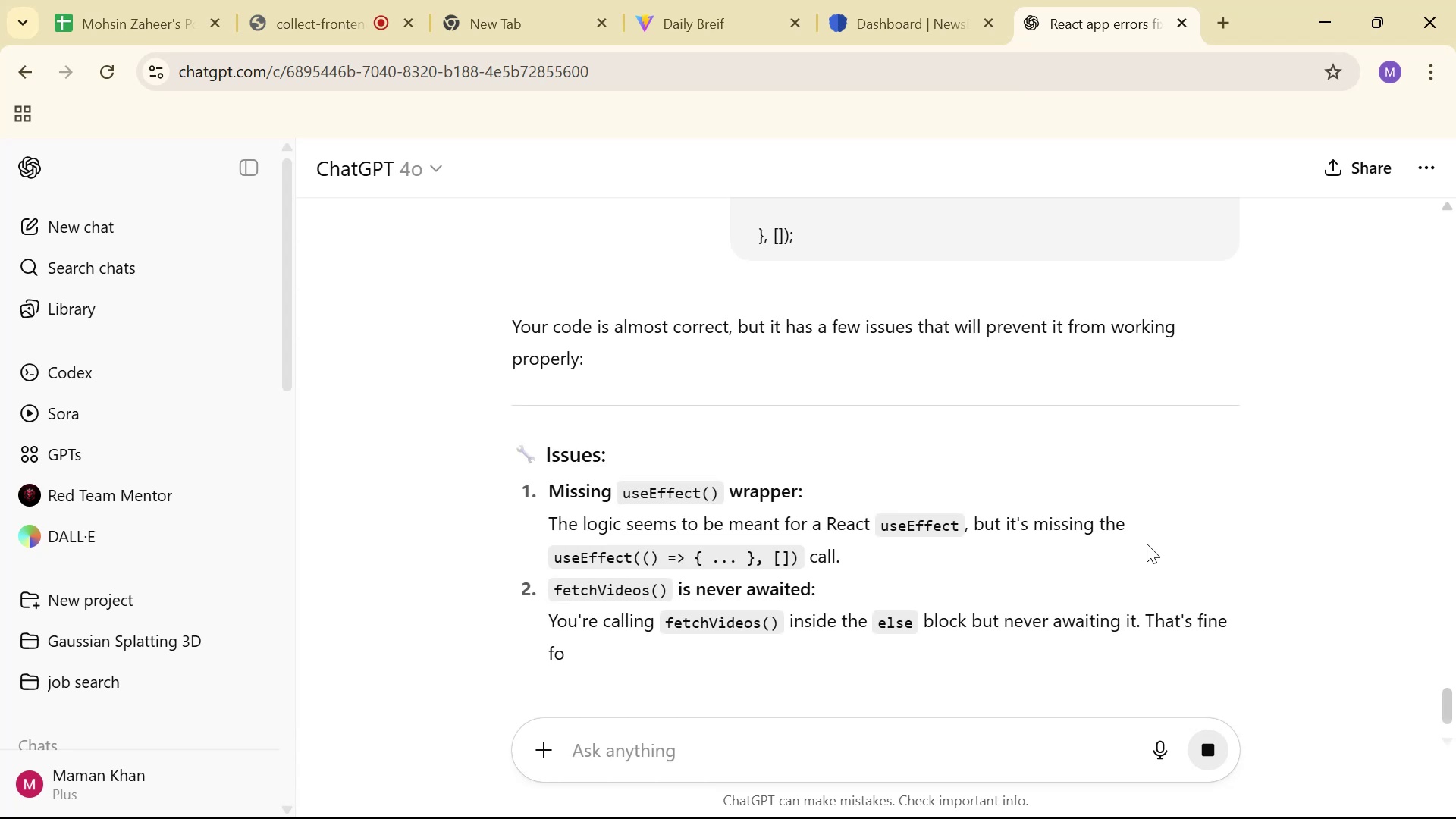 
wait(6.9)
 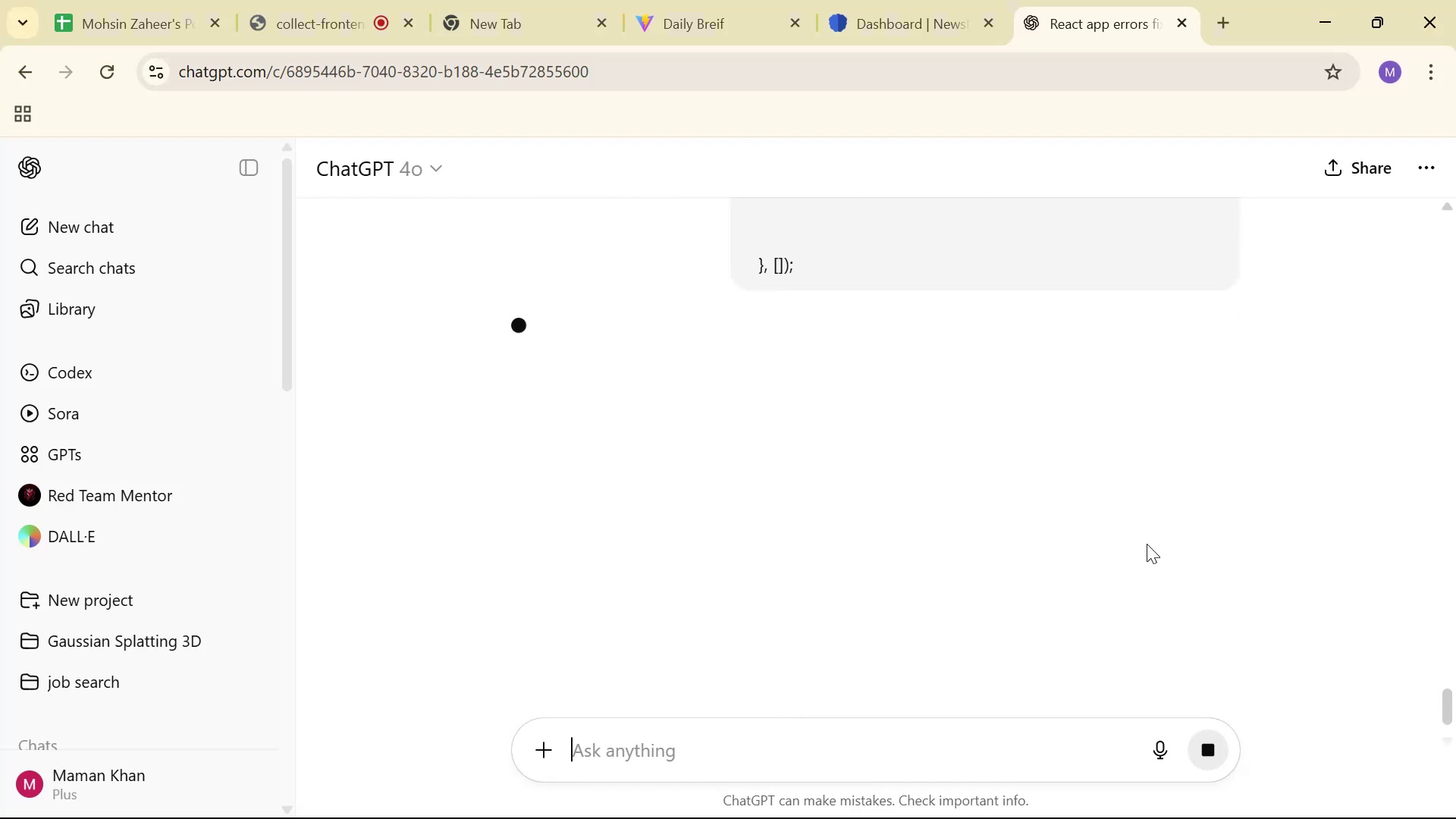 
key(Alt+AltLeft)
 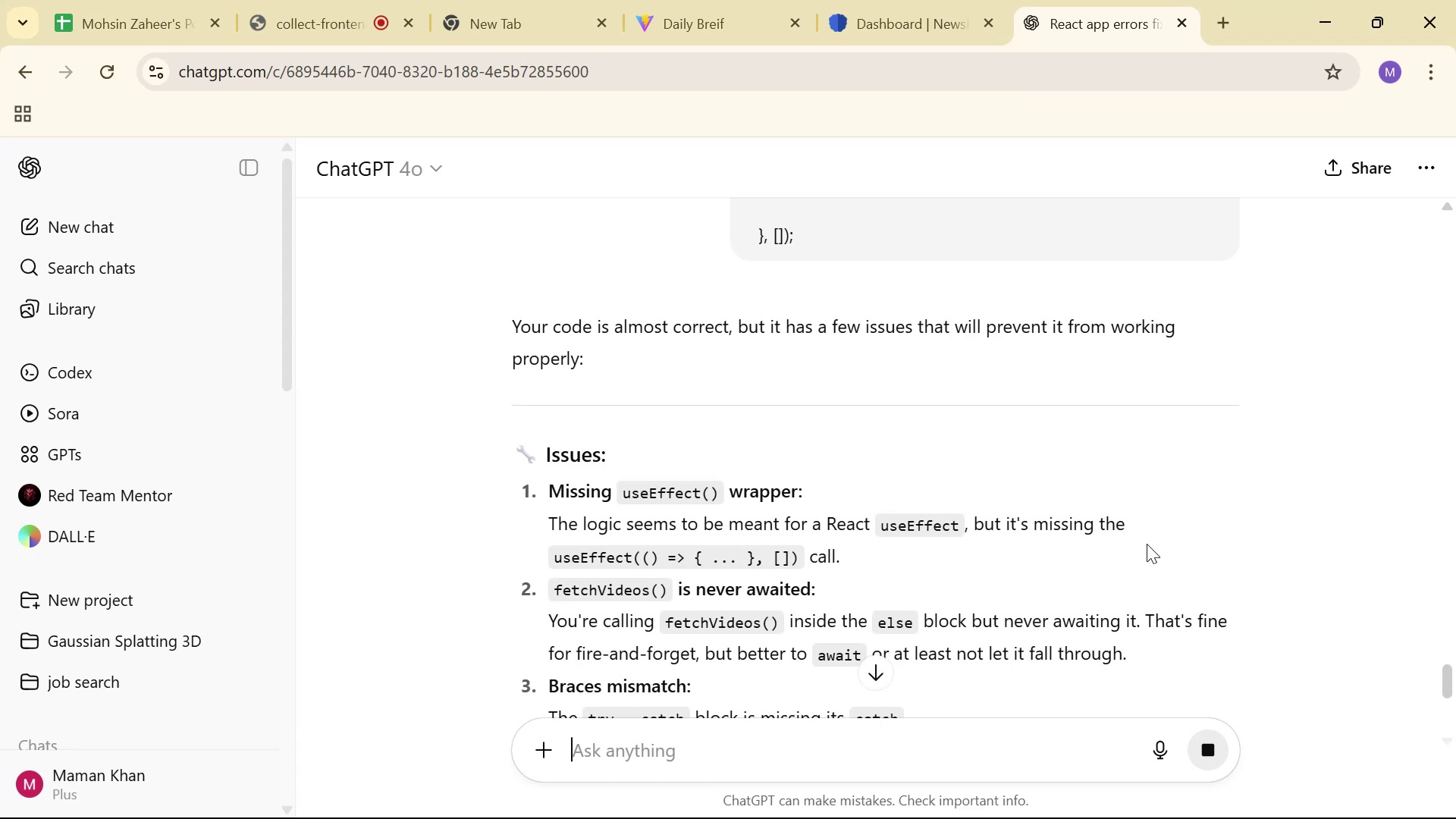 
key(Alt+Tab)
 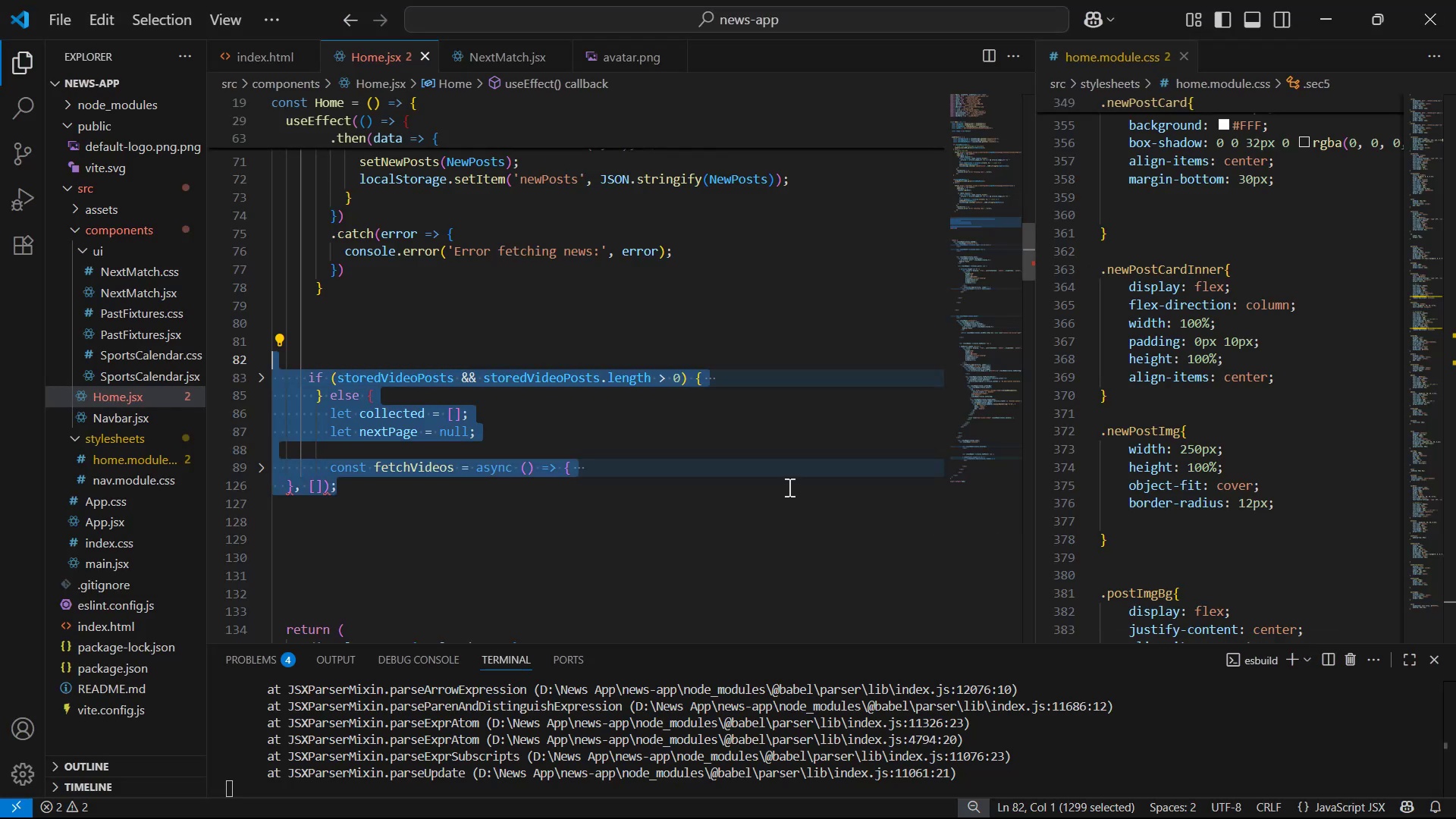 
key(Alt+AltLeft)
 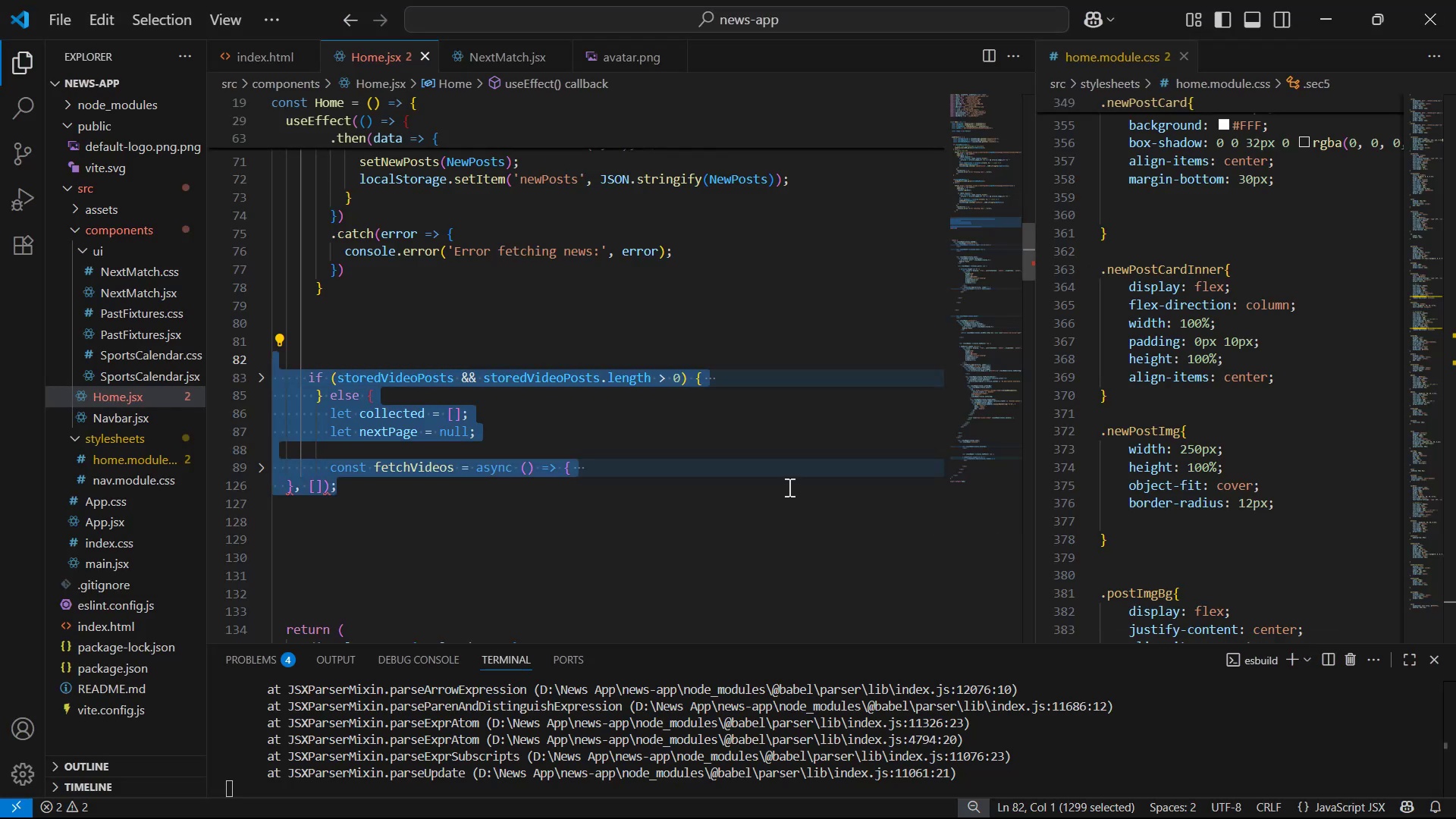 
key(Alt+Tab)
 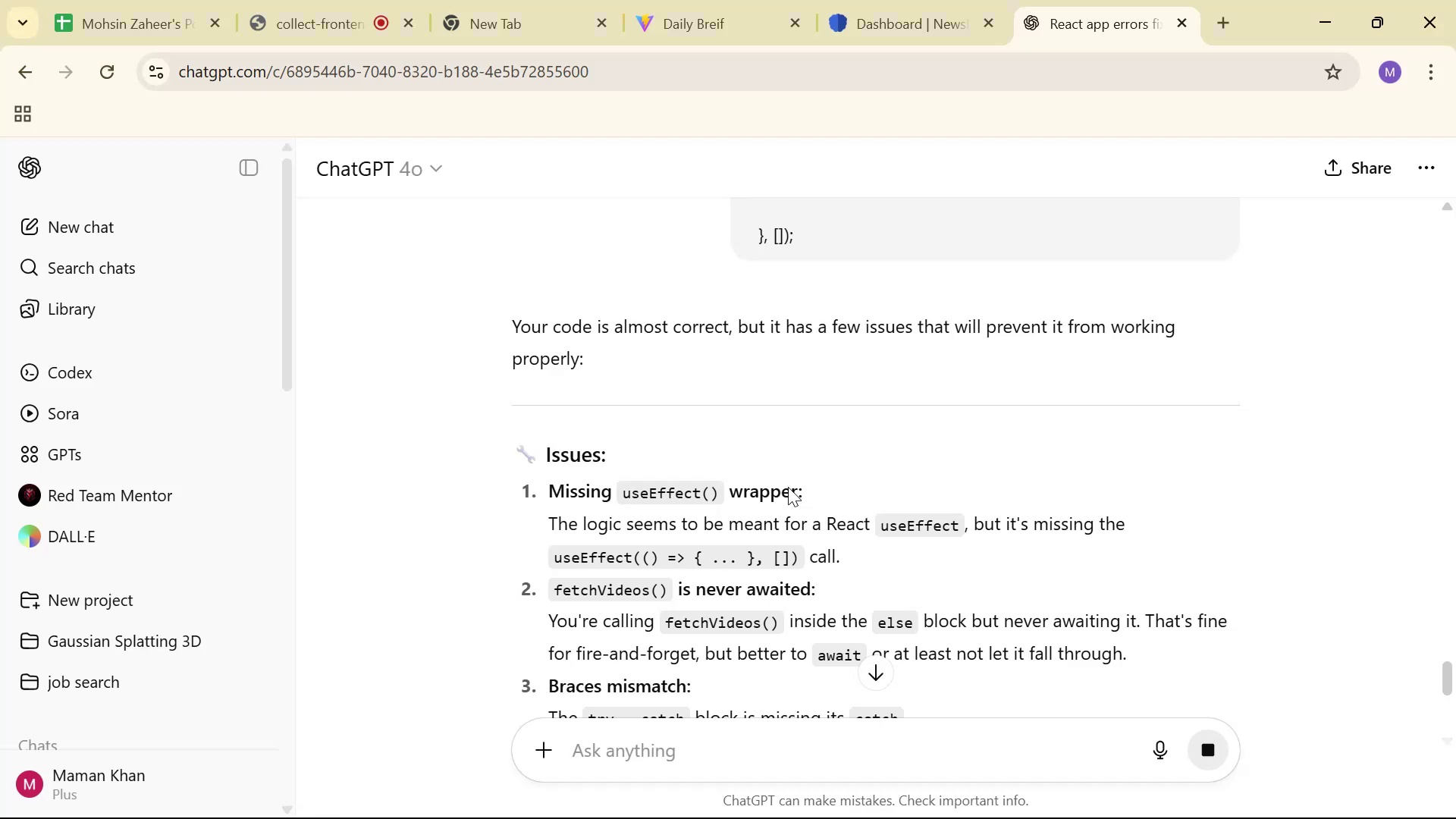 
scroll: coordinate [788, 487], scroll_direction: down, amount: 5.0
 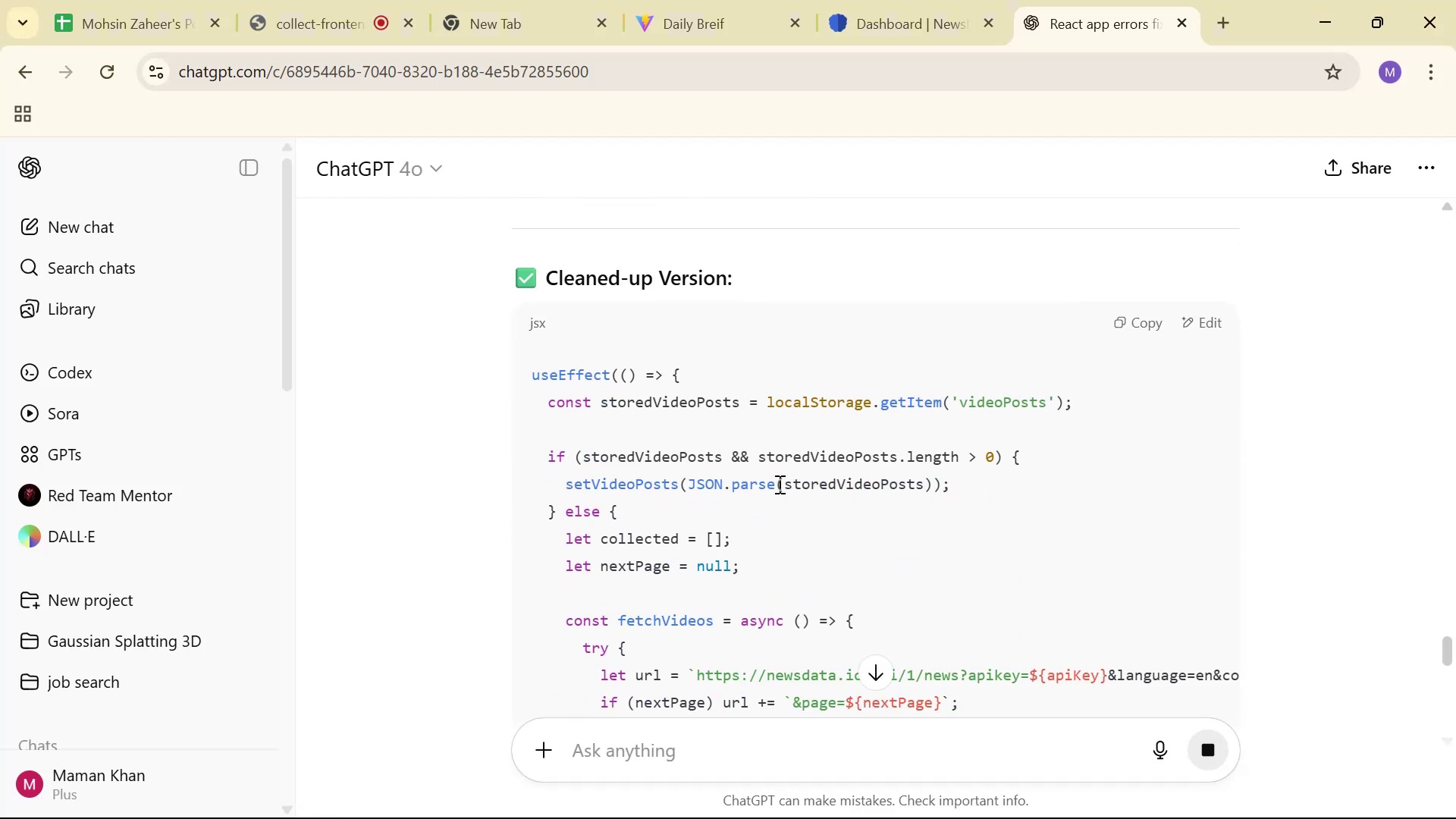 
left_click_drag(start_coordinate=[548, 403], to_coordinate=[781, 469])
 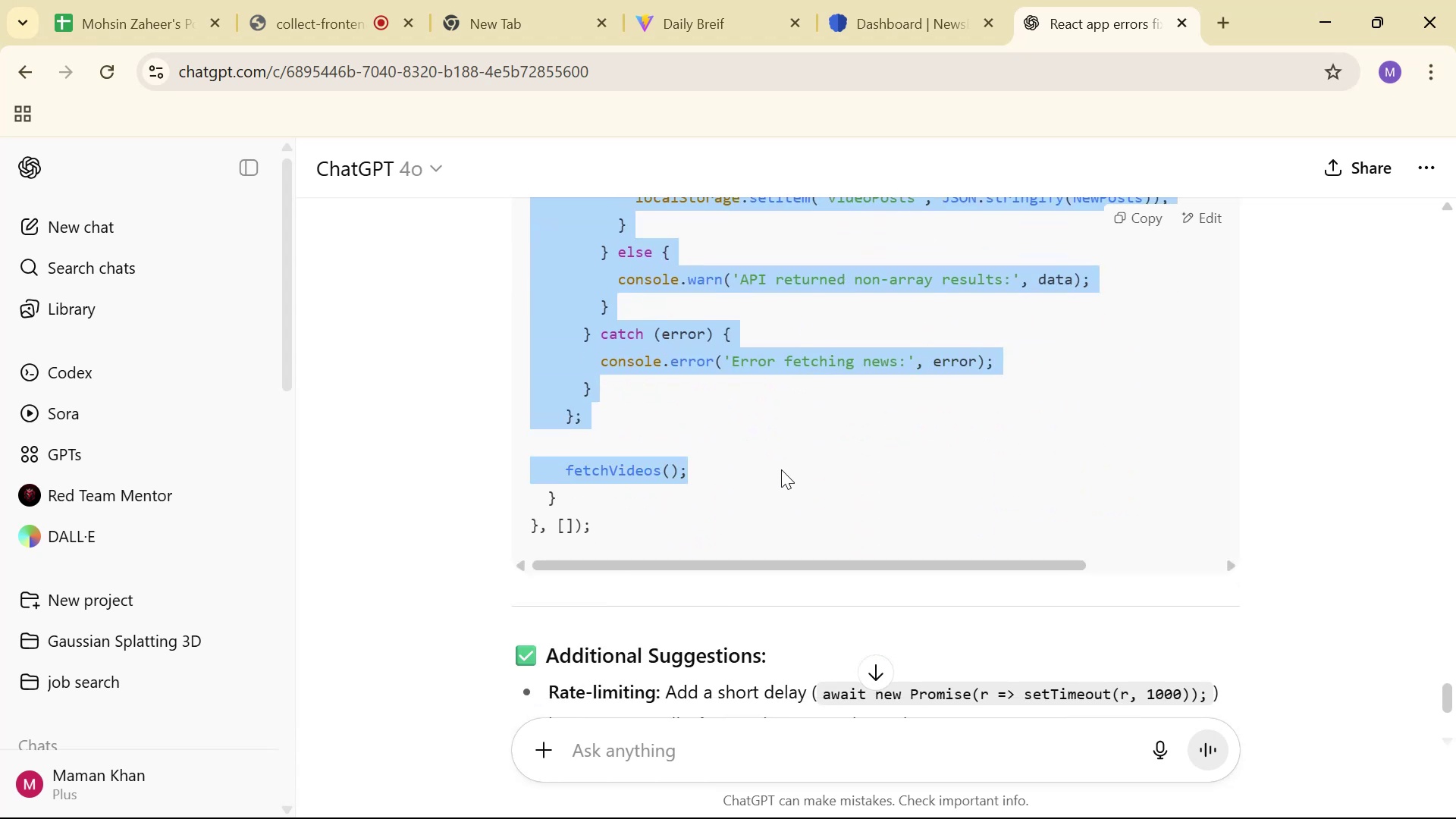 
scroll: coordinate [803, 482], scroll_direction: down, amount: 9.0
 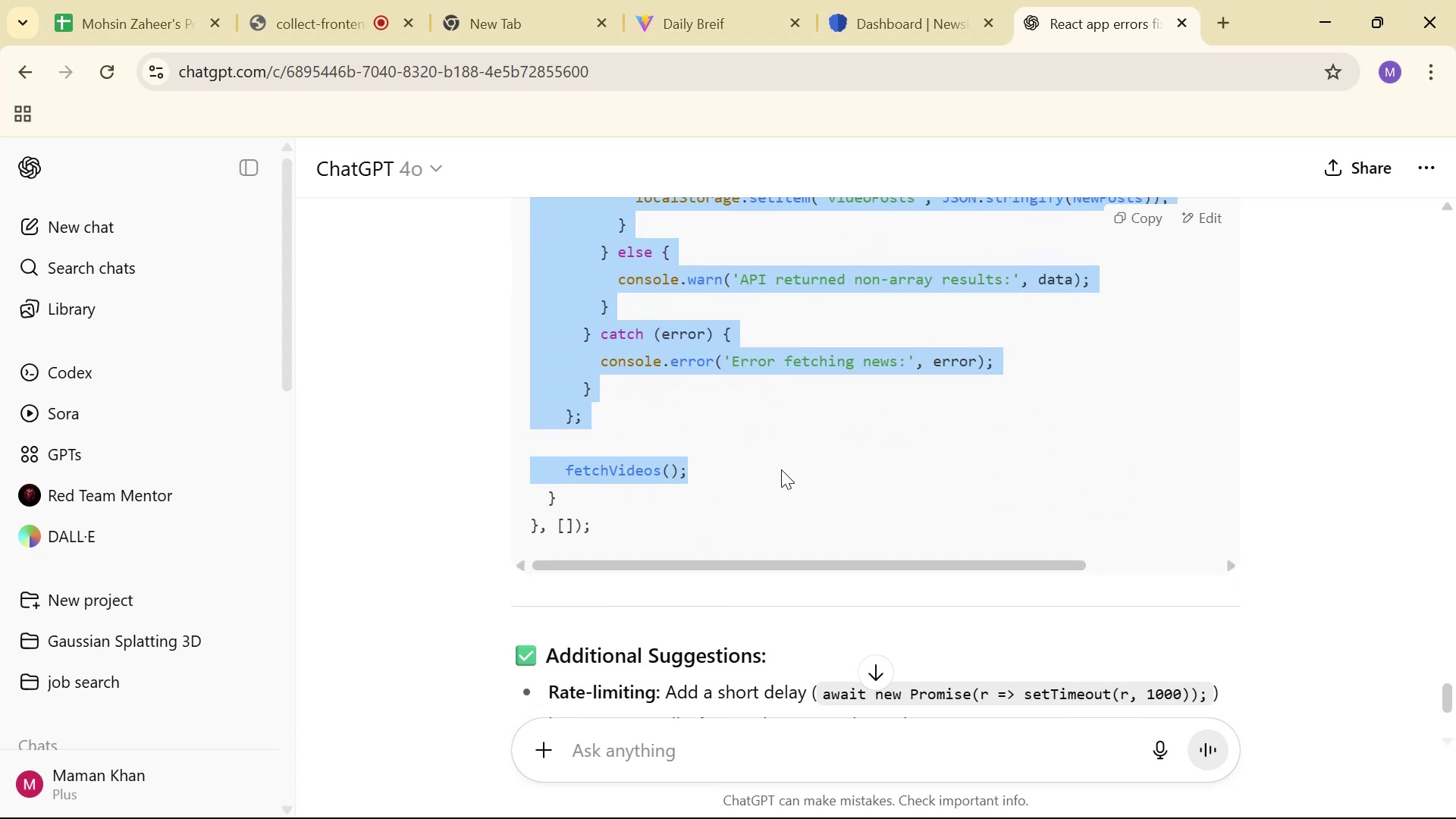 
key(Control+C)
 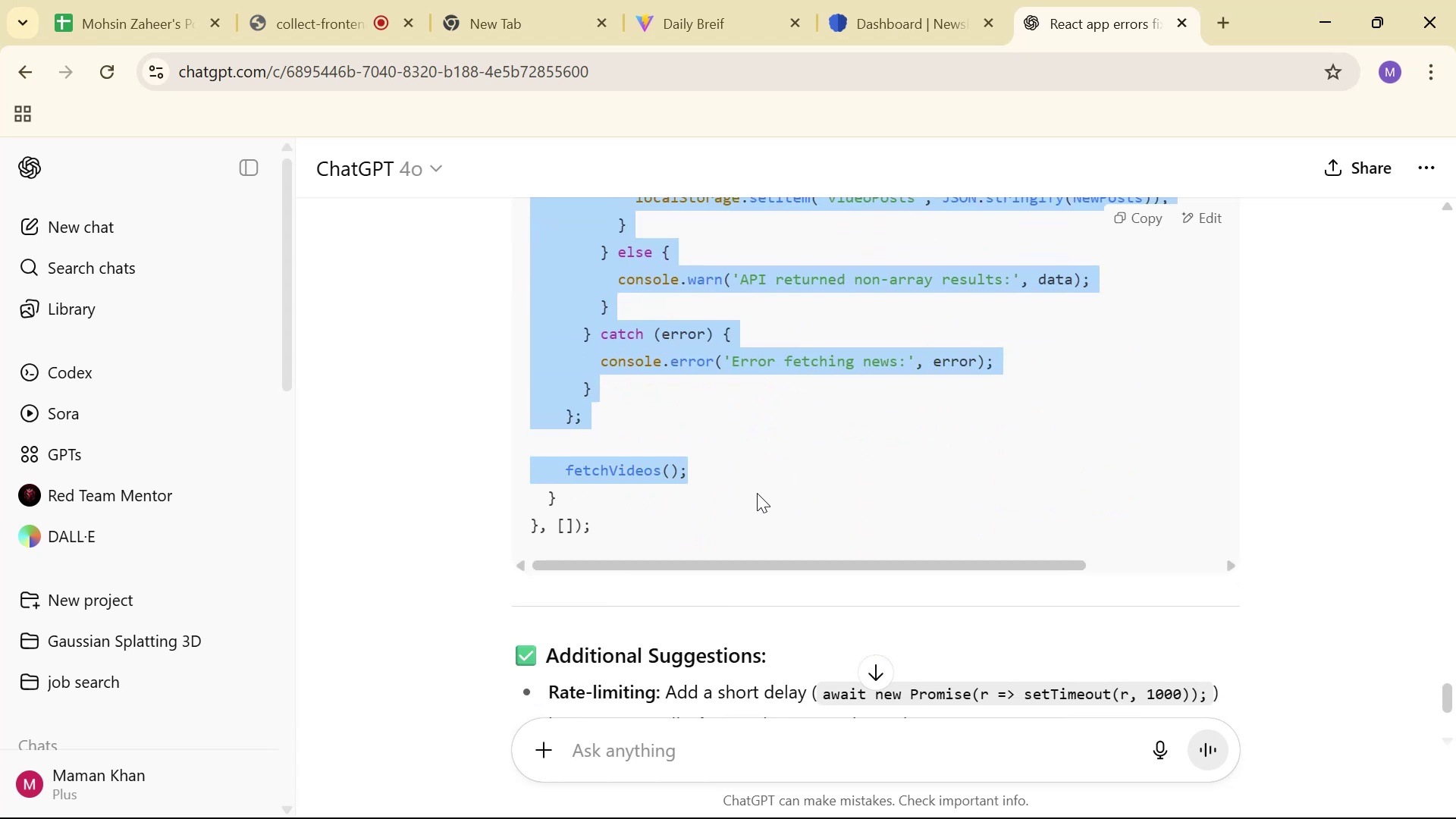 
left_click_drag(start_coordinate=[639, 504], to_coordinate=[546, 394])
 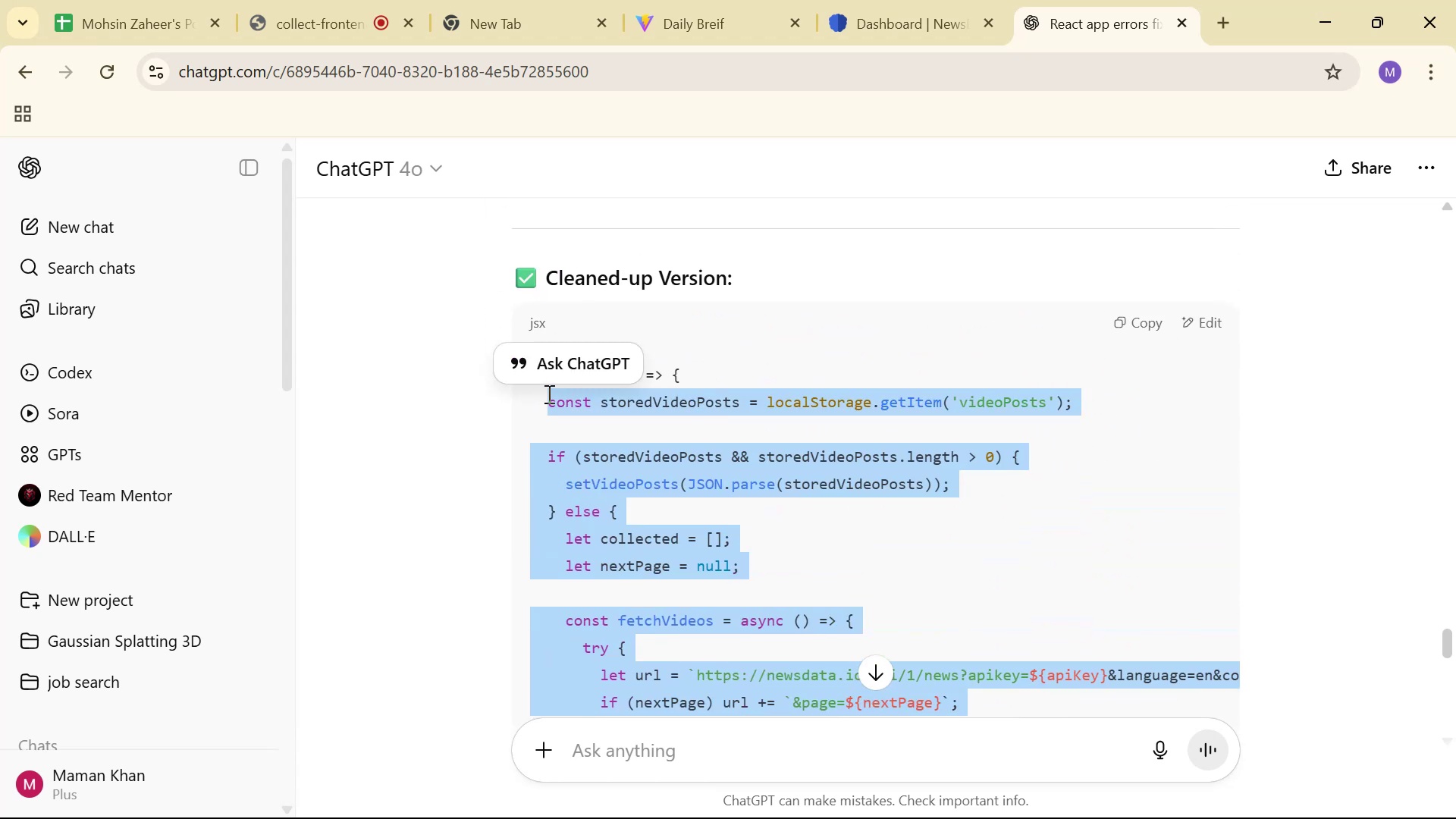 
scroll: coordinate [578, 410], scroll_direction: up, amount: 9.0
 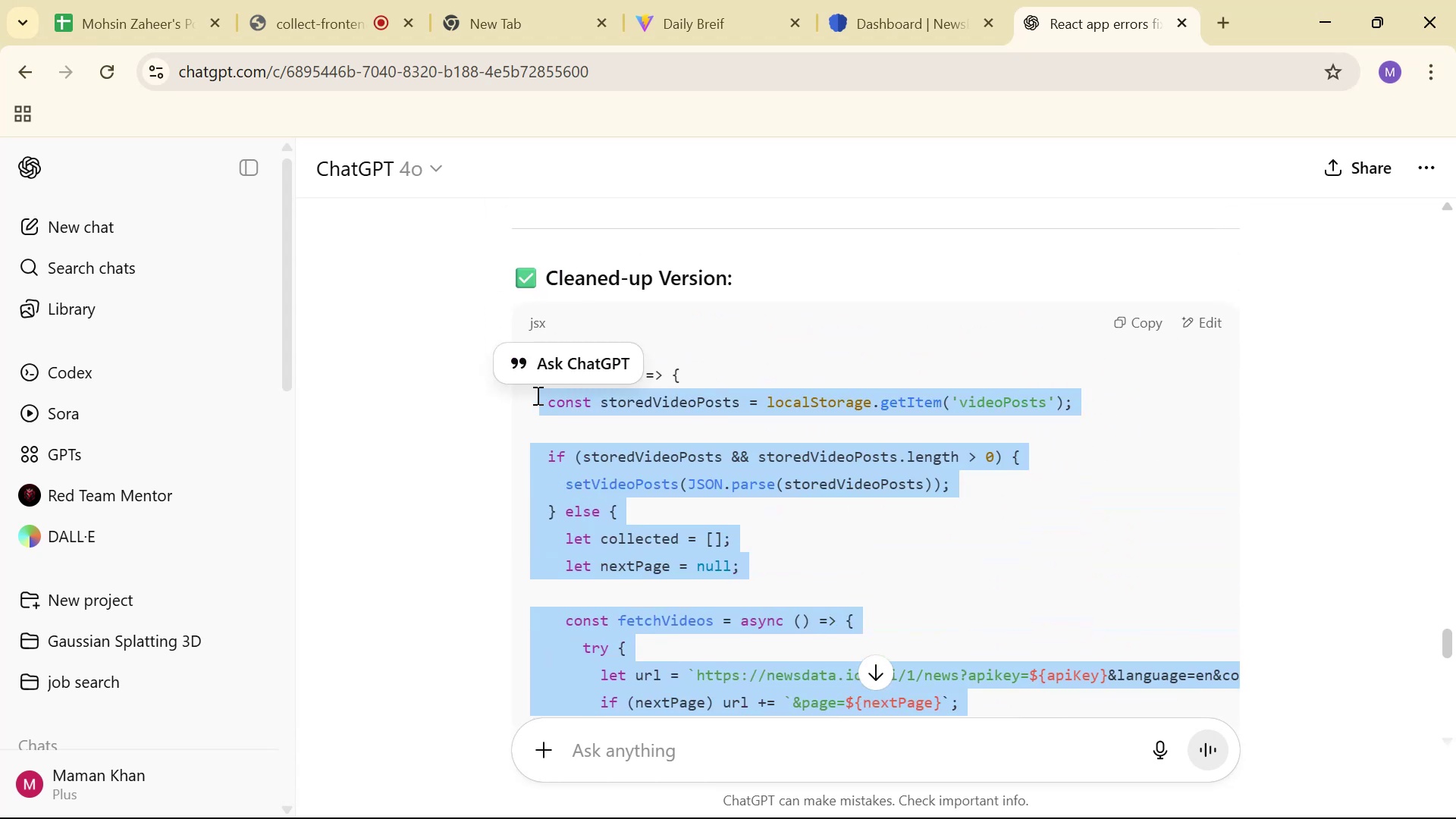 
key(Control+C)
 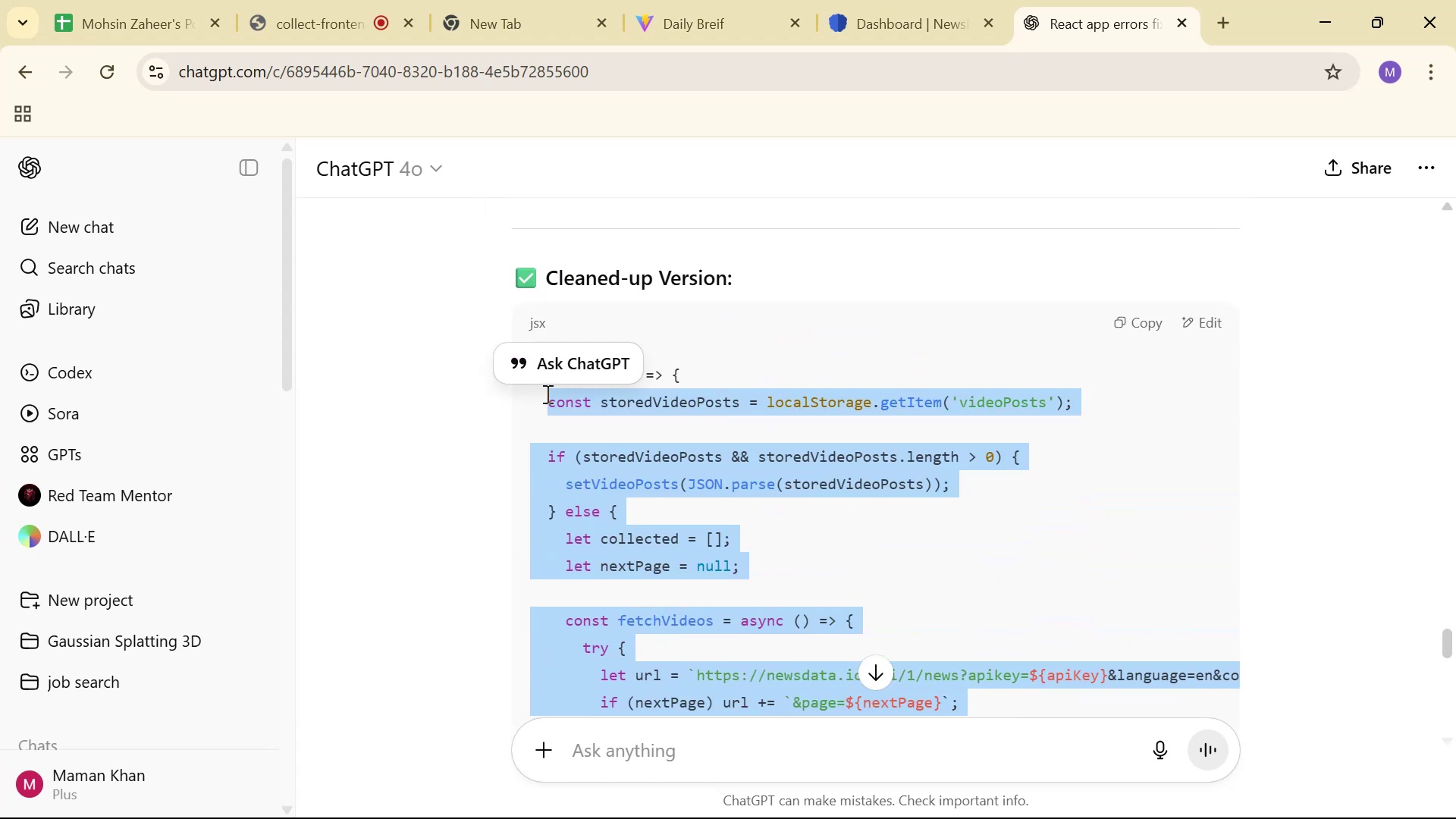 
key(Alt+AltLeft)
 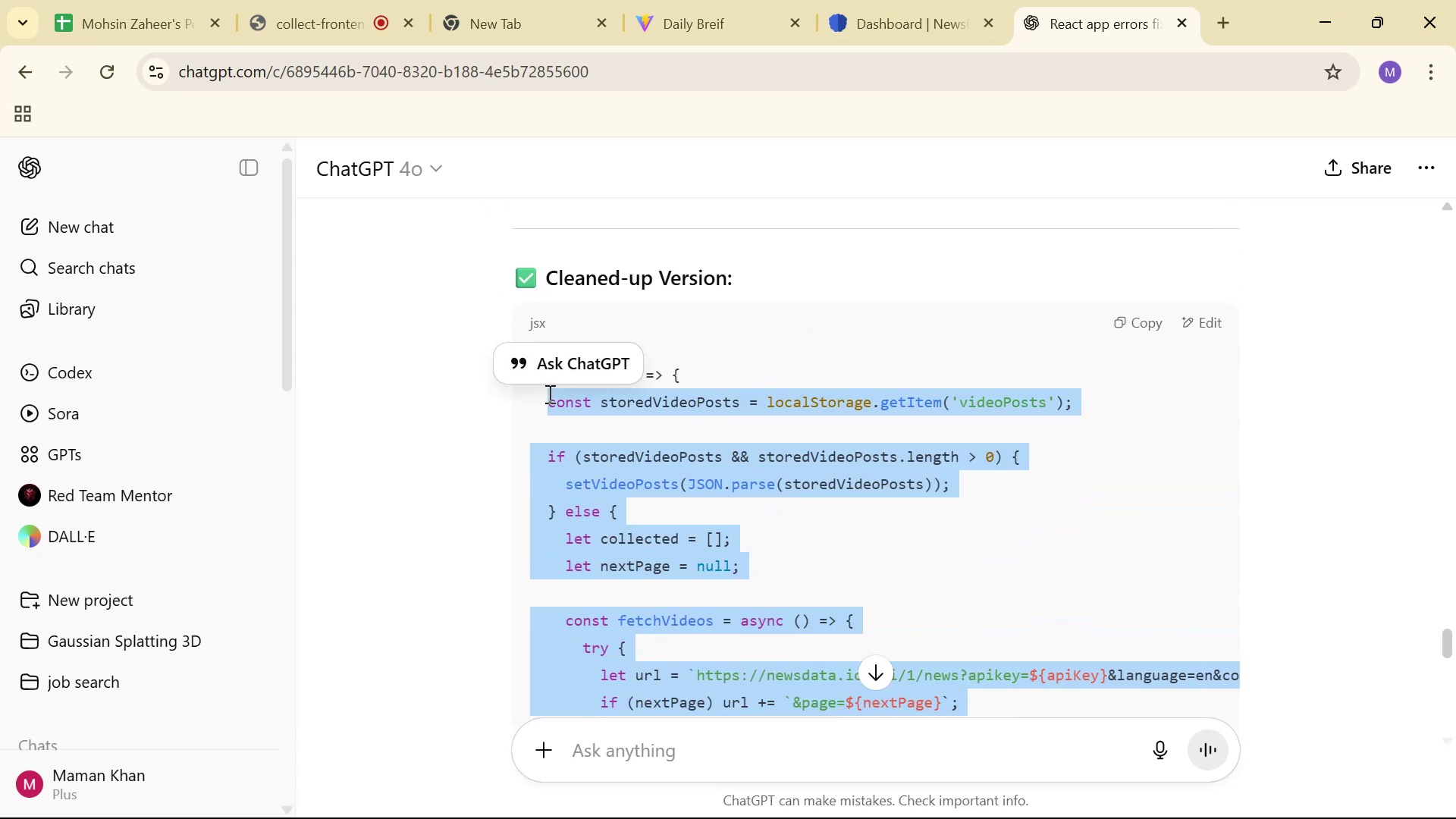 
key(Alt+Tab)
 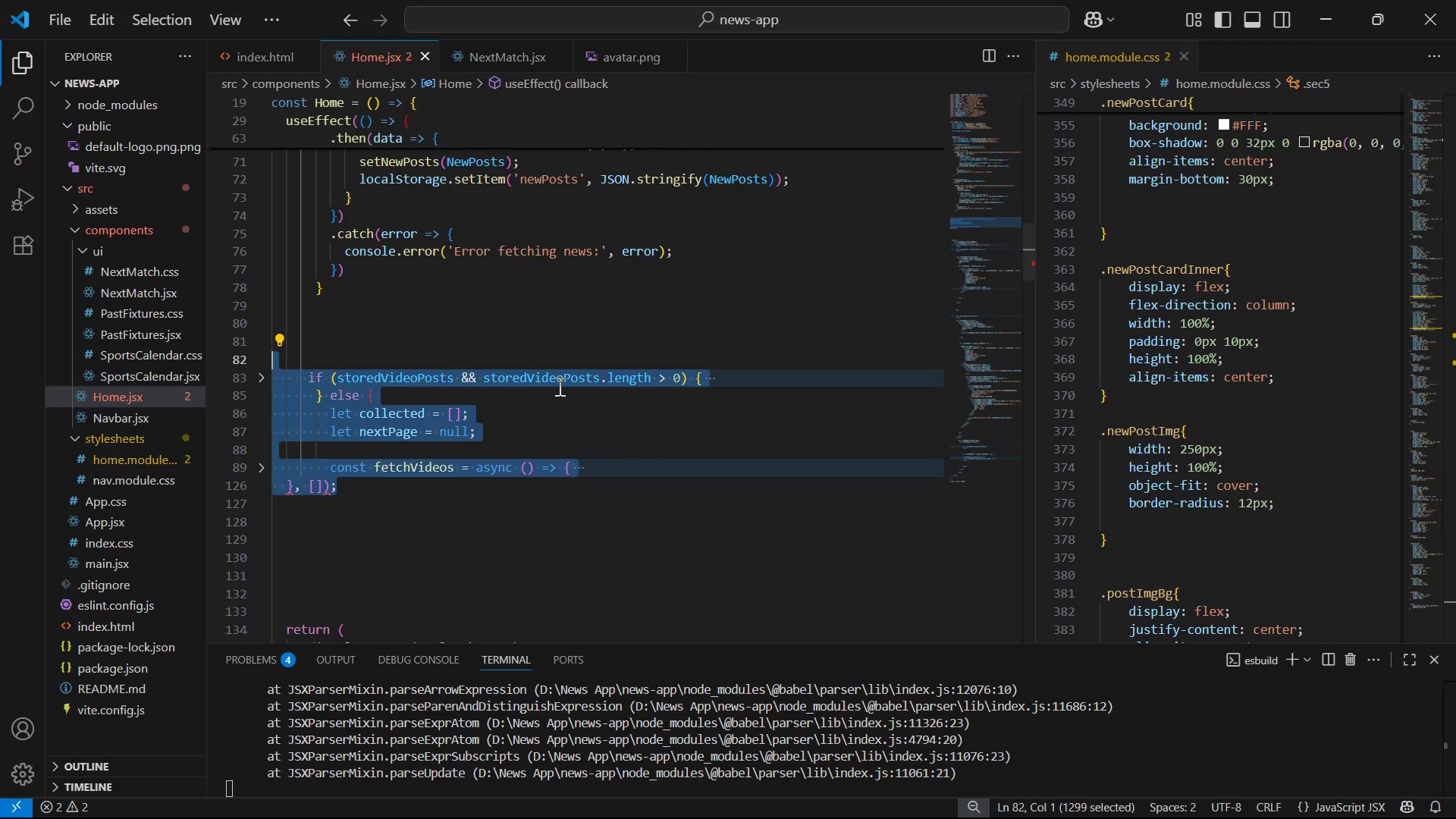 
scroll: coordinate [598, 394], scroll_direction: up, amount: 6.0
 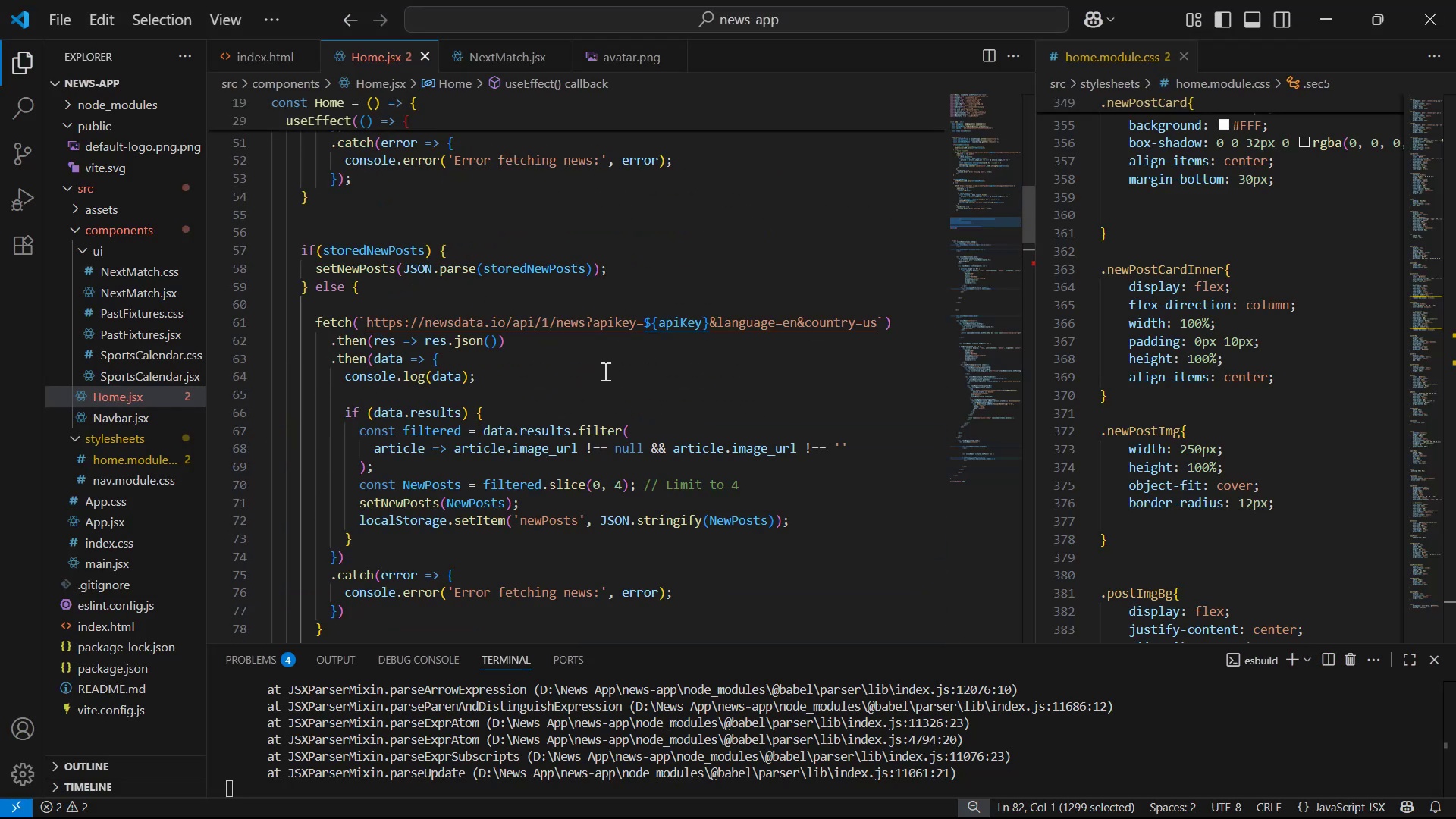 
scroll: coordinate [637, 363], scroll_direction: down, amount: 7.0
 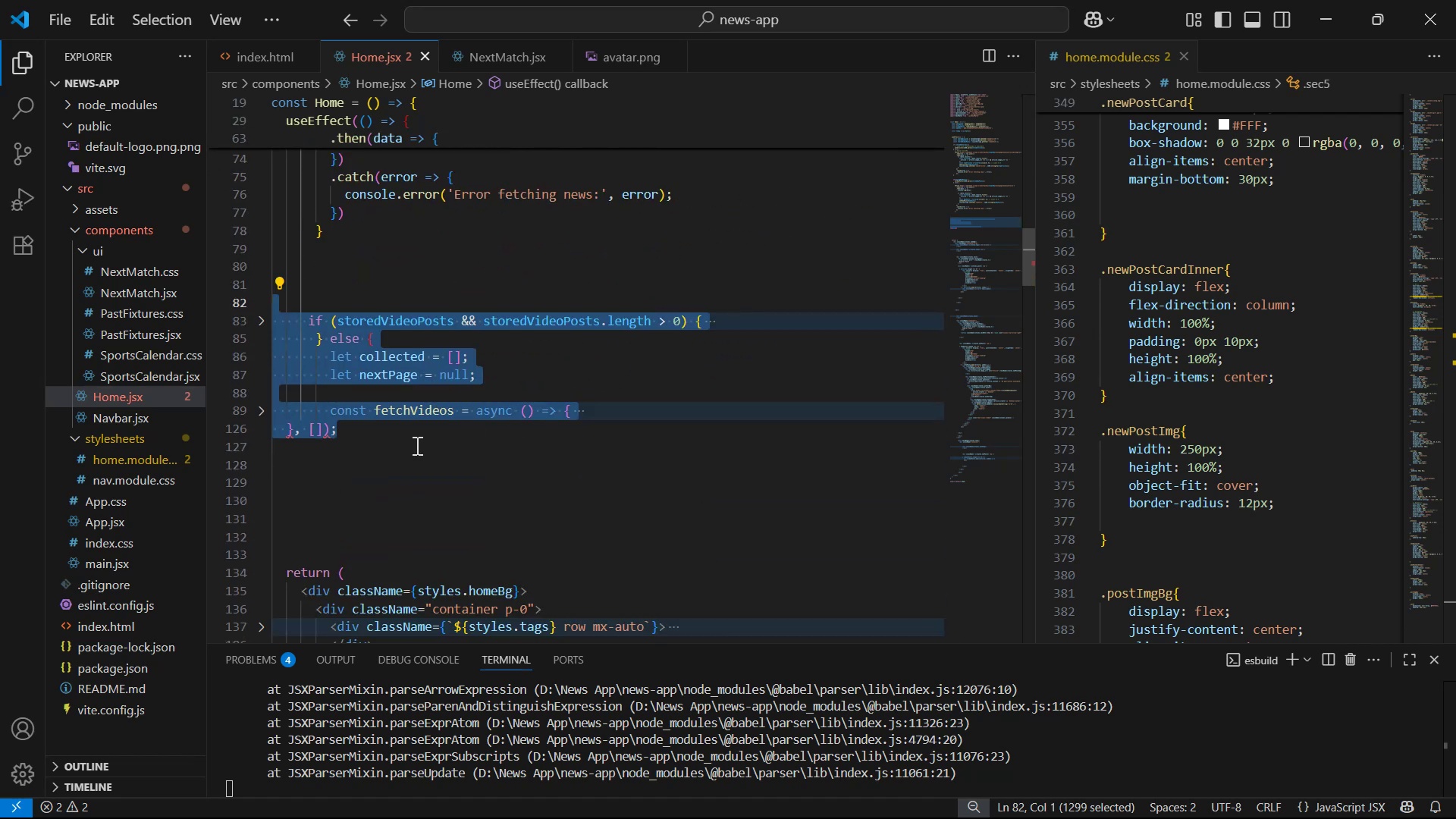 
left_click([416, 445])
 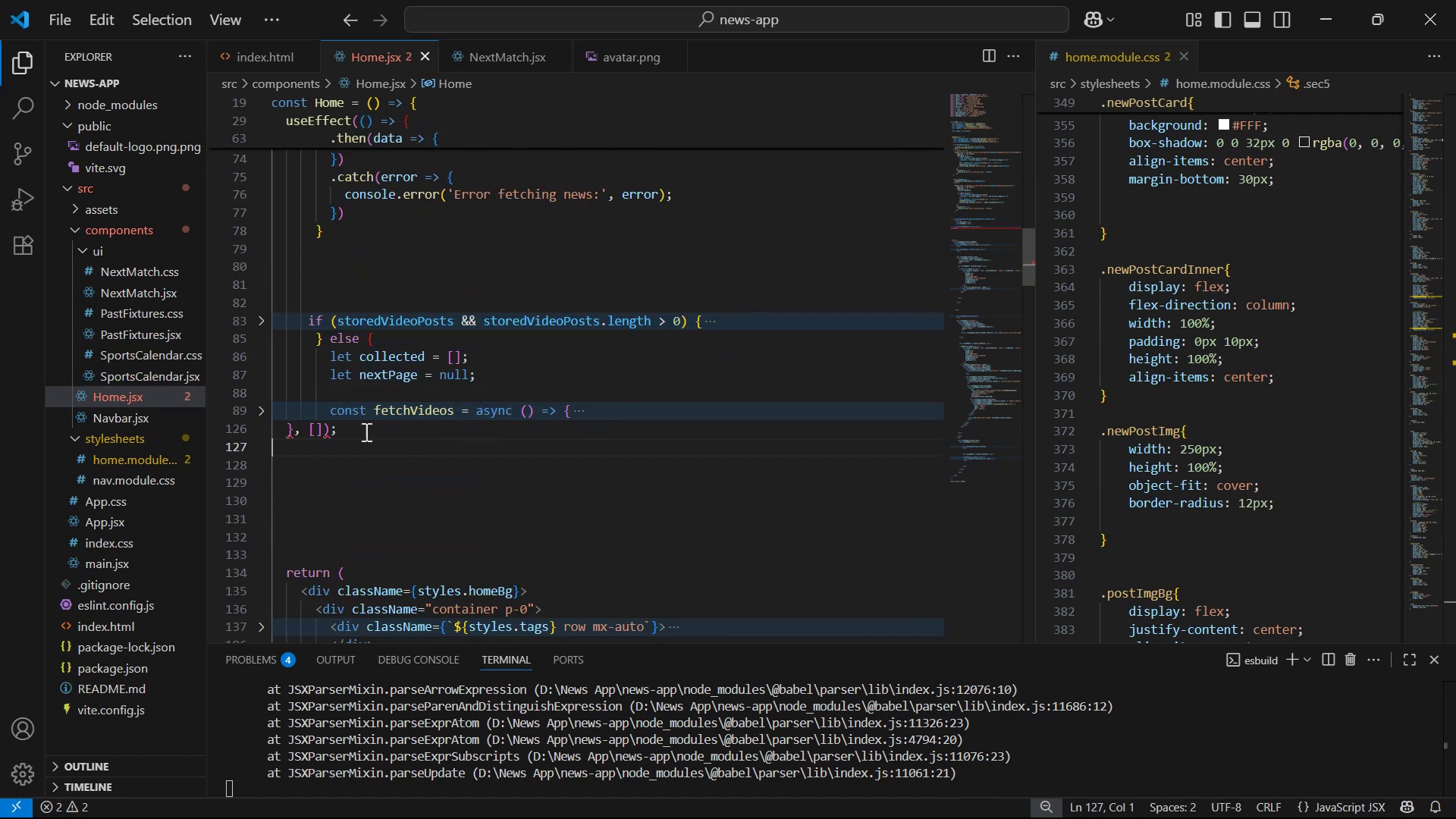 
left_click([263, 408])
 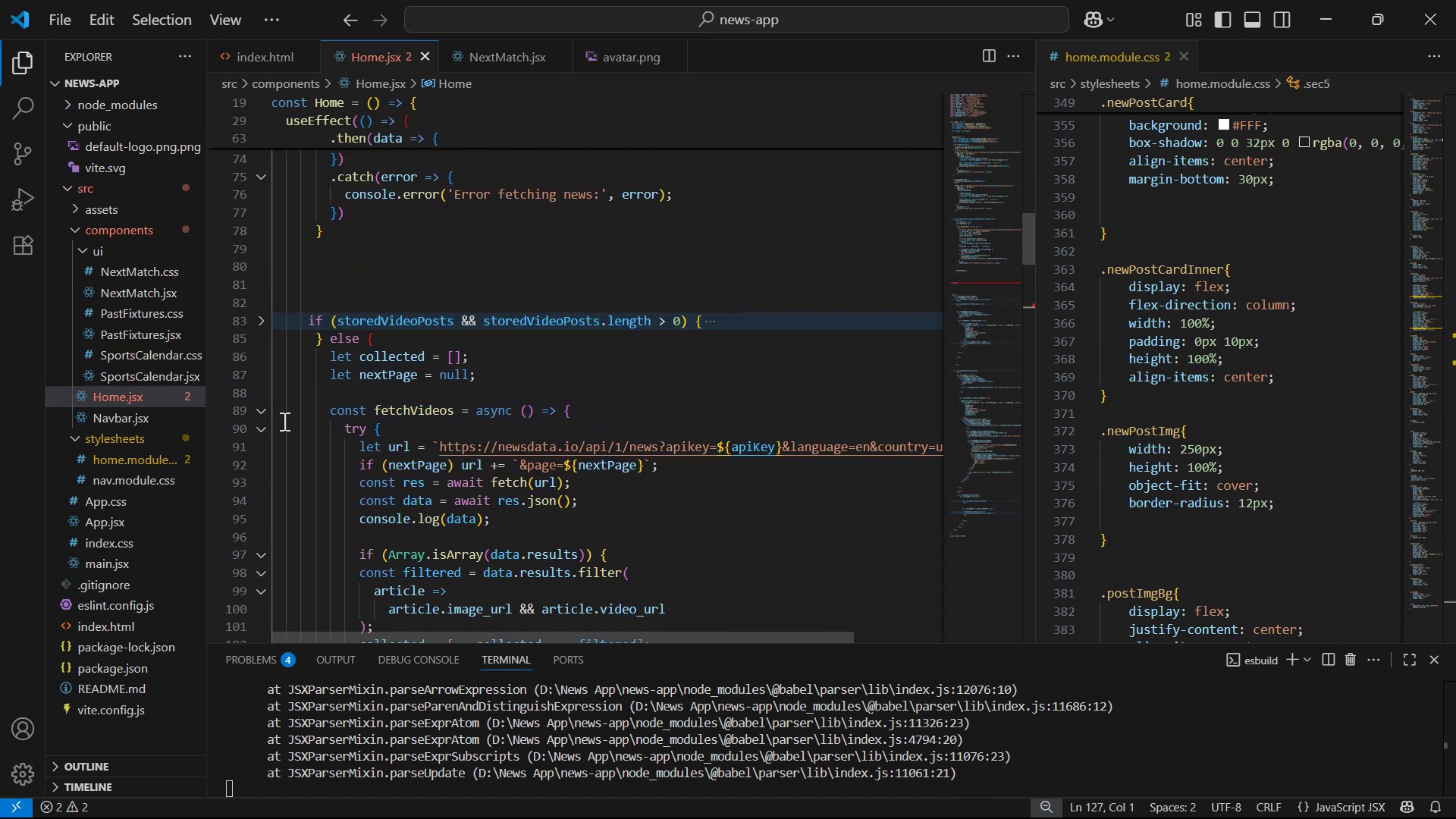 
scroll: coordinate [494, 466], scroll_direction: down, amount: 10.0
 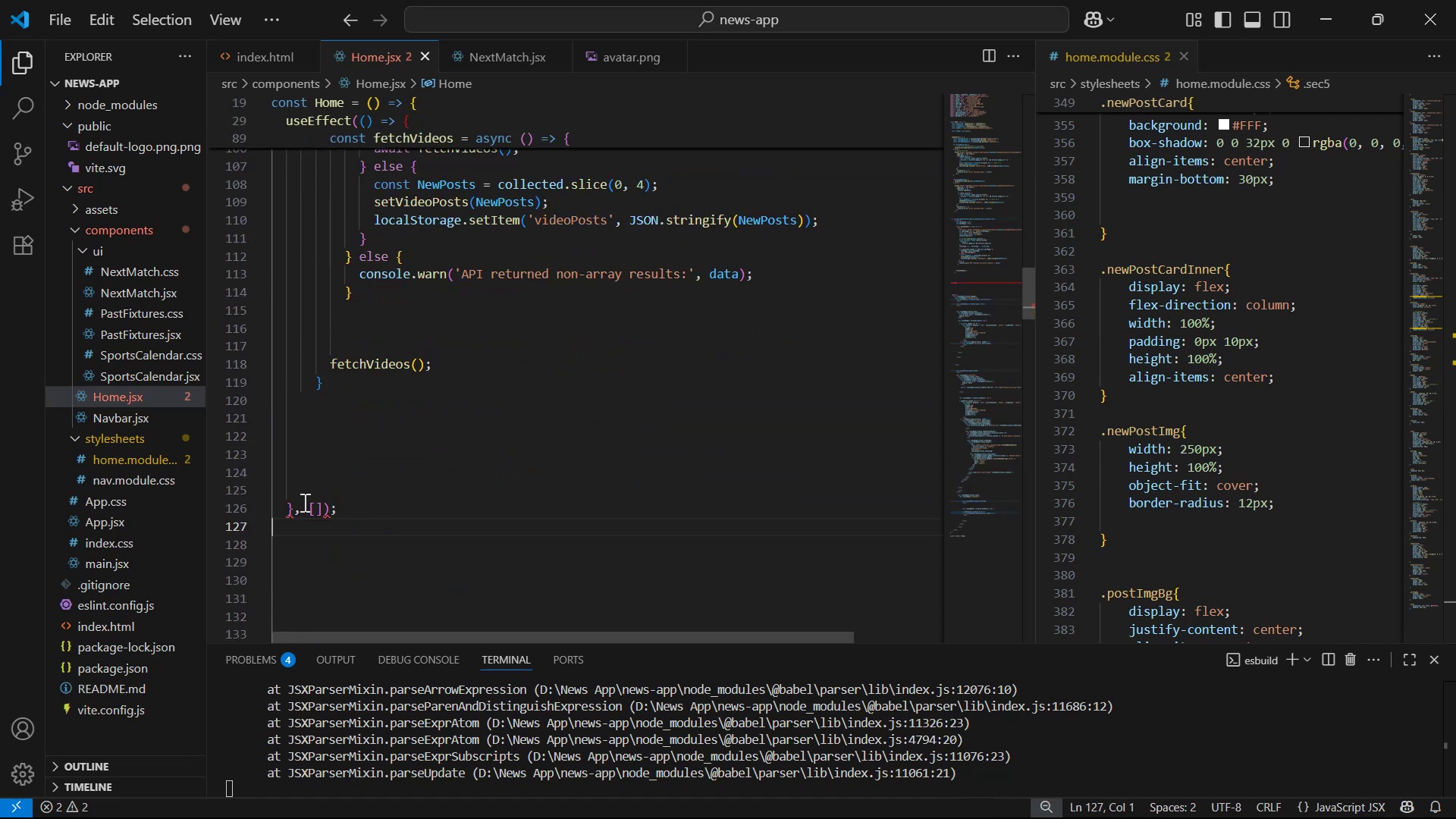 
left_click([294, 500])
 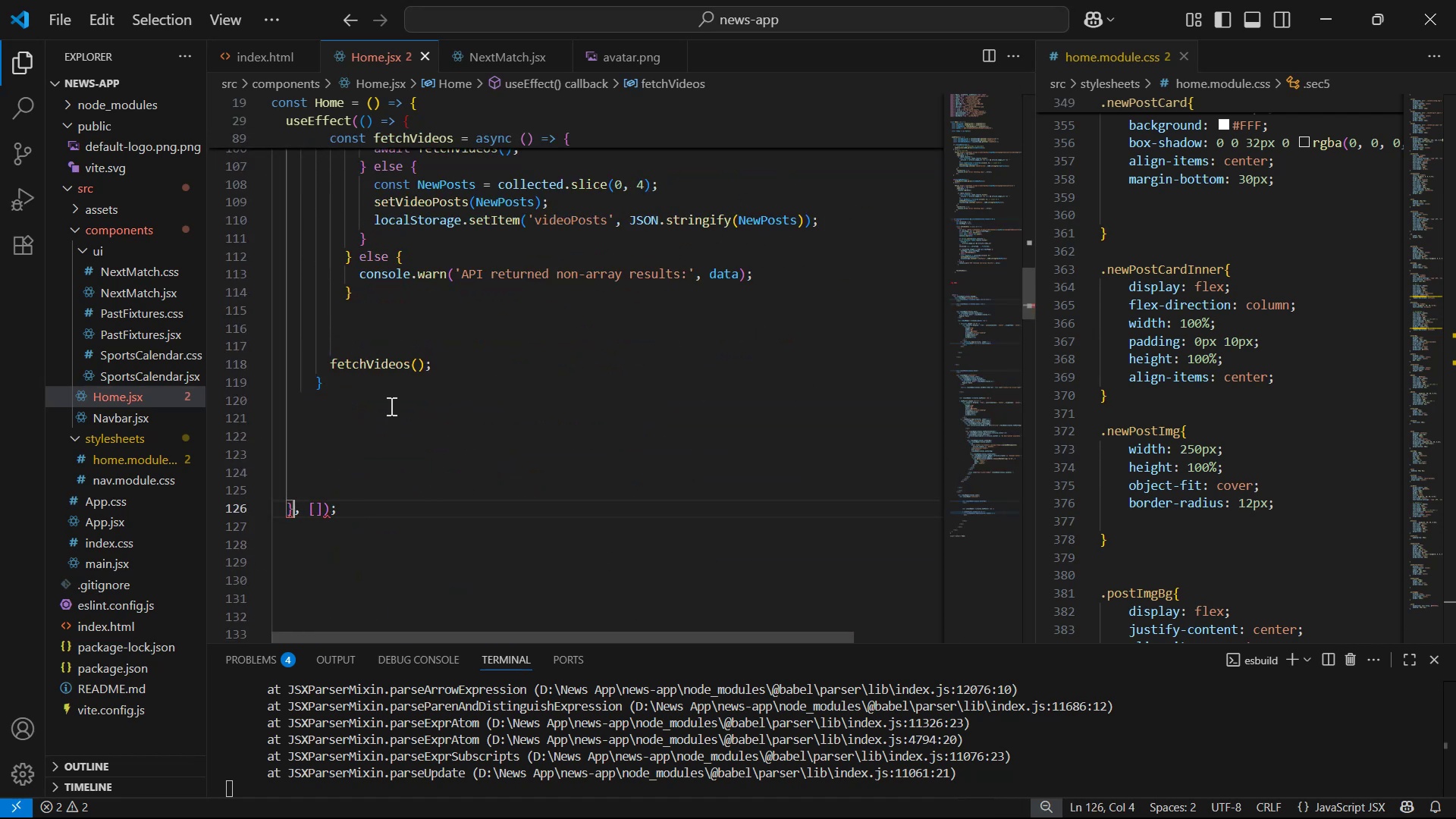 
left_click_drag(start_coordinate=[384, 391], to_coordinate=[307, 318])
 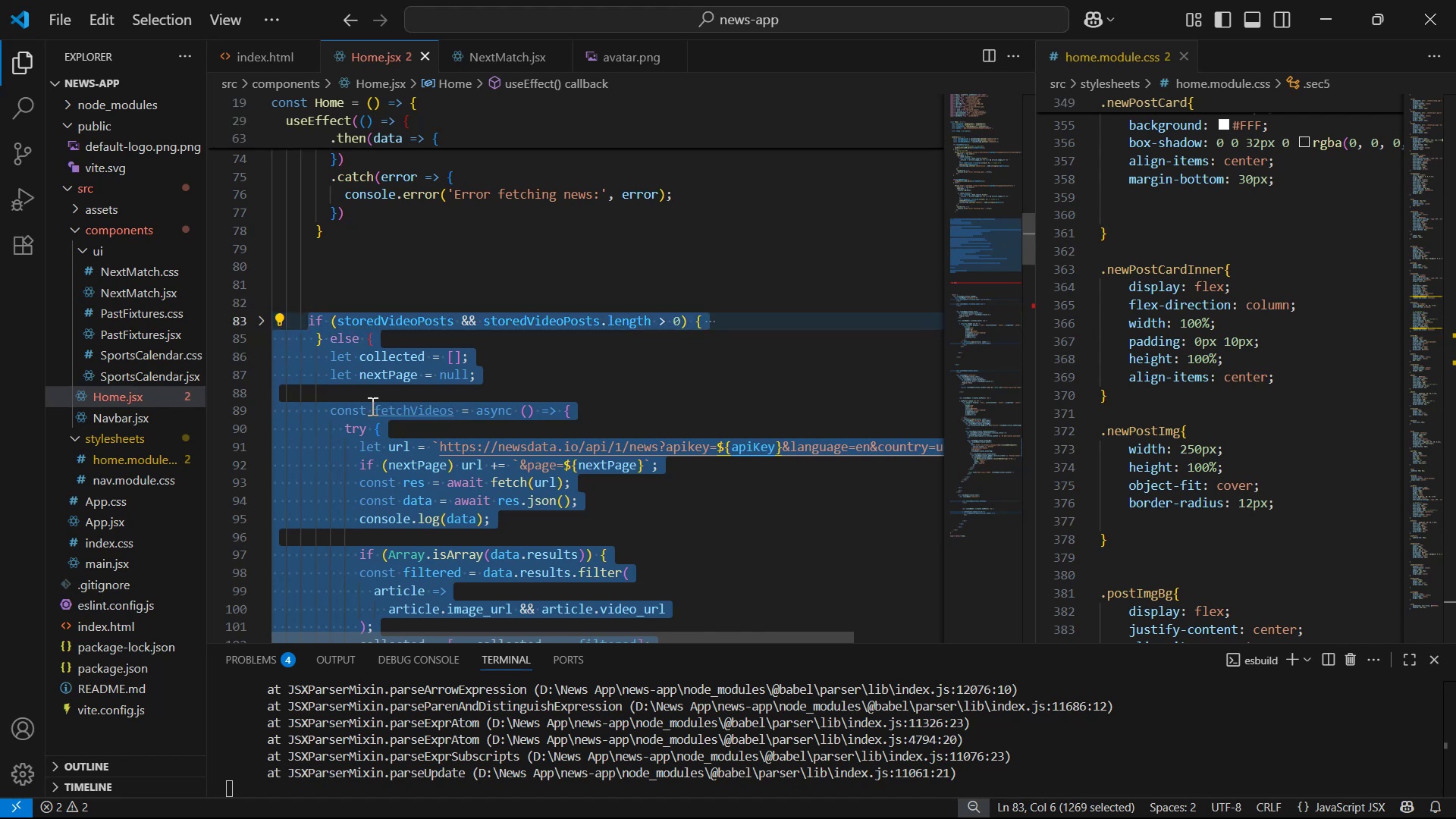 
scroll: coordinate [359, 366], scroll_direction: up, amount: 10.0
 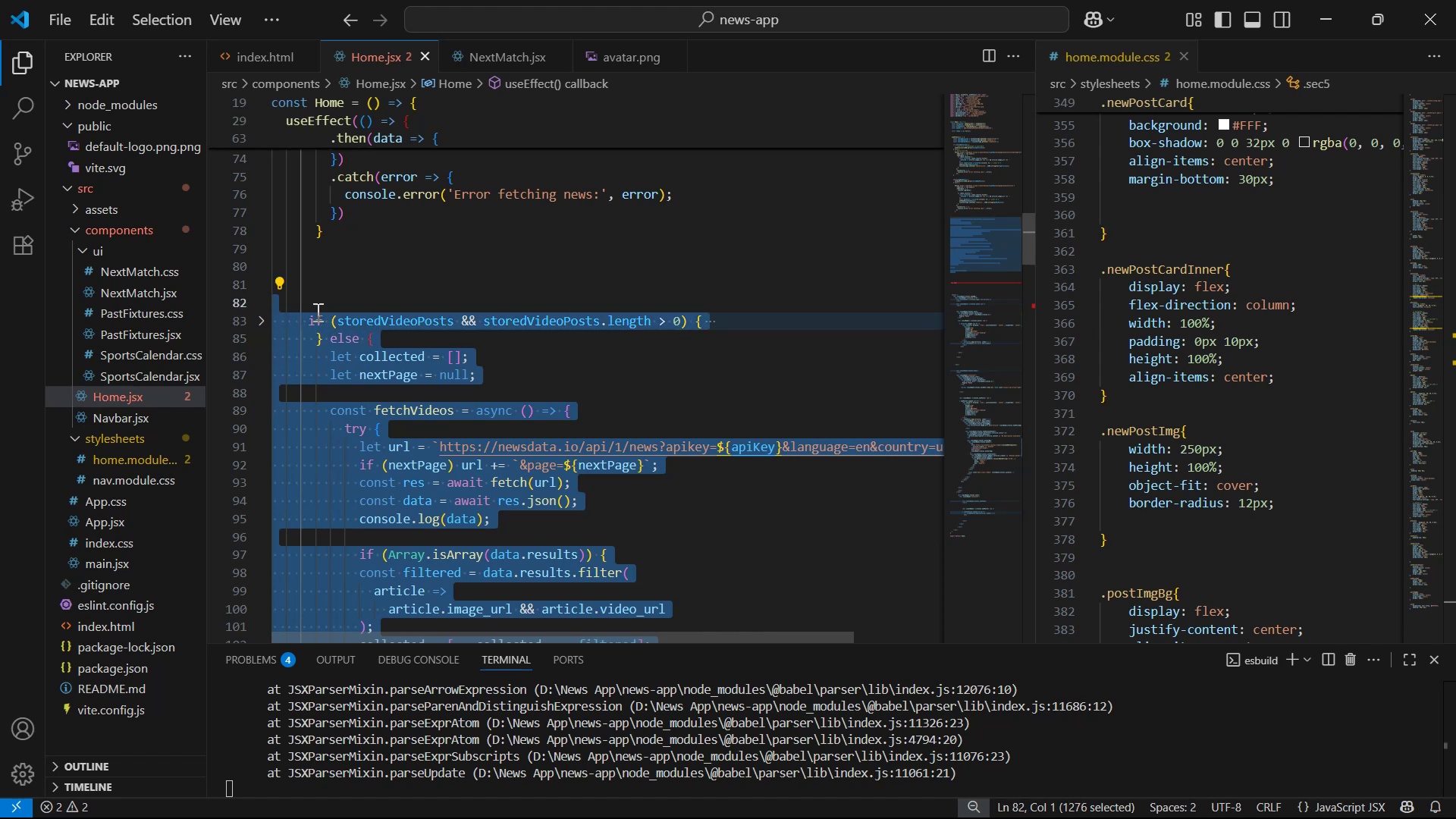 
key(Control+V)
 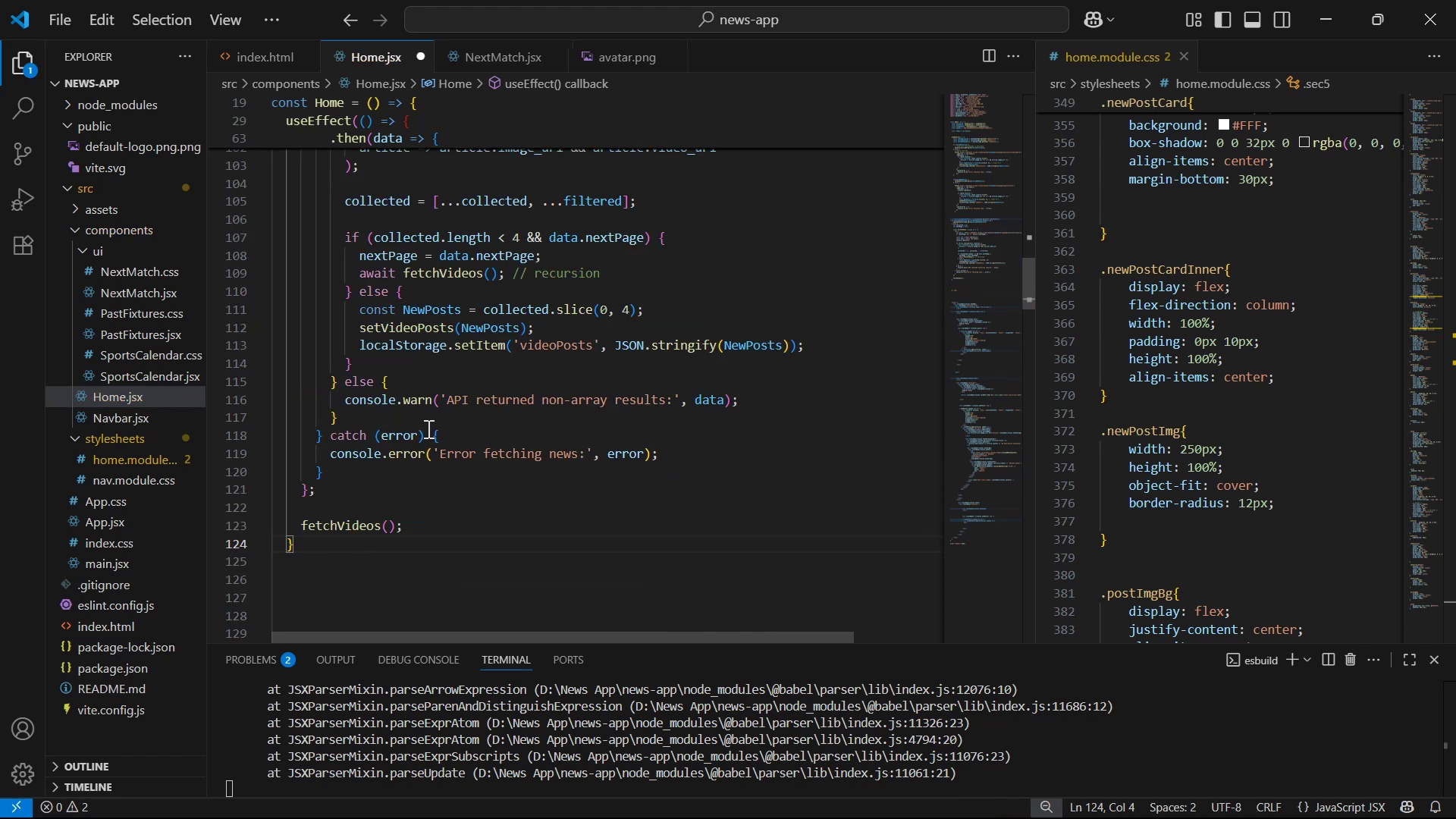 
scroll: coordinate [494, 524], scroll_direction: down, amount: 6.0
 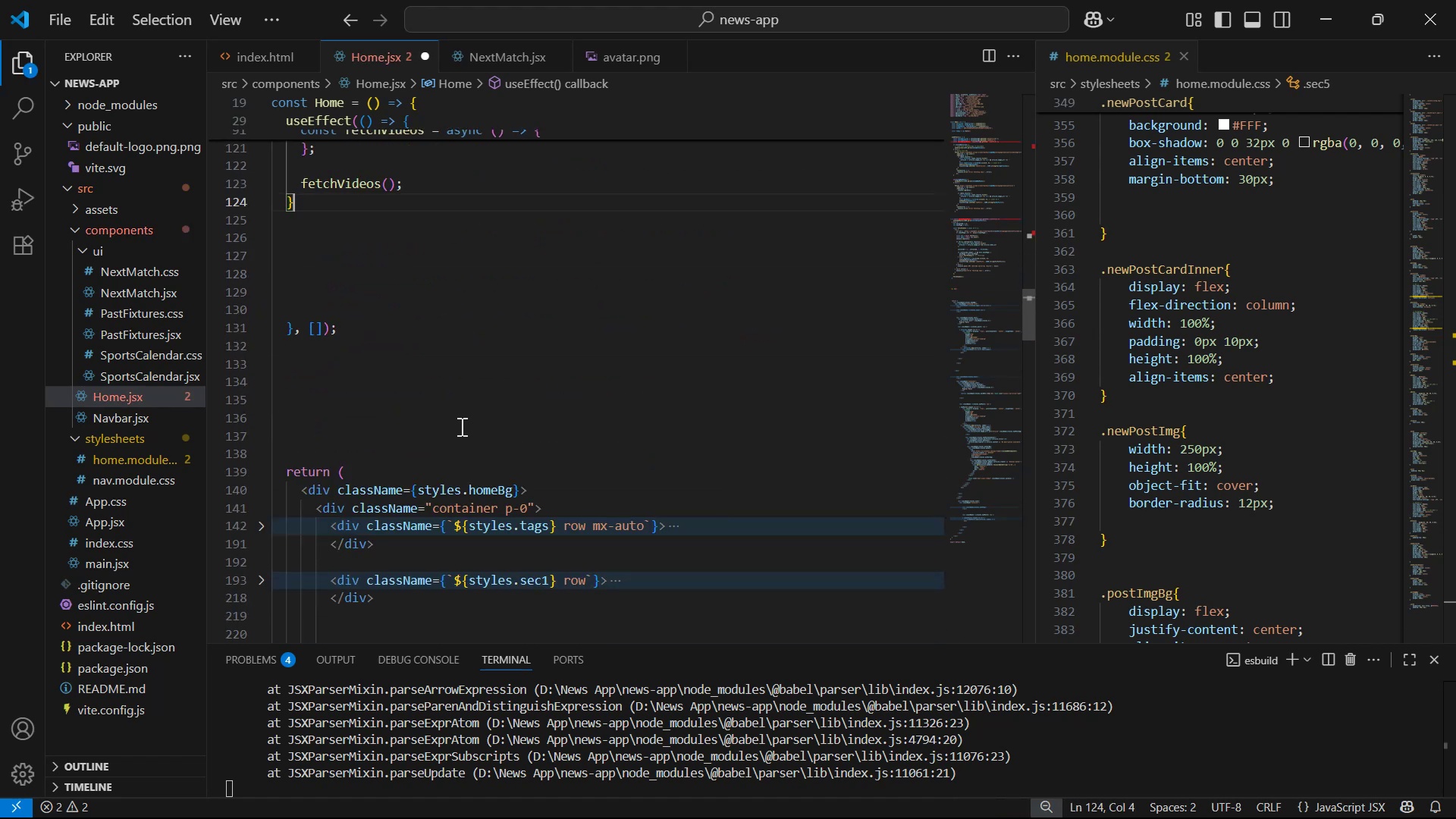 
scroll: coordinate [537, 441], scroll_direction: up, amount: 16.0
 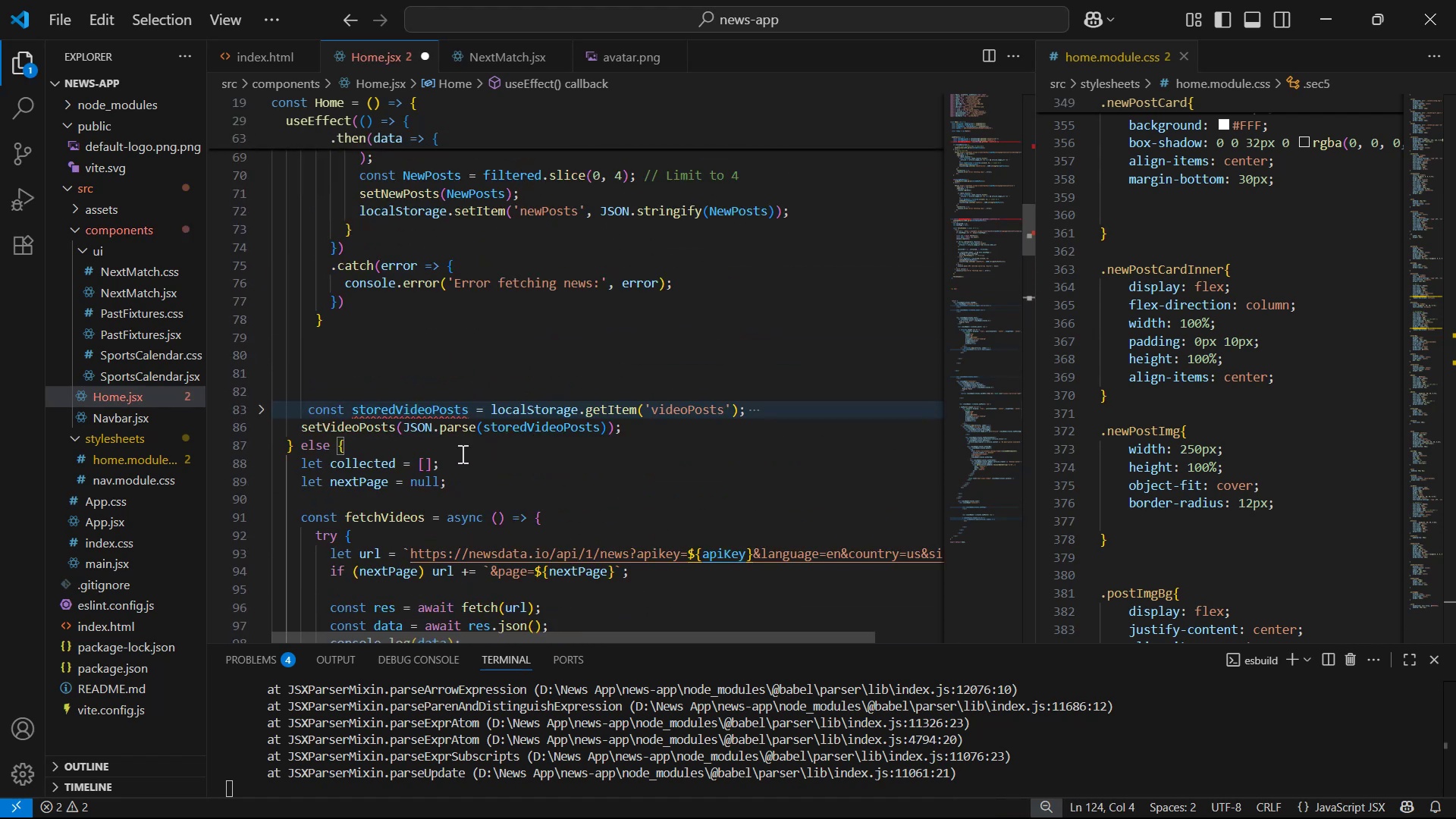 
left_click_drag(start_coordinate=[792, 404], to_coordinate=[312, 406])
 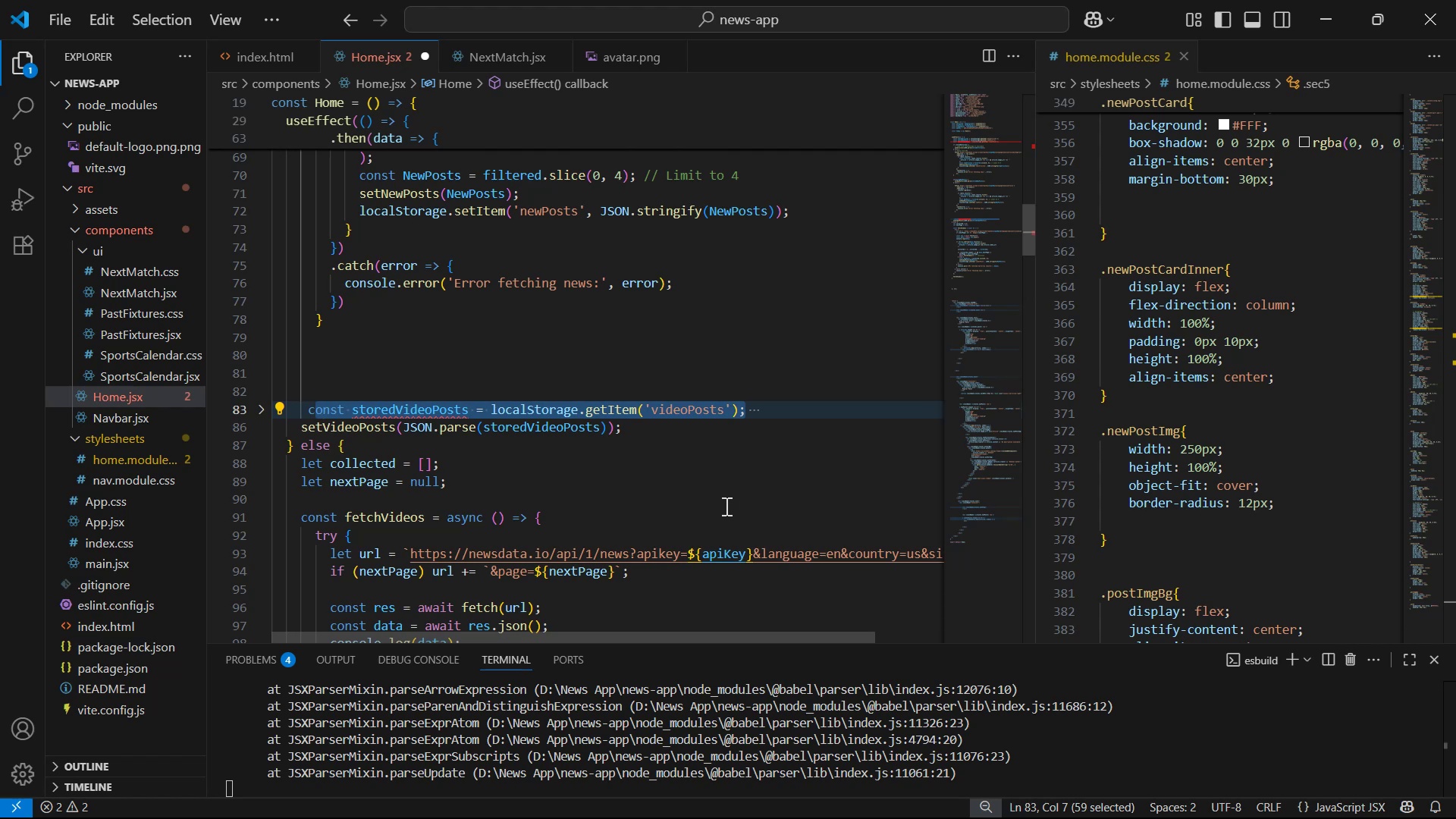 
left_click([707, 482])
 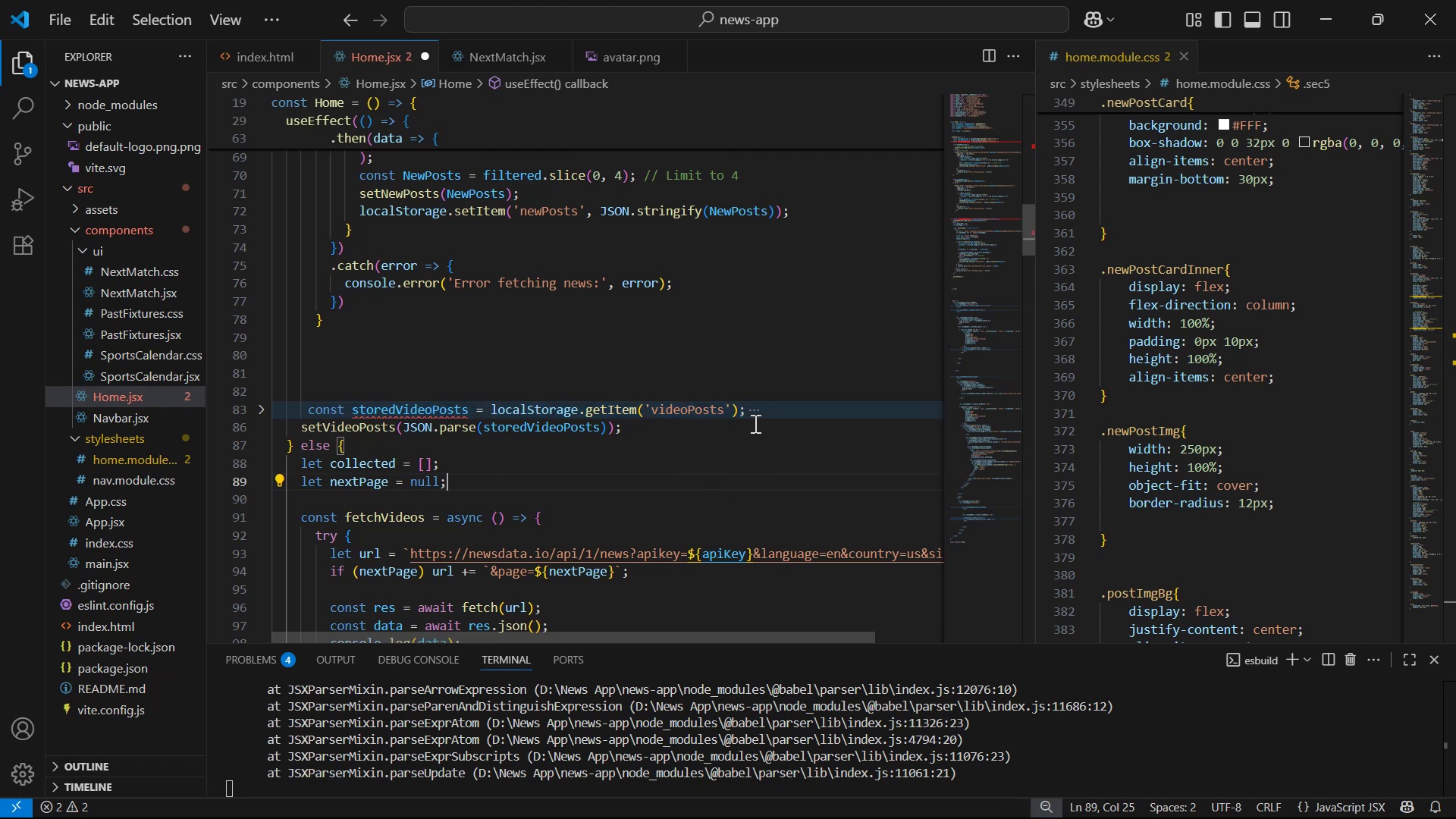 
key(Alt+AltLeft)
 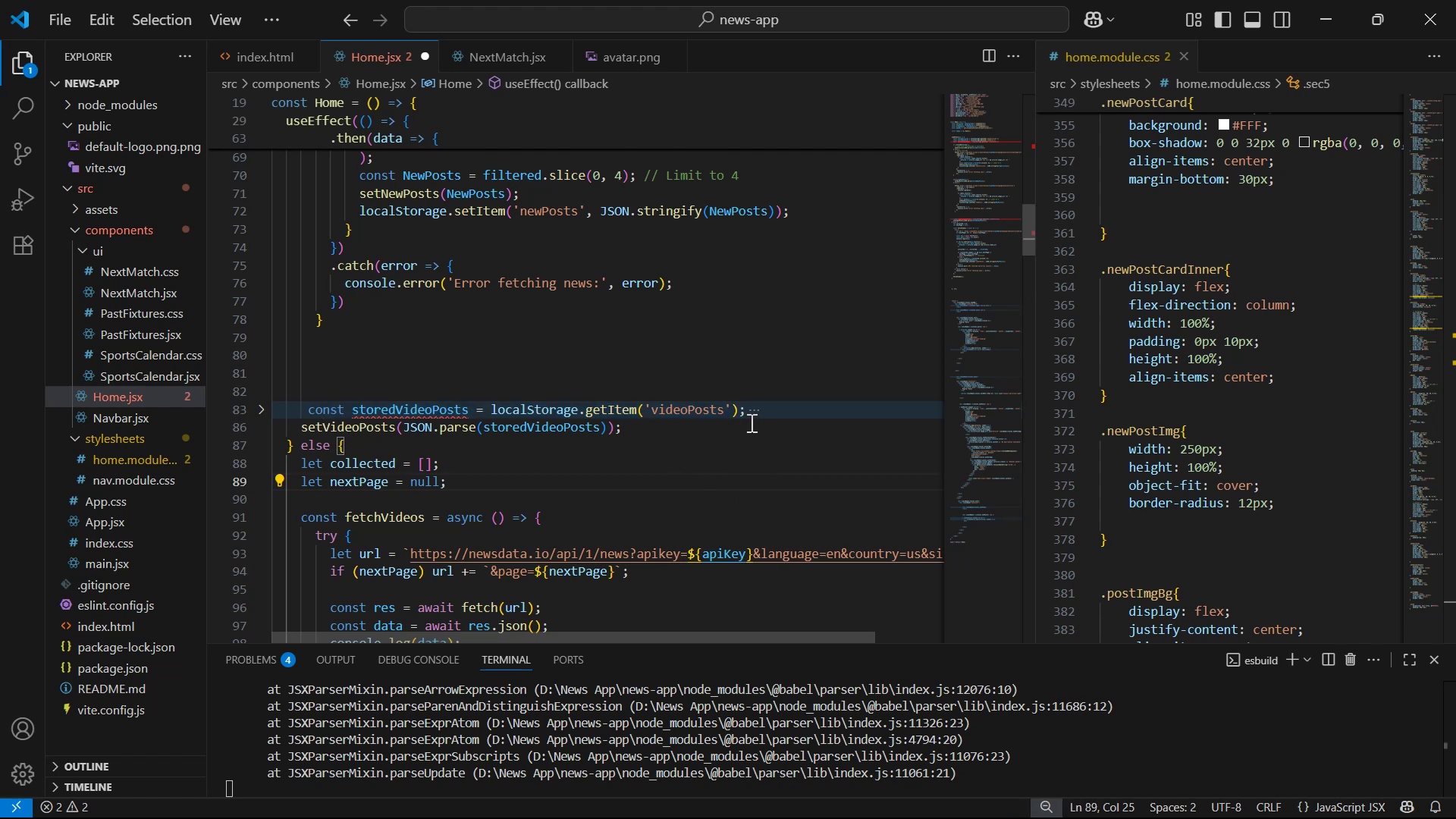 
key(Alt+Tab)
 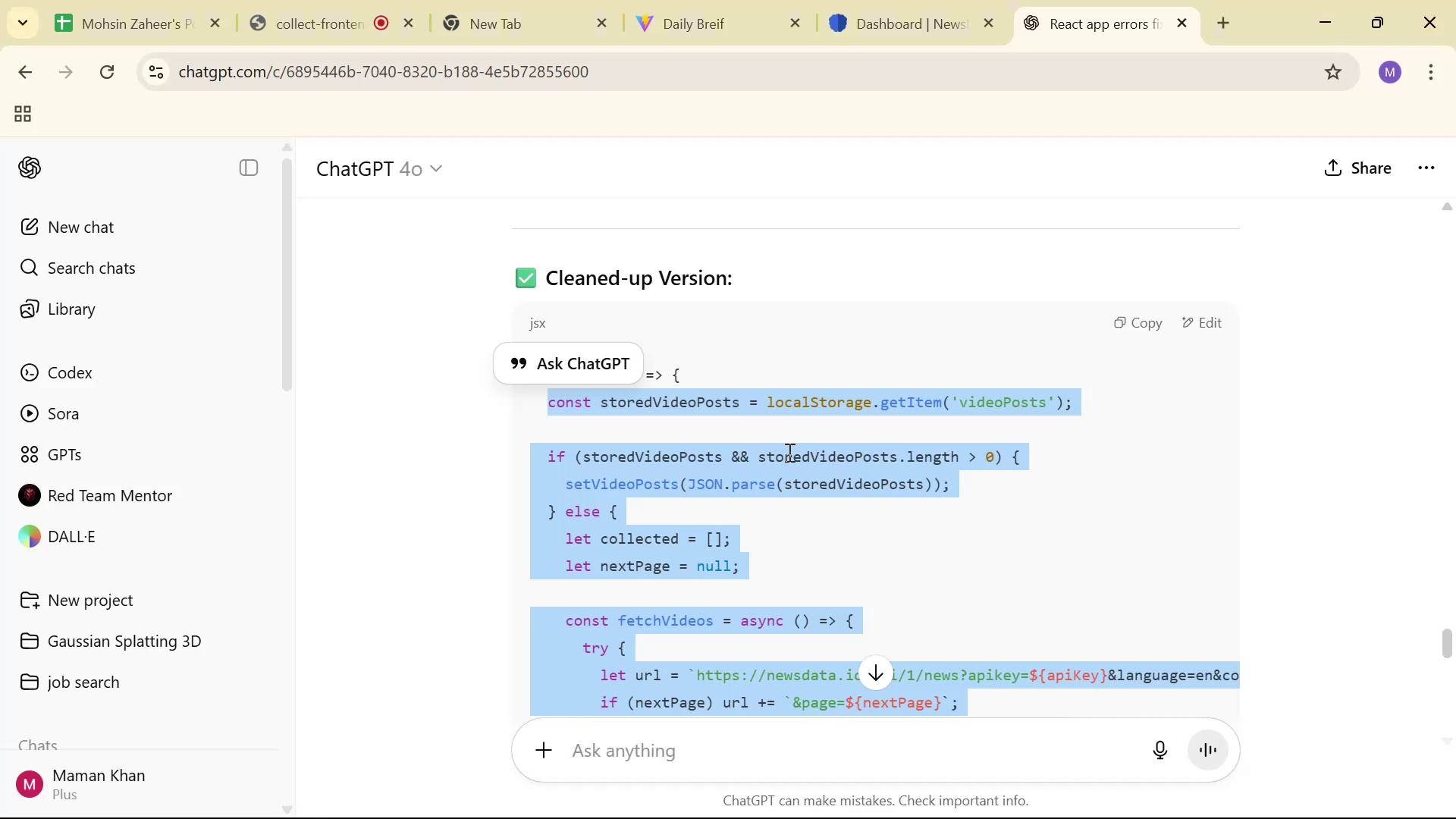 
key(Alt+AltLeft)
 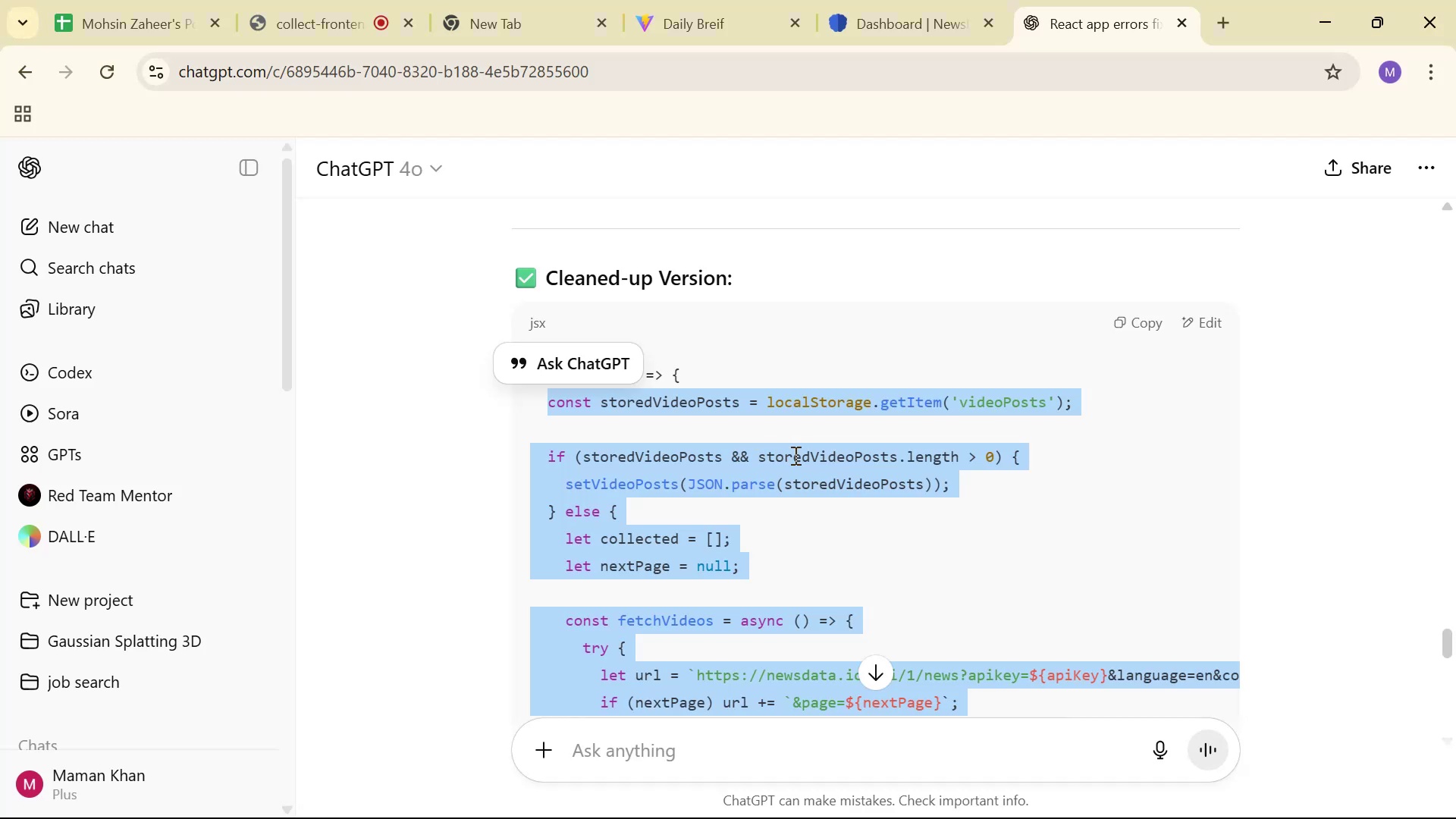 
key(Alt+Tab)
 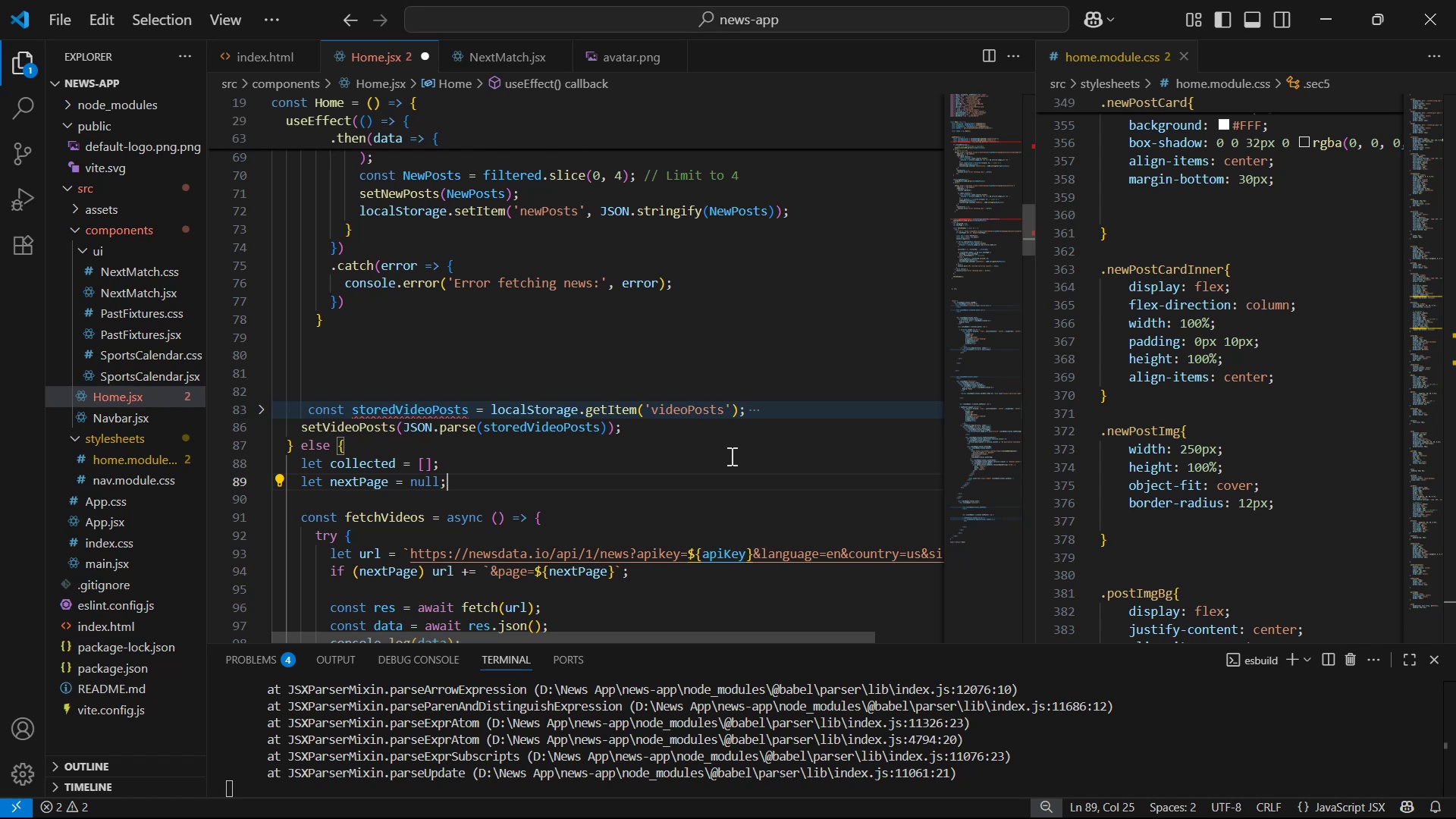 
left_click_drag(start_coordinate=[765, 416], to_coordinate=[326, 403])
 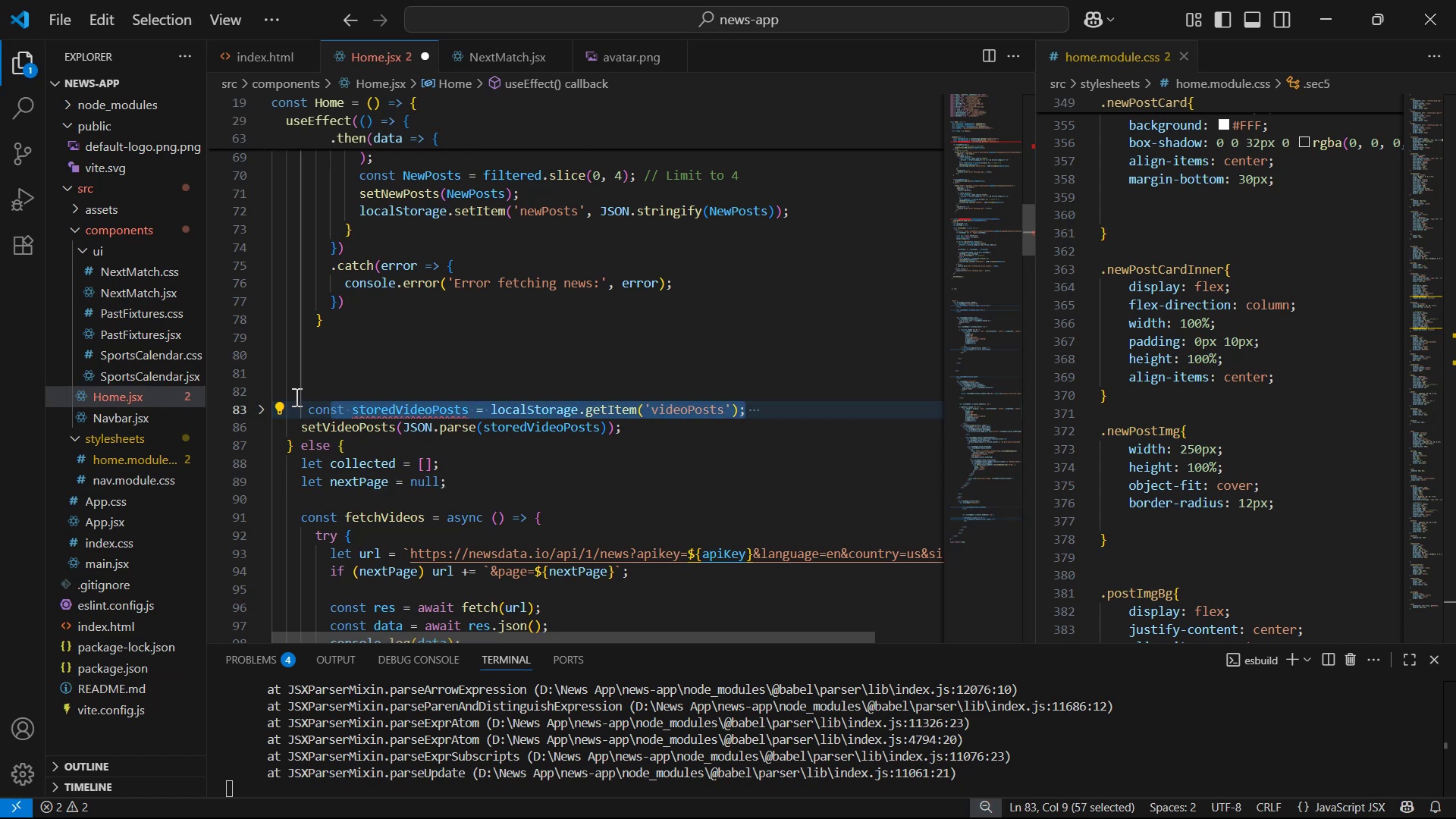 
key(Backspace)
 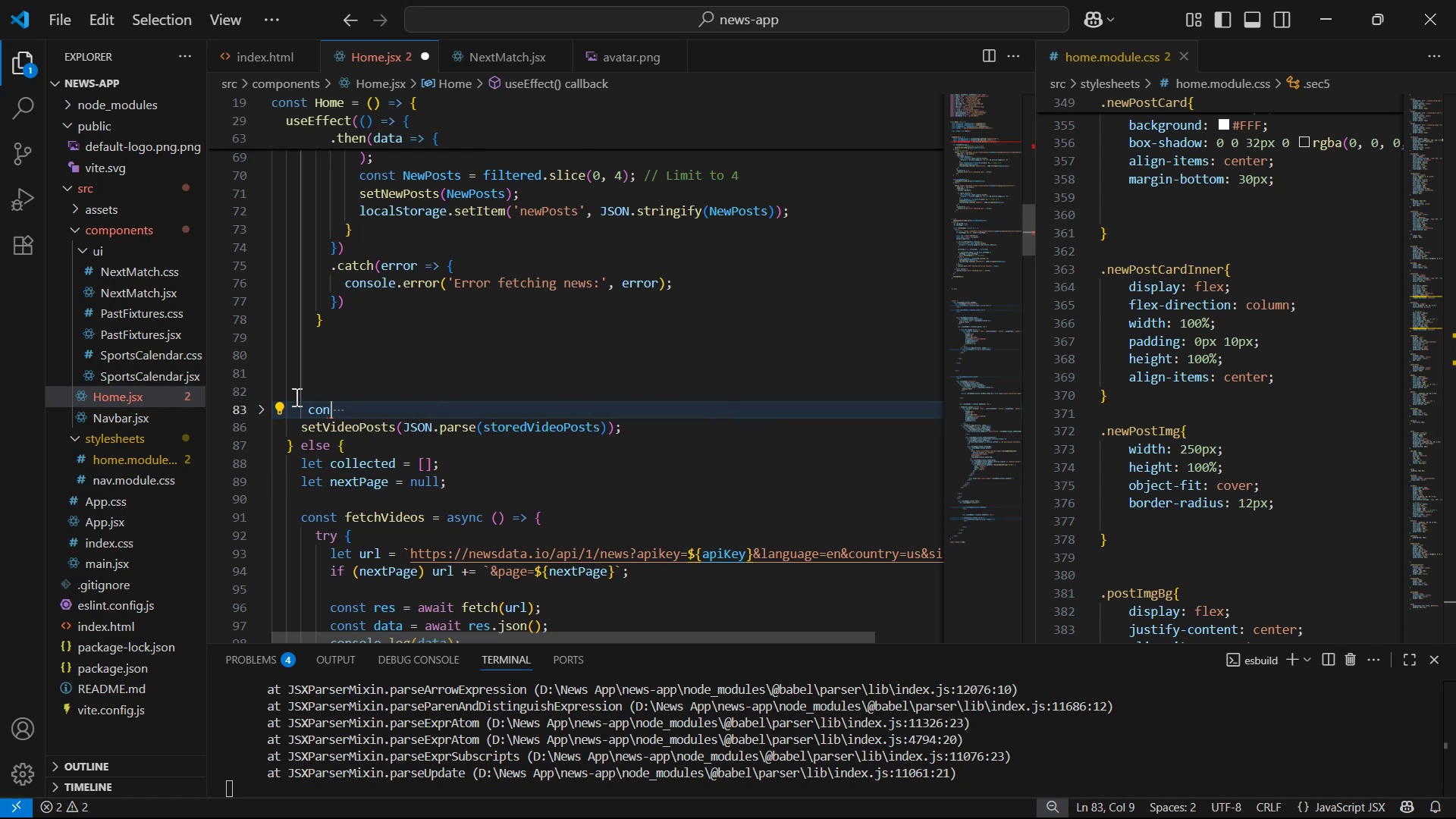 
key(Backspace)
 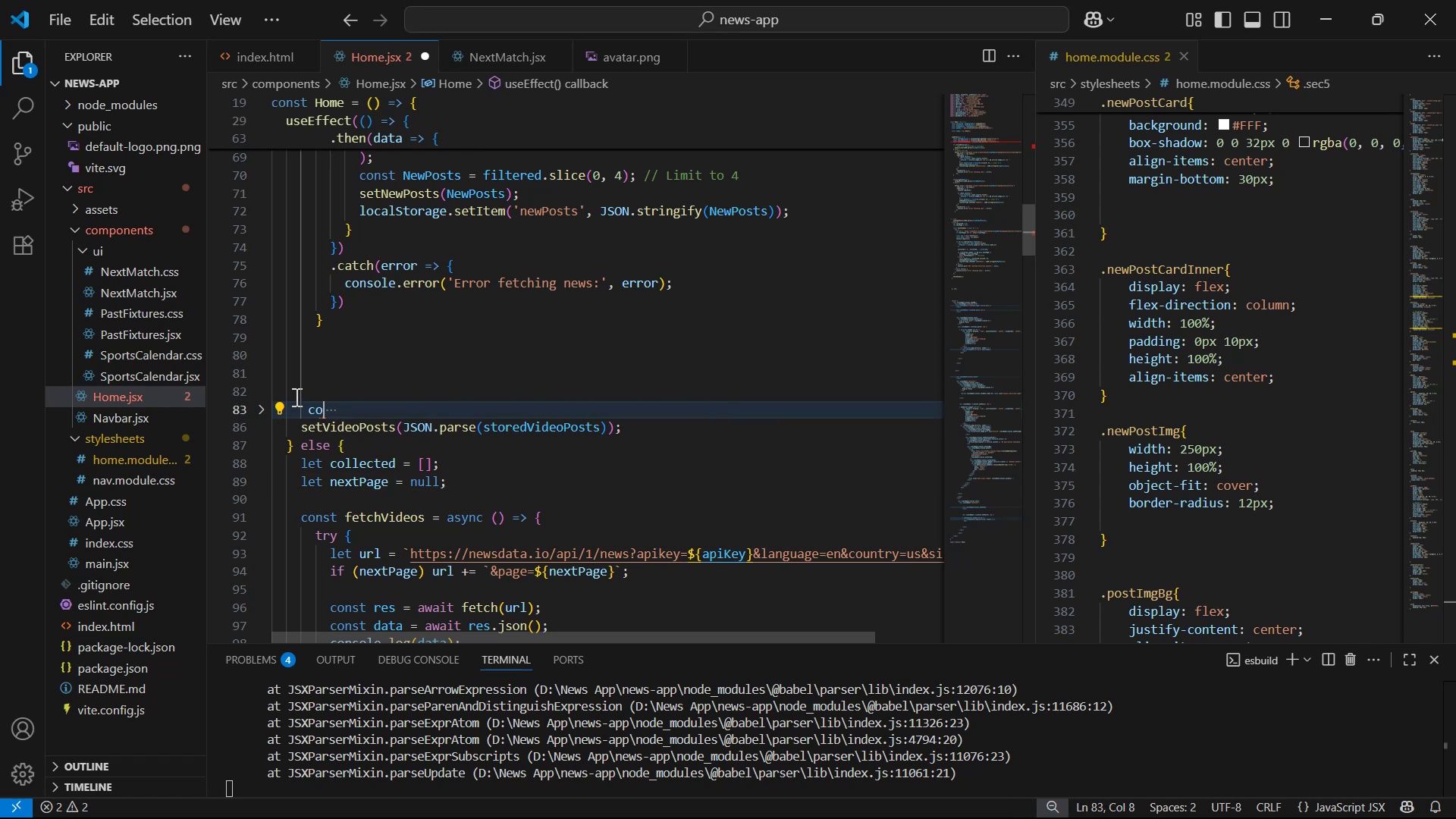 
key(Backspace)
 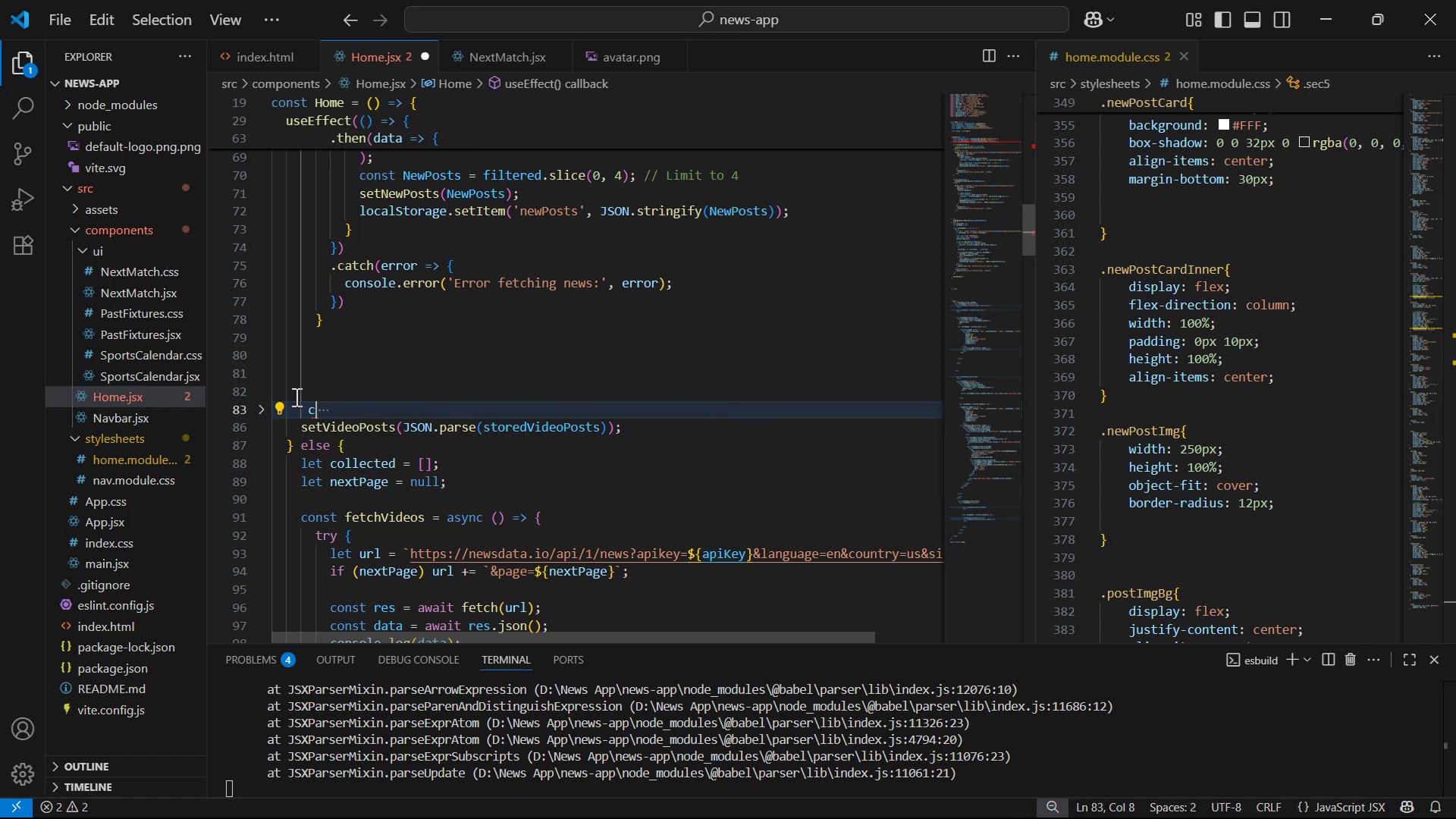 
key(Backspace)
 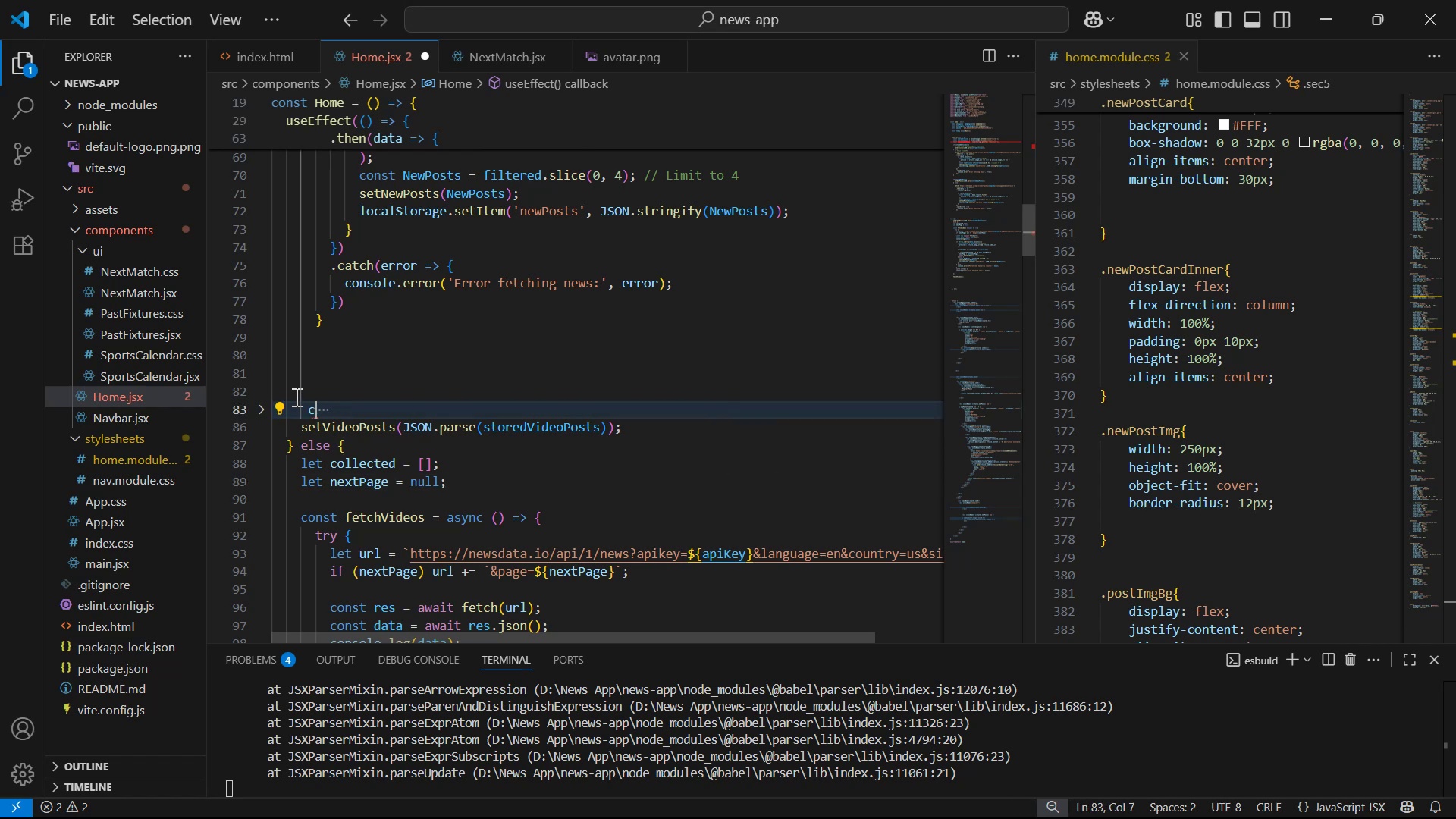 
key(Backspace)
 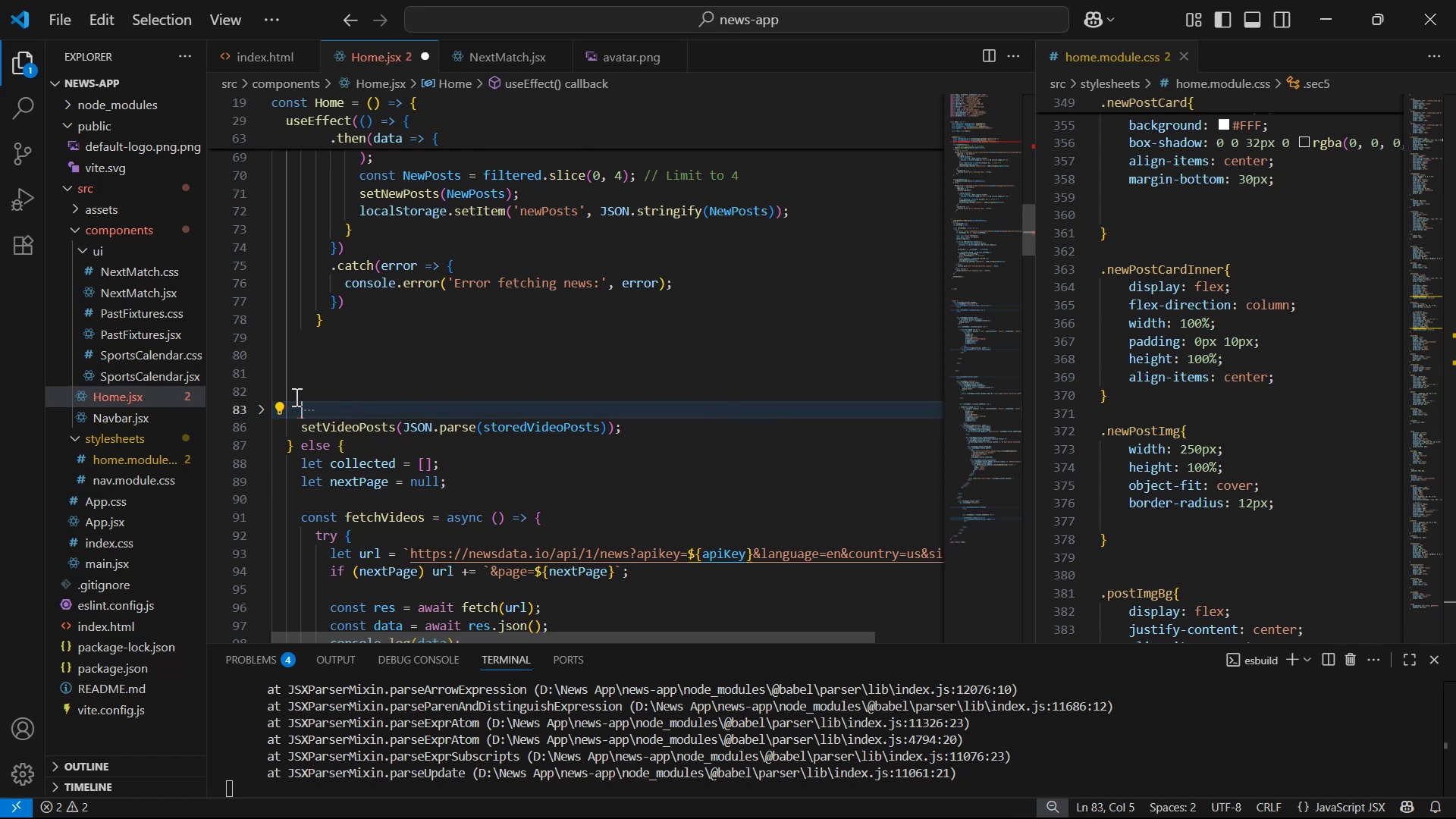 
key(Backspace)
 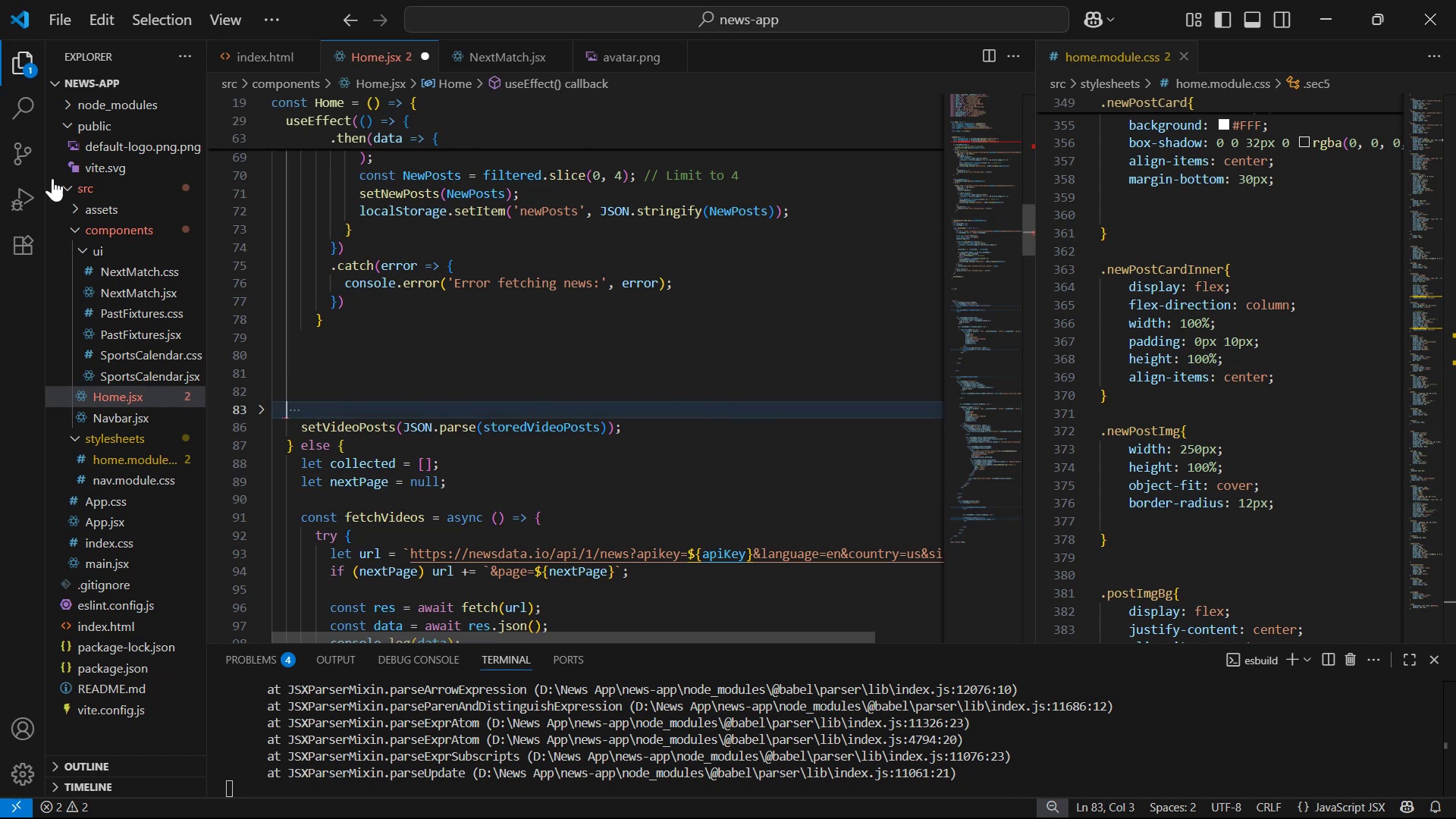 
key(Alt+AltLeft)
 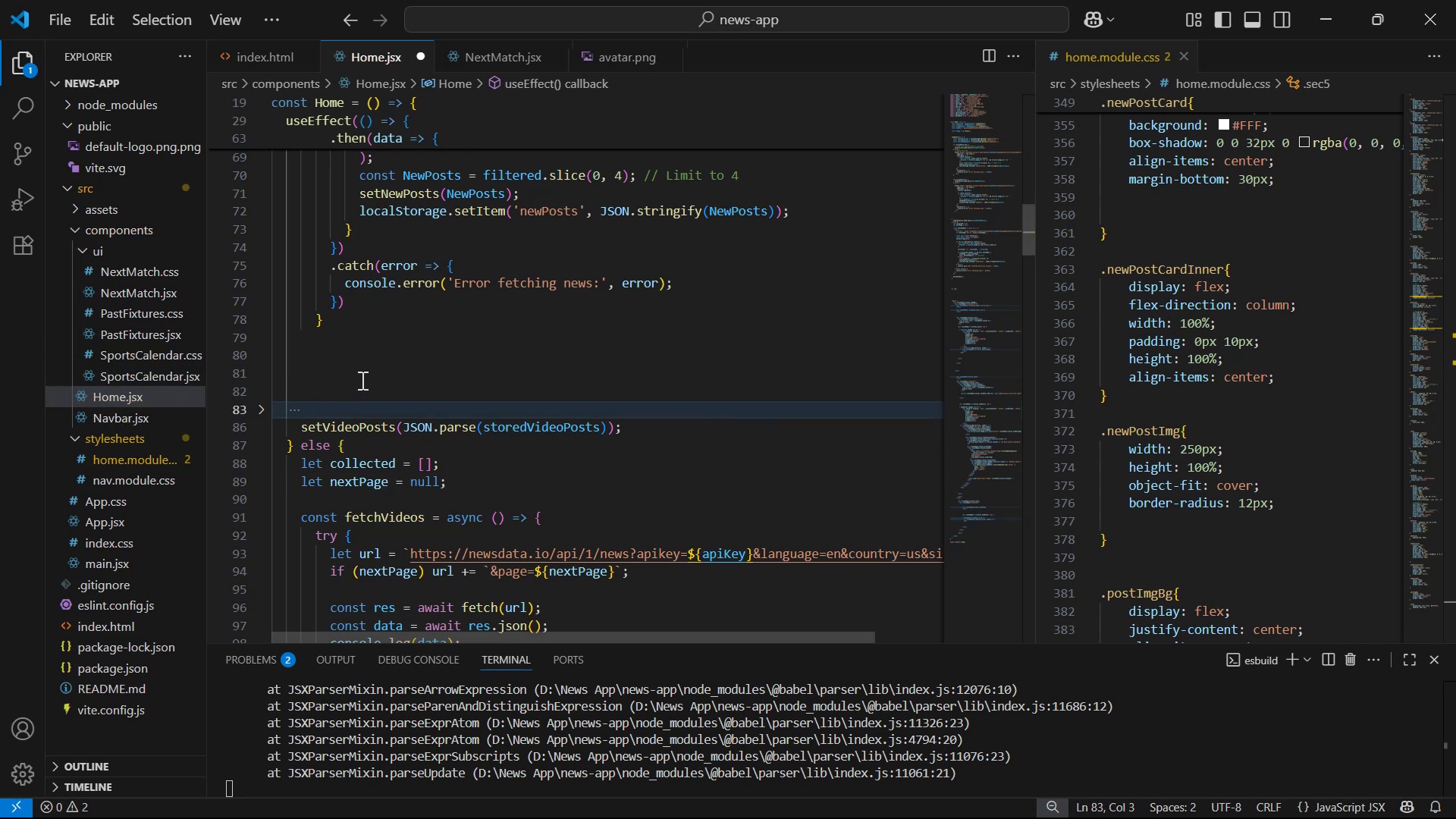 
key(Alt+Tab)
 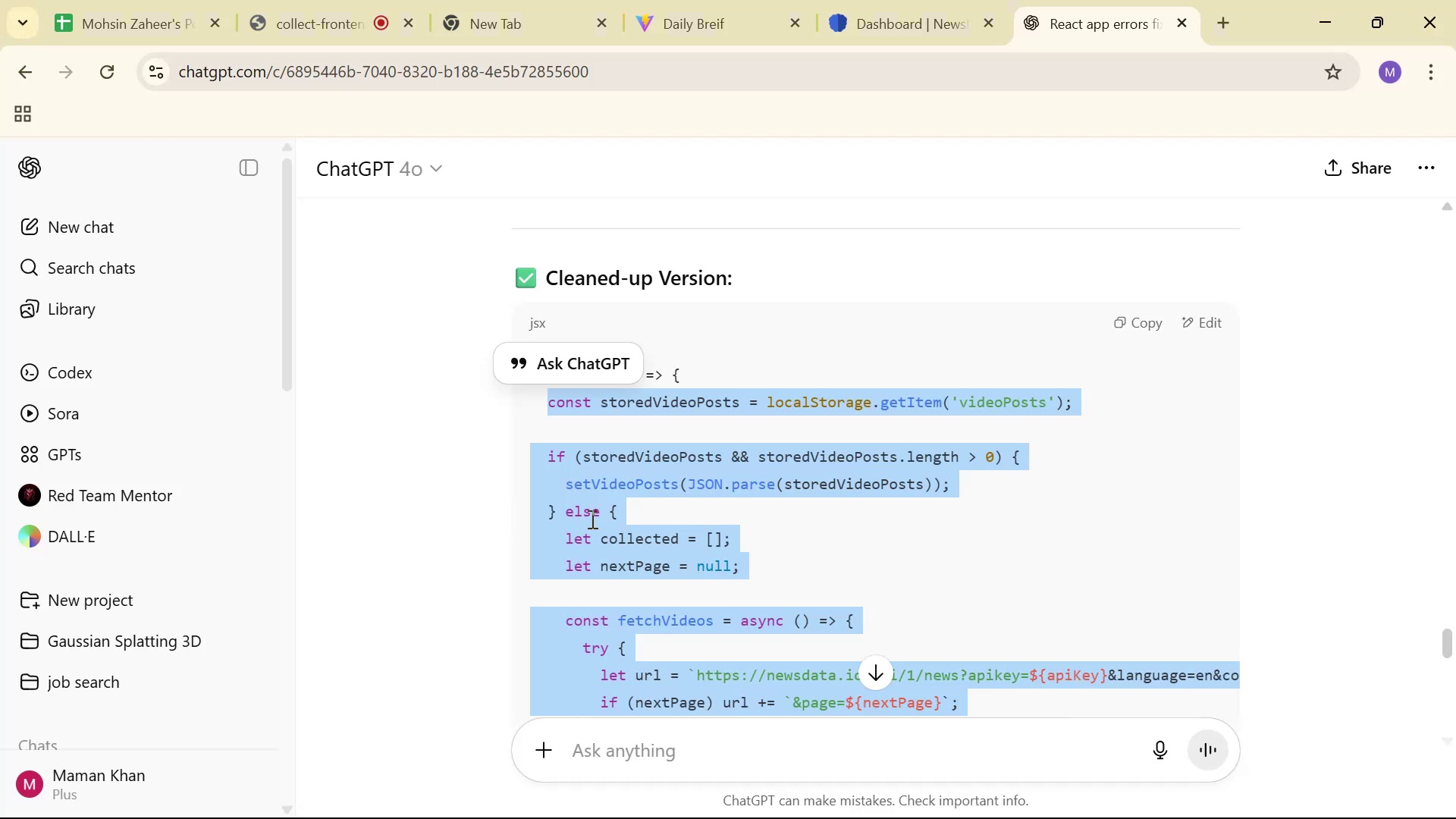 
left_click([585, 483])
 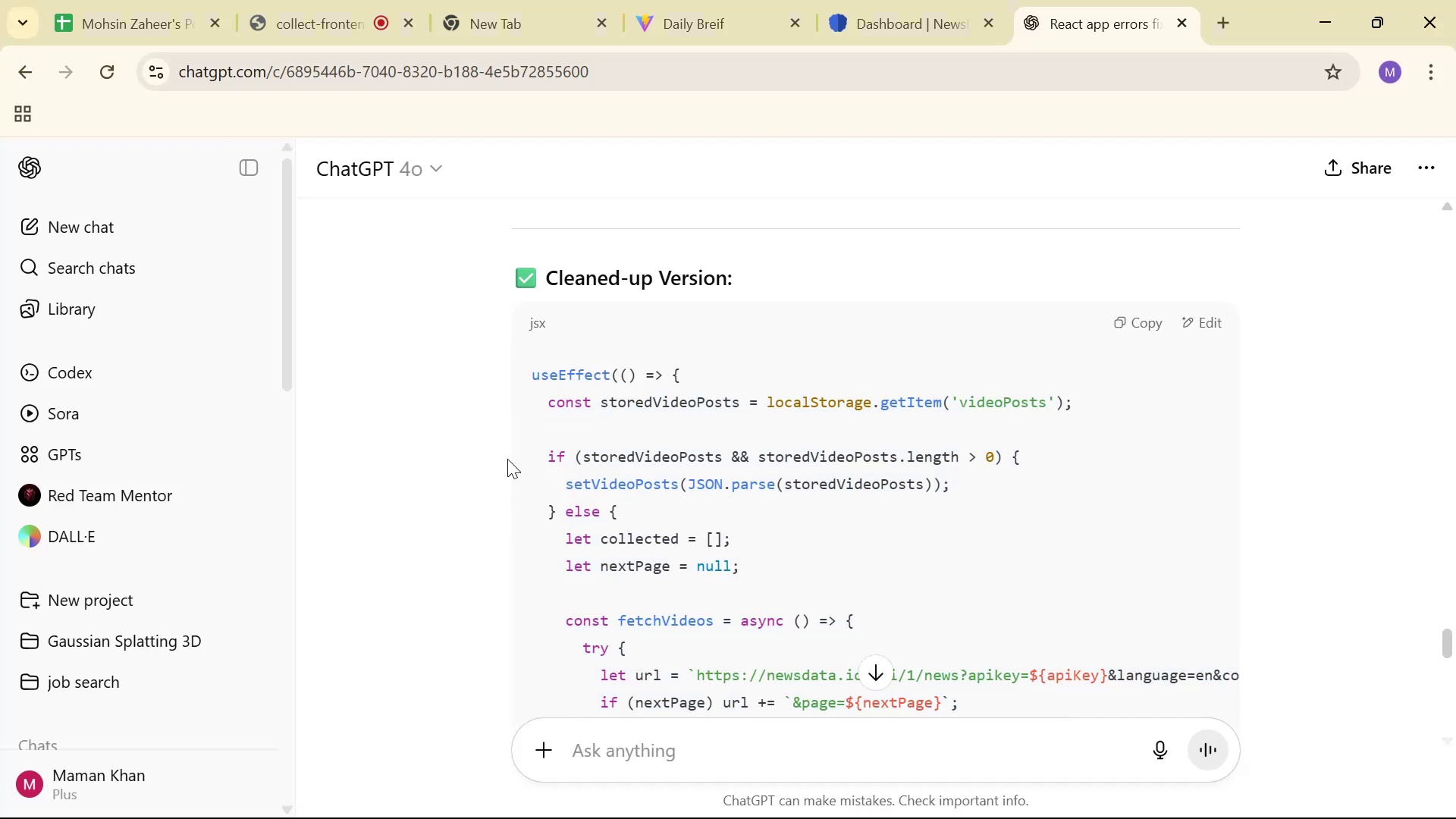 
left_click_drag(start_coordinate=[522, 453], to_coordinate=[1109, 460])
 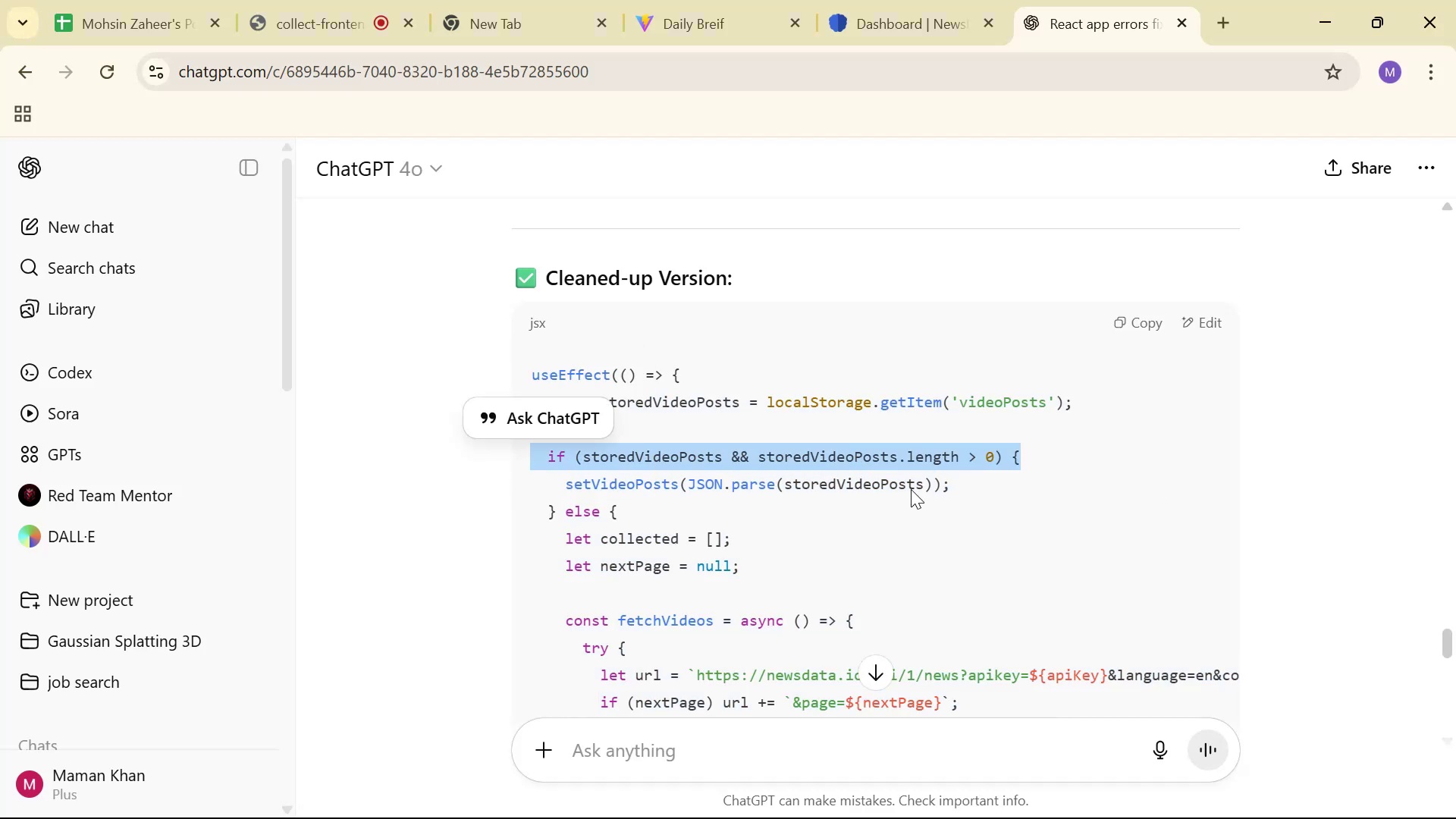 
key(Control+C)
 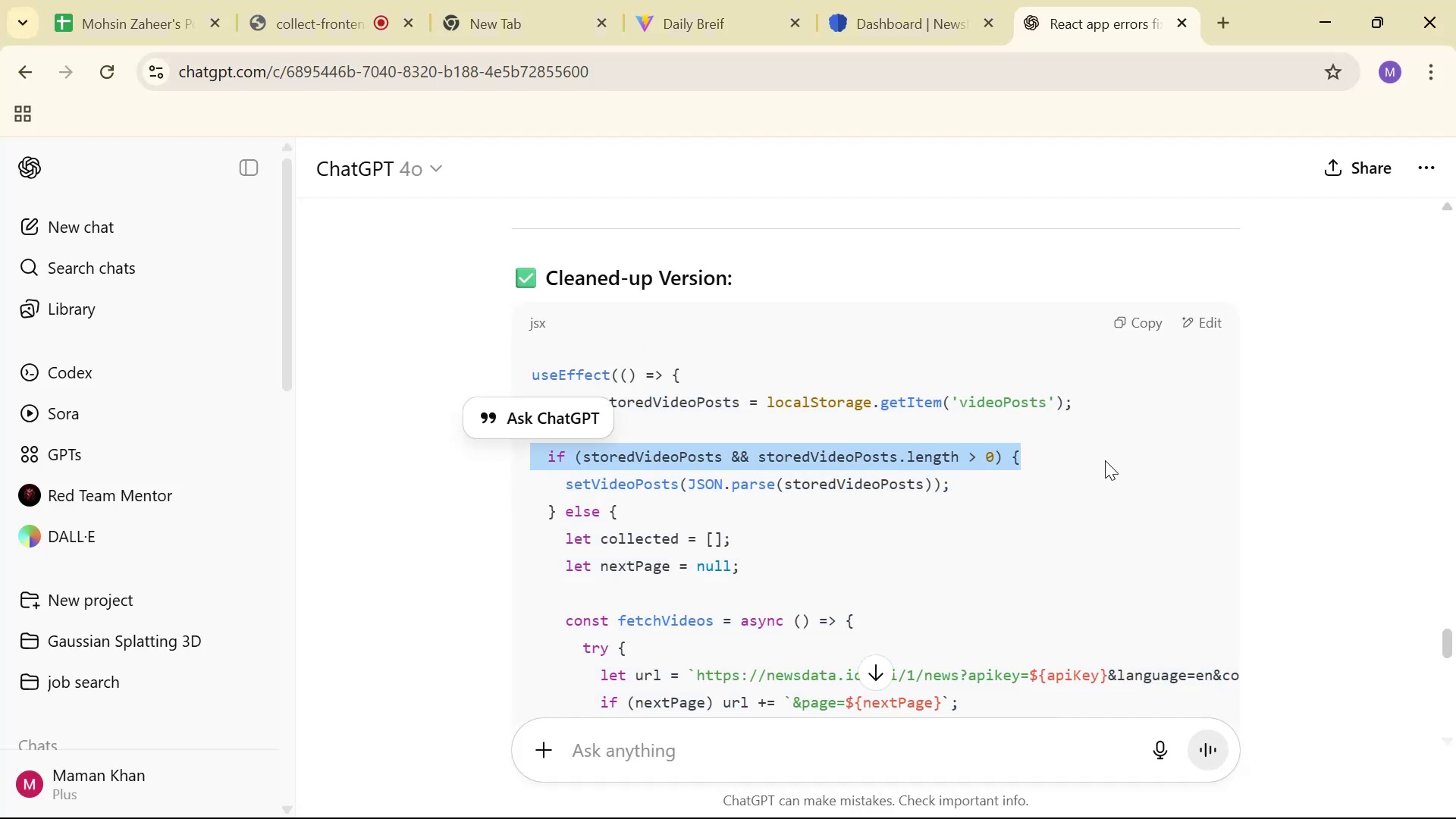 
key(Alt+AltLeft)
 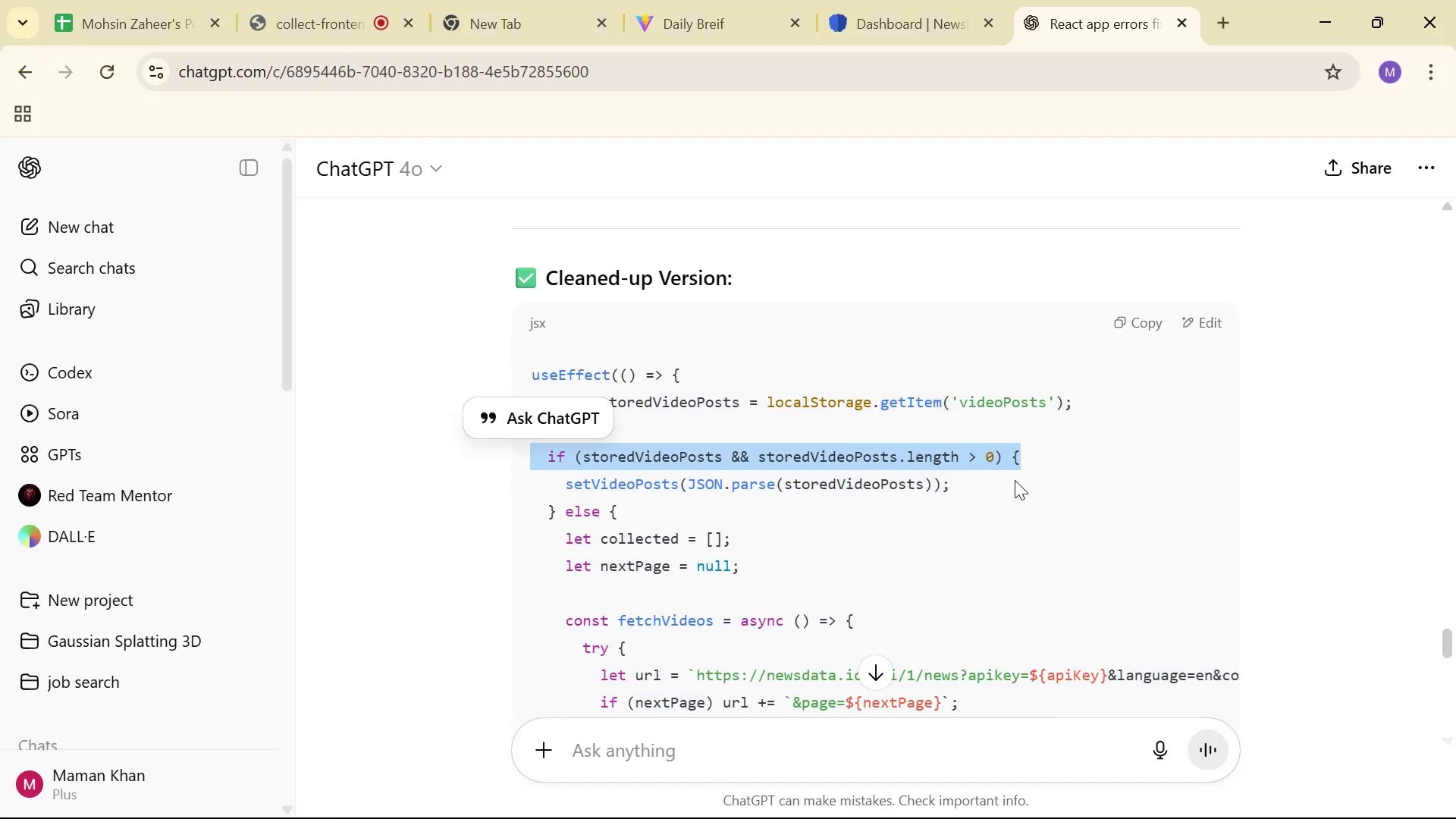 
key(Alt+Tab)
 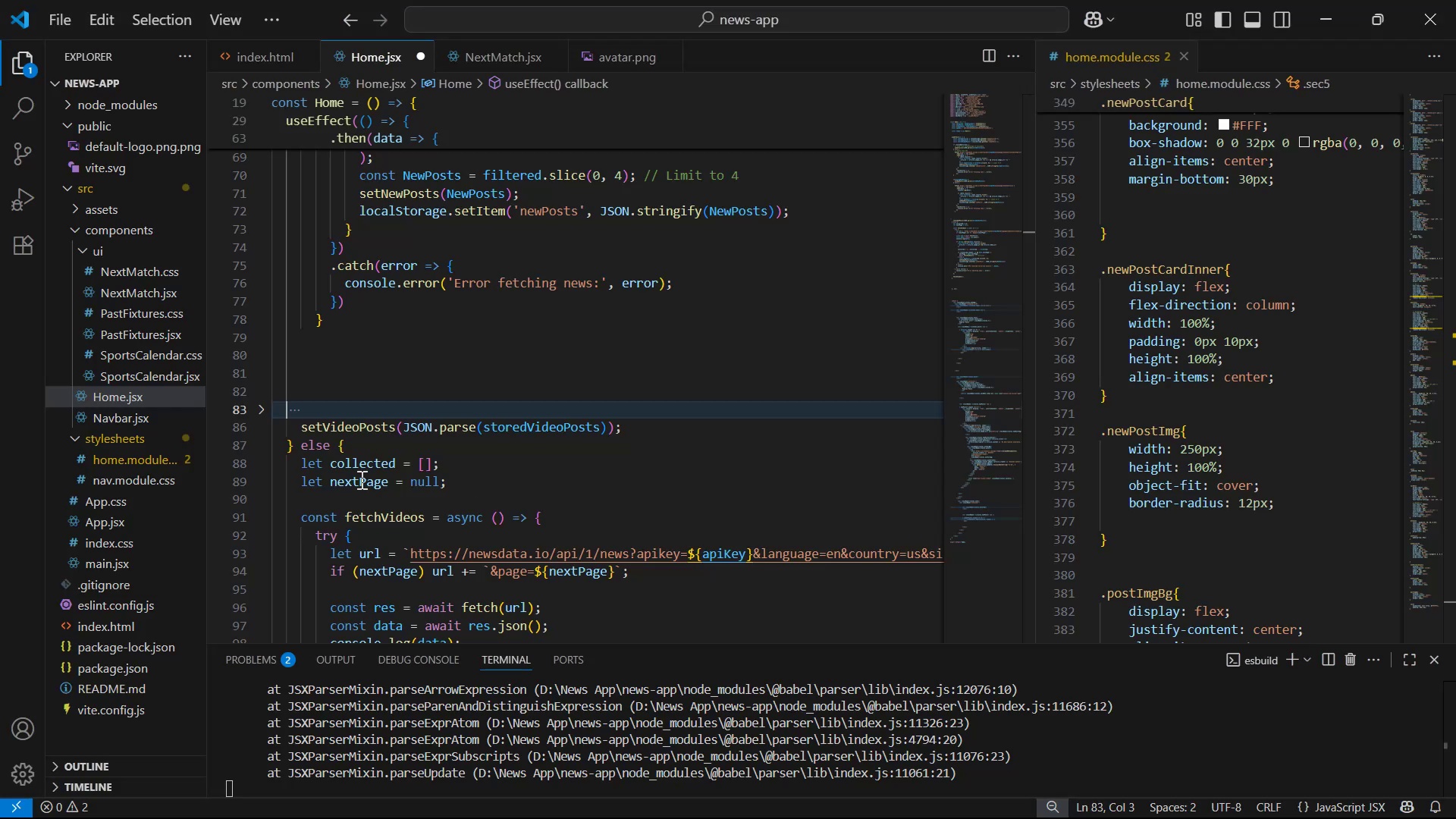 
key(Control+V)
 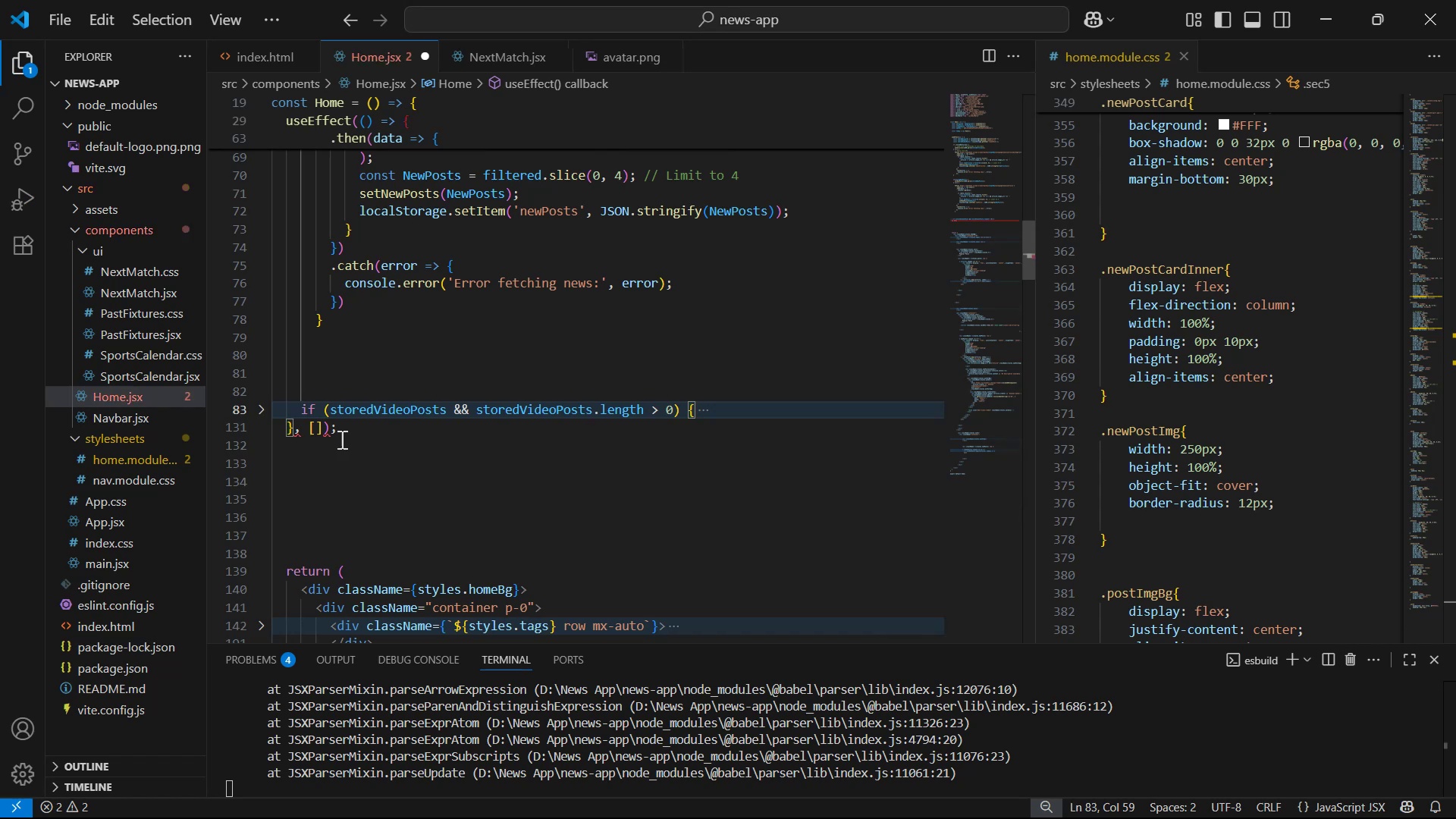 
left_click([265, 411])
 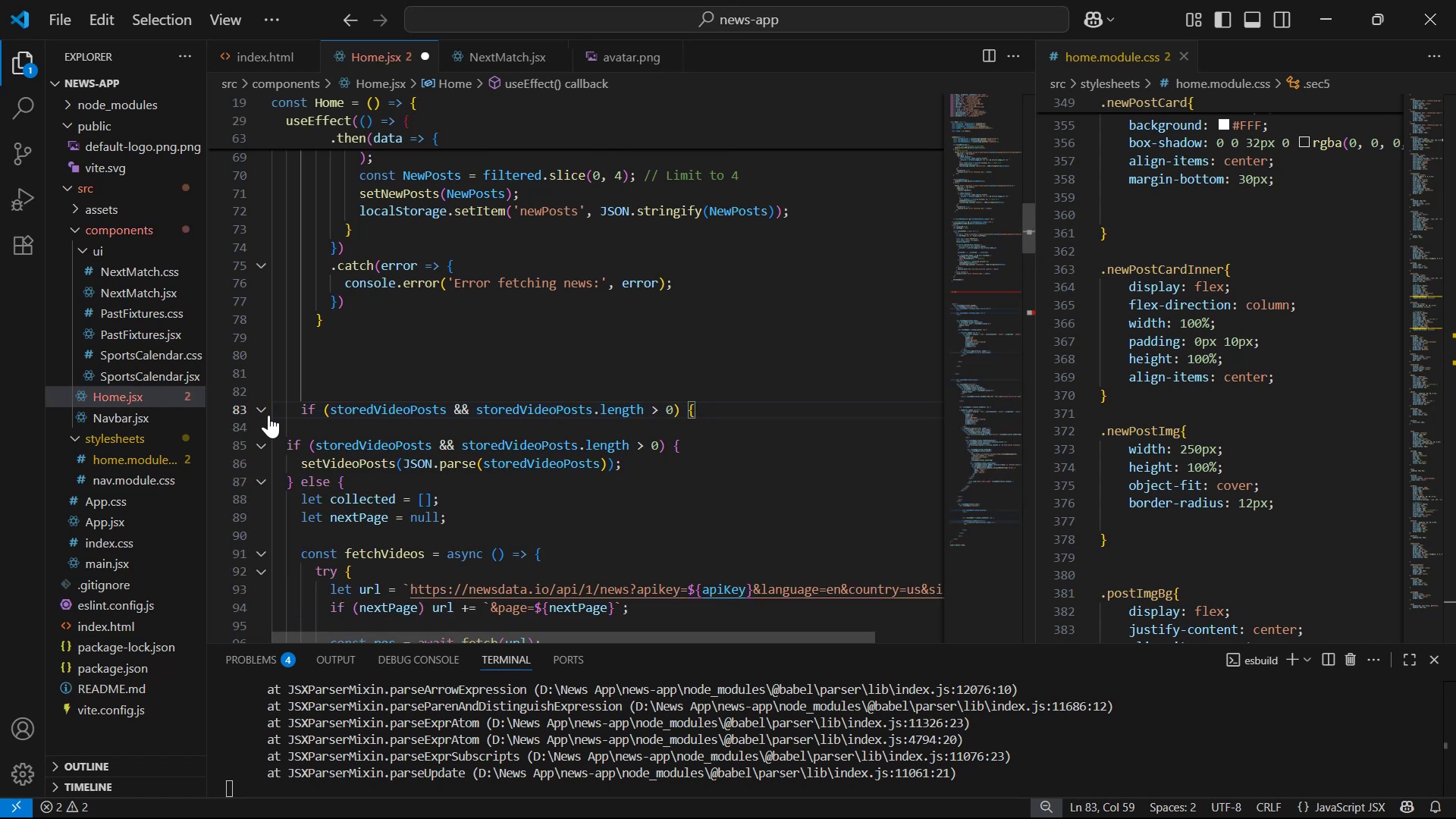 
left_click_drag(start_coordinate=[306, 405], to_coordinate=[769, 401])
 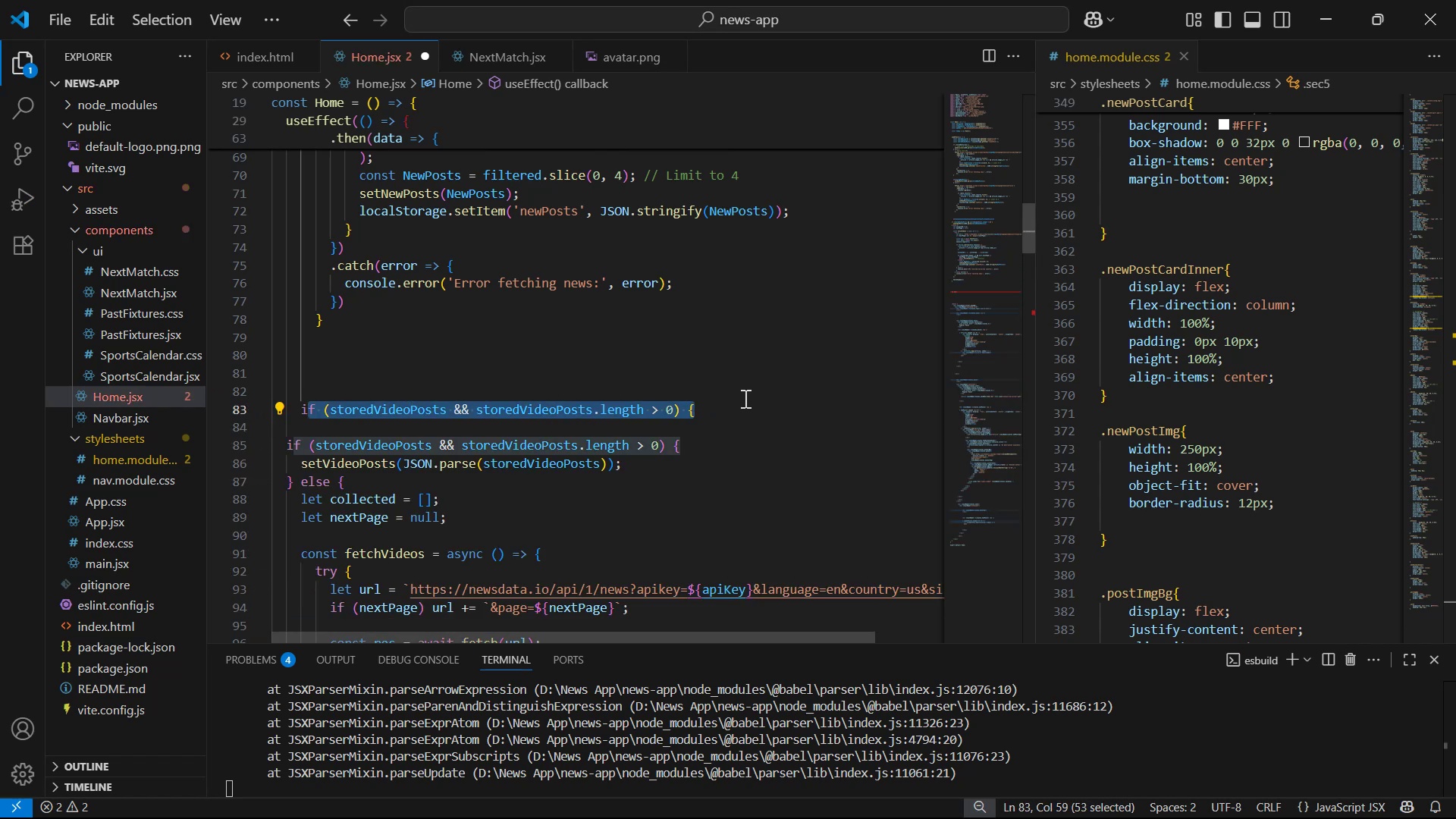 
key(Backspace)
 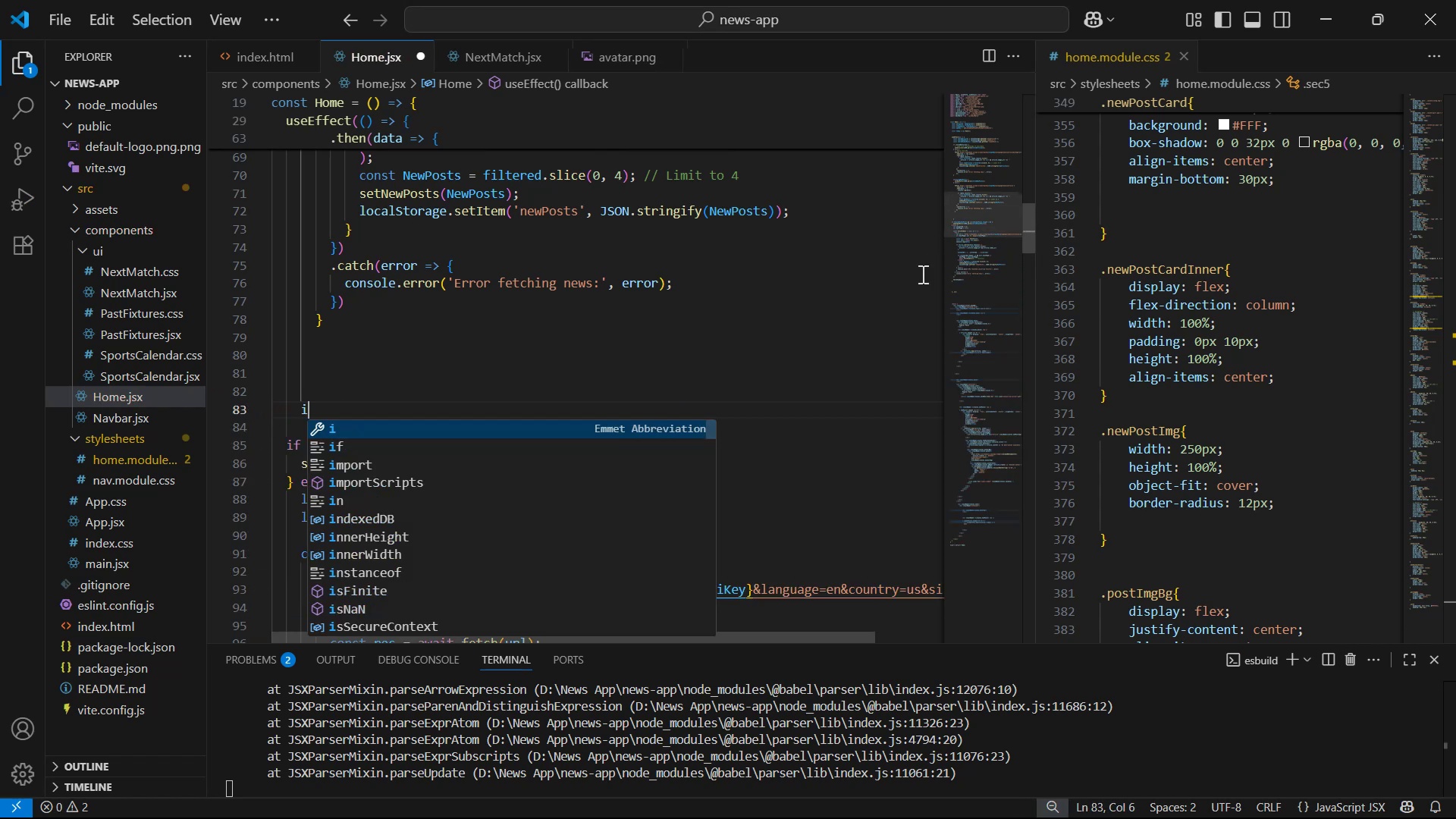 
key(Backspace)
 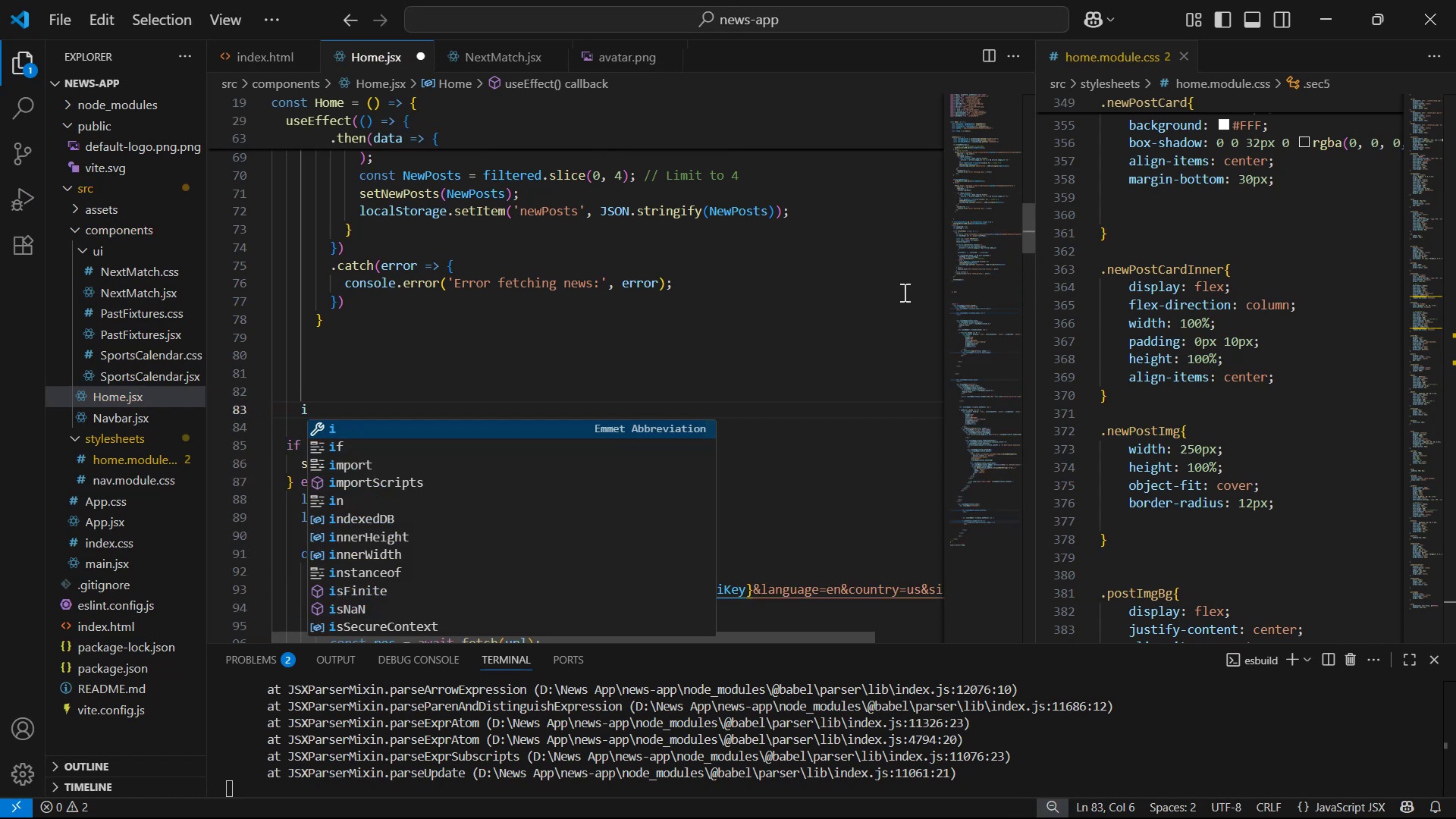 
key(Backspace)
 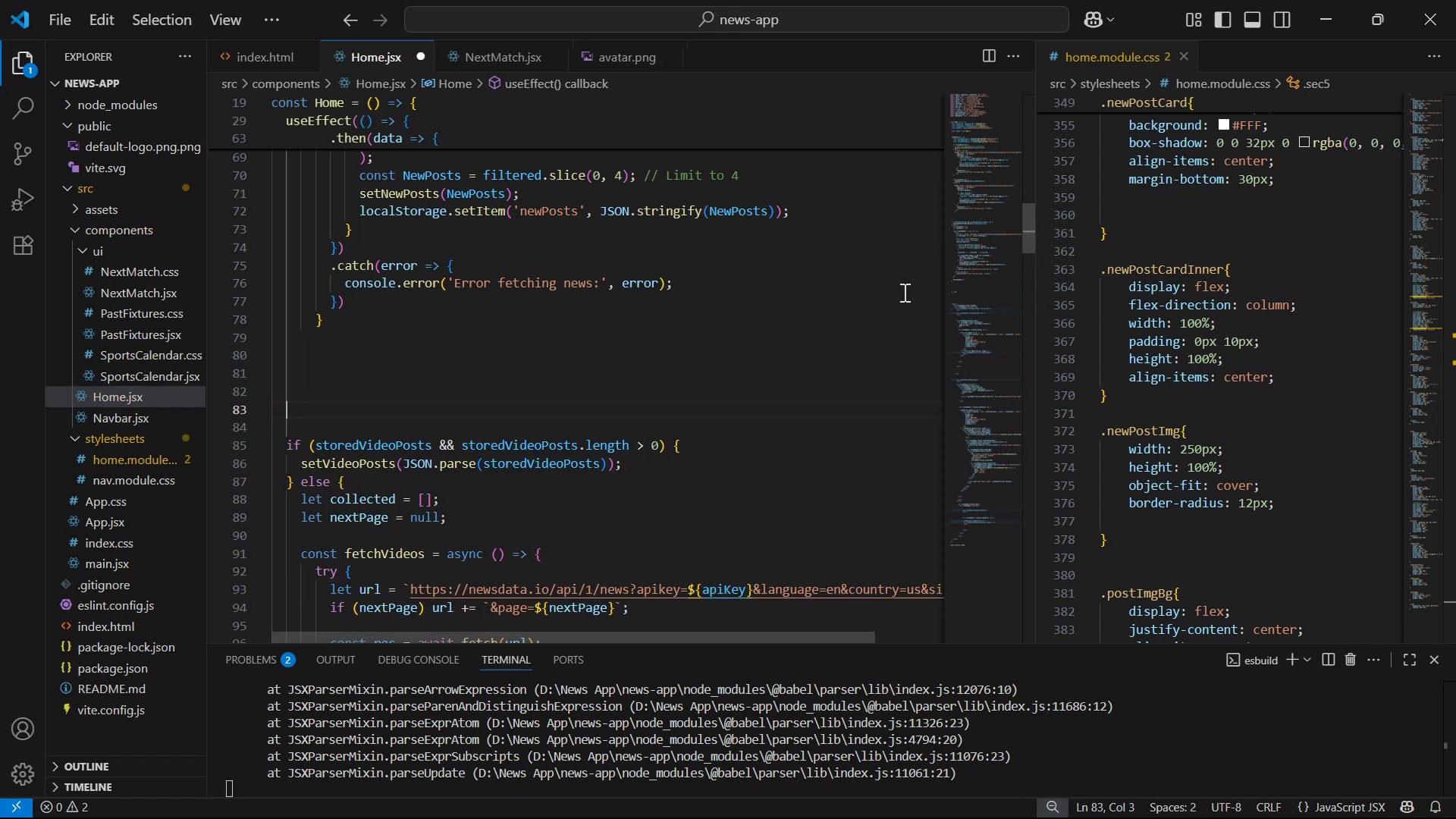 
key(Backspace)
 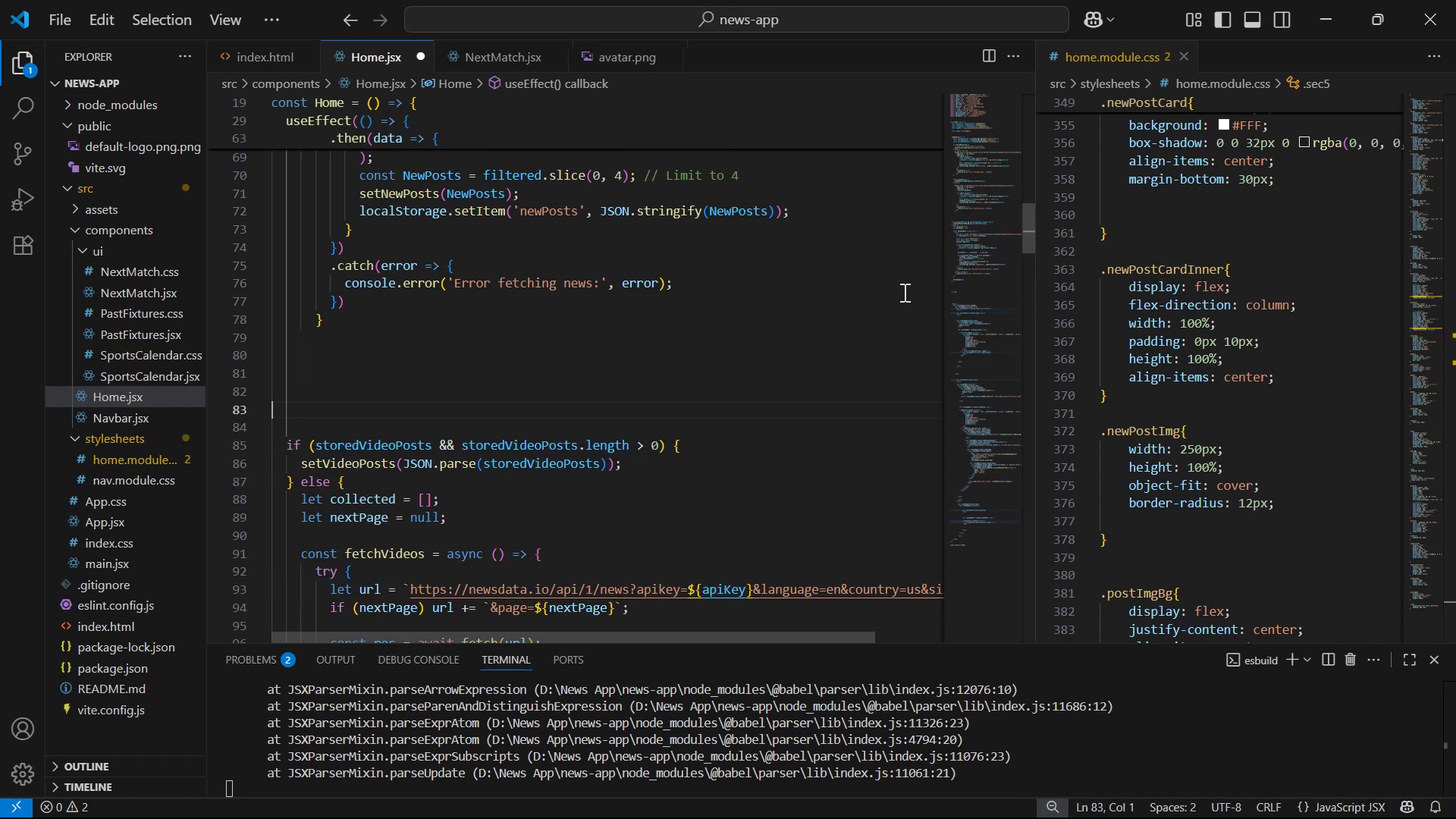 
key(Backspace)
 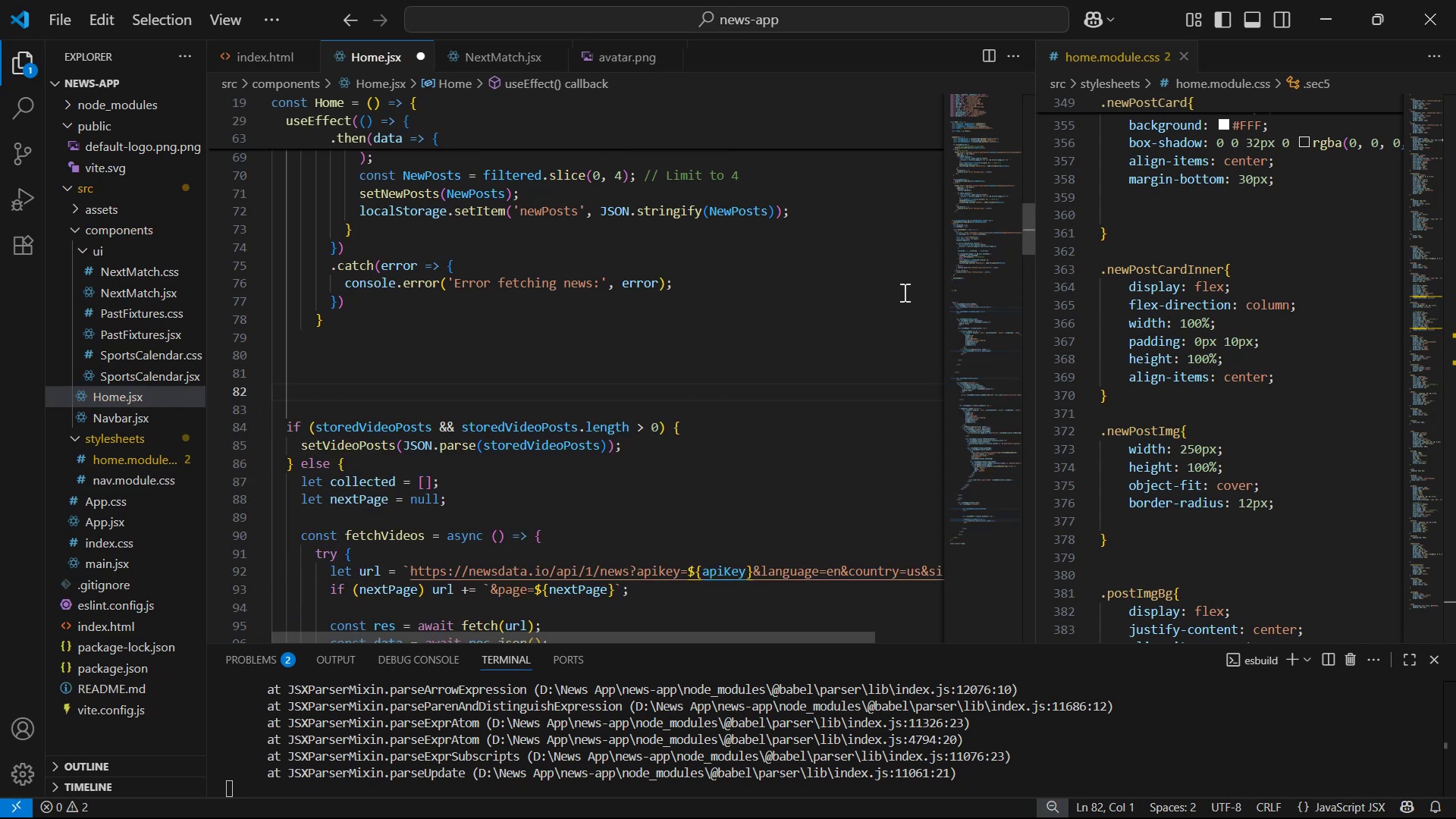 
scroll: coordinate [870, 350], scroll_direction: down, amount: 3.0
 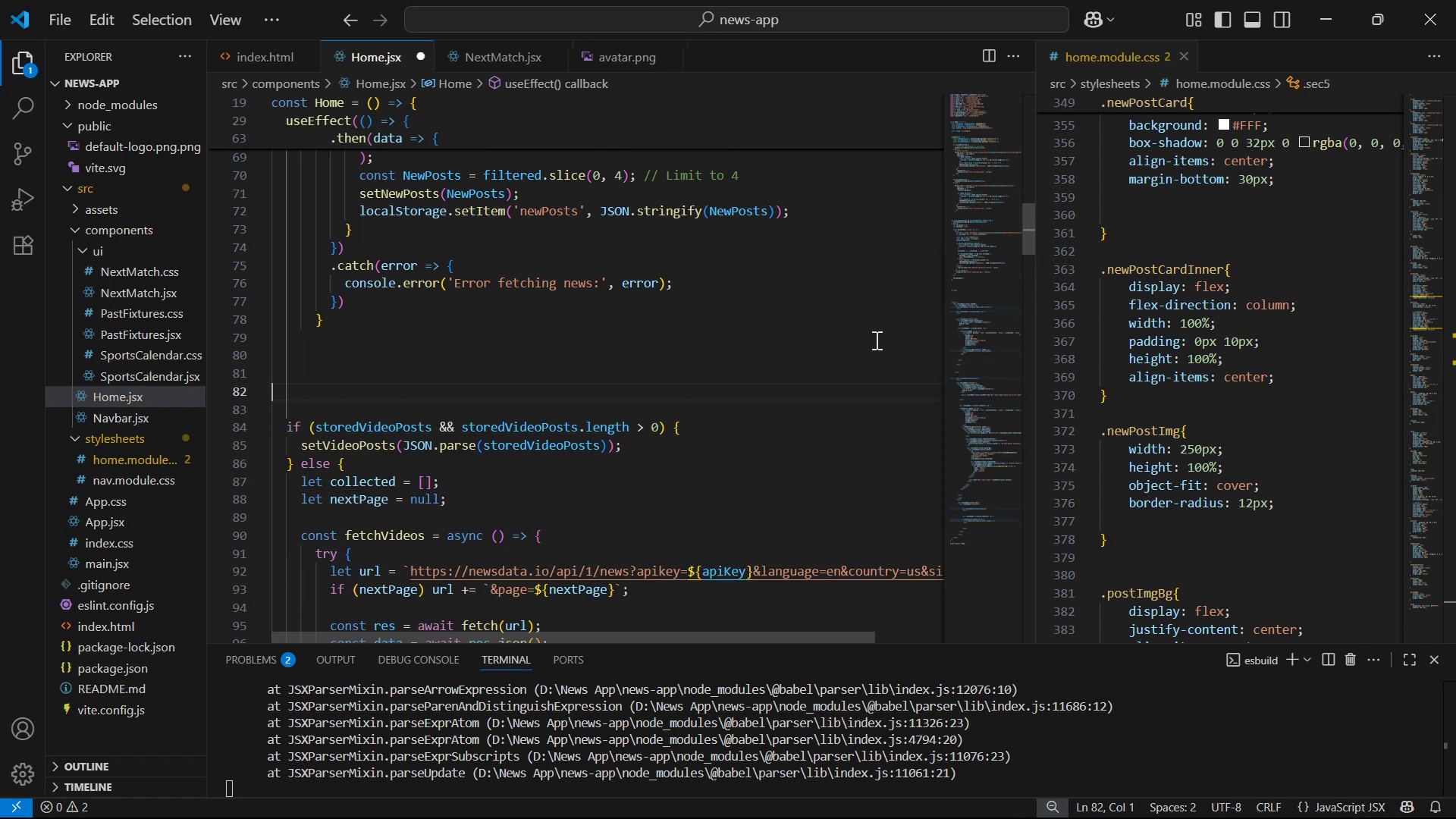 
key(Control+ControlLeft)
 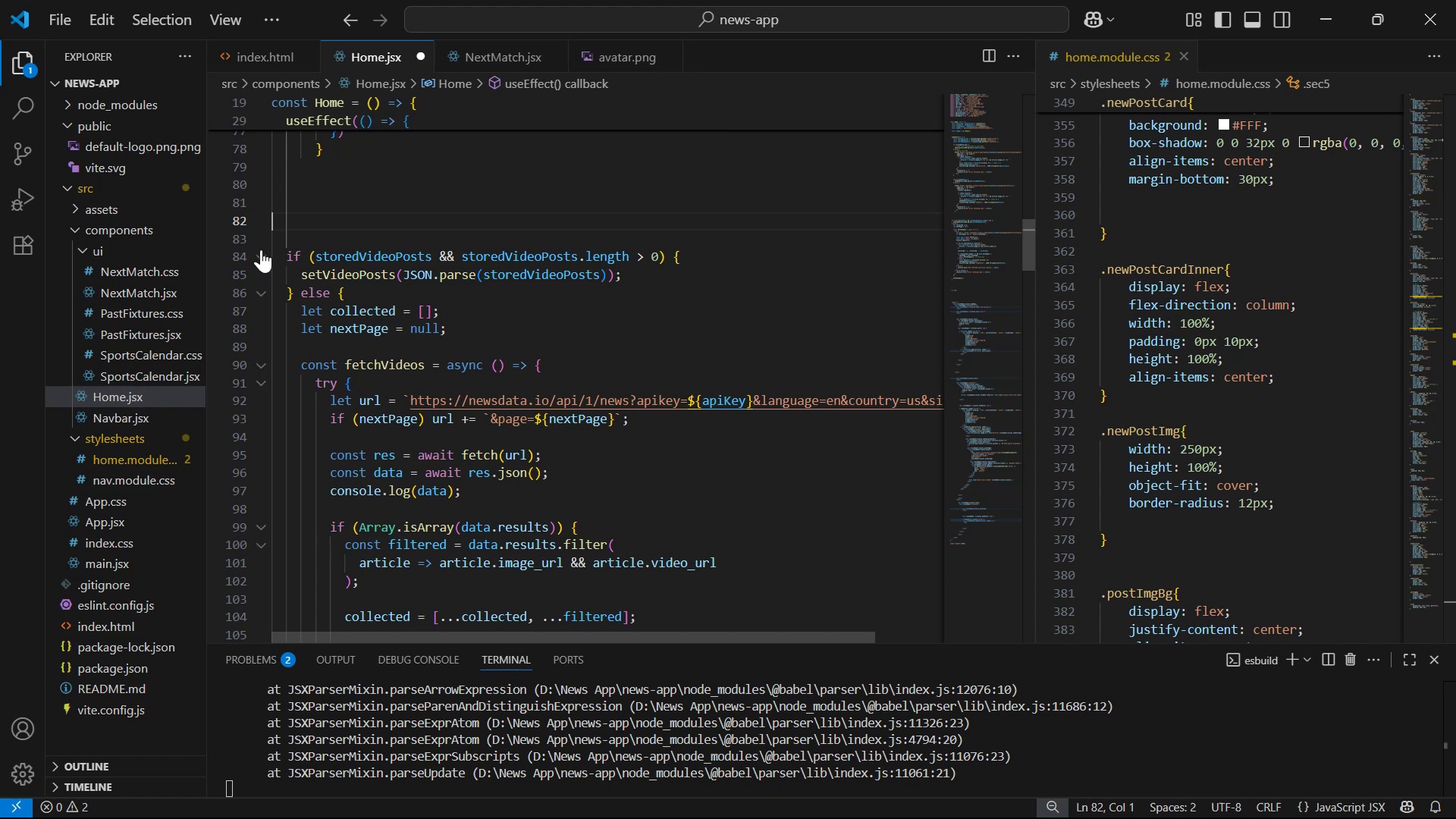 
left_click([259, 255])
 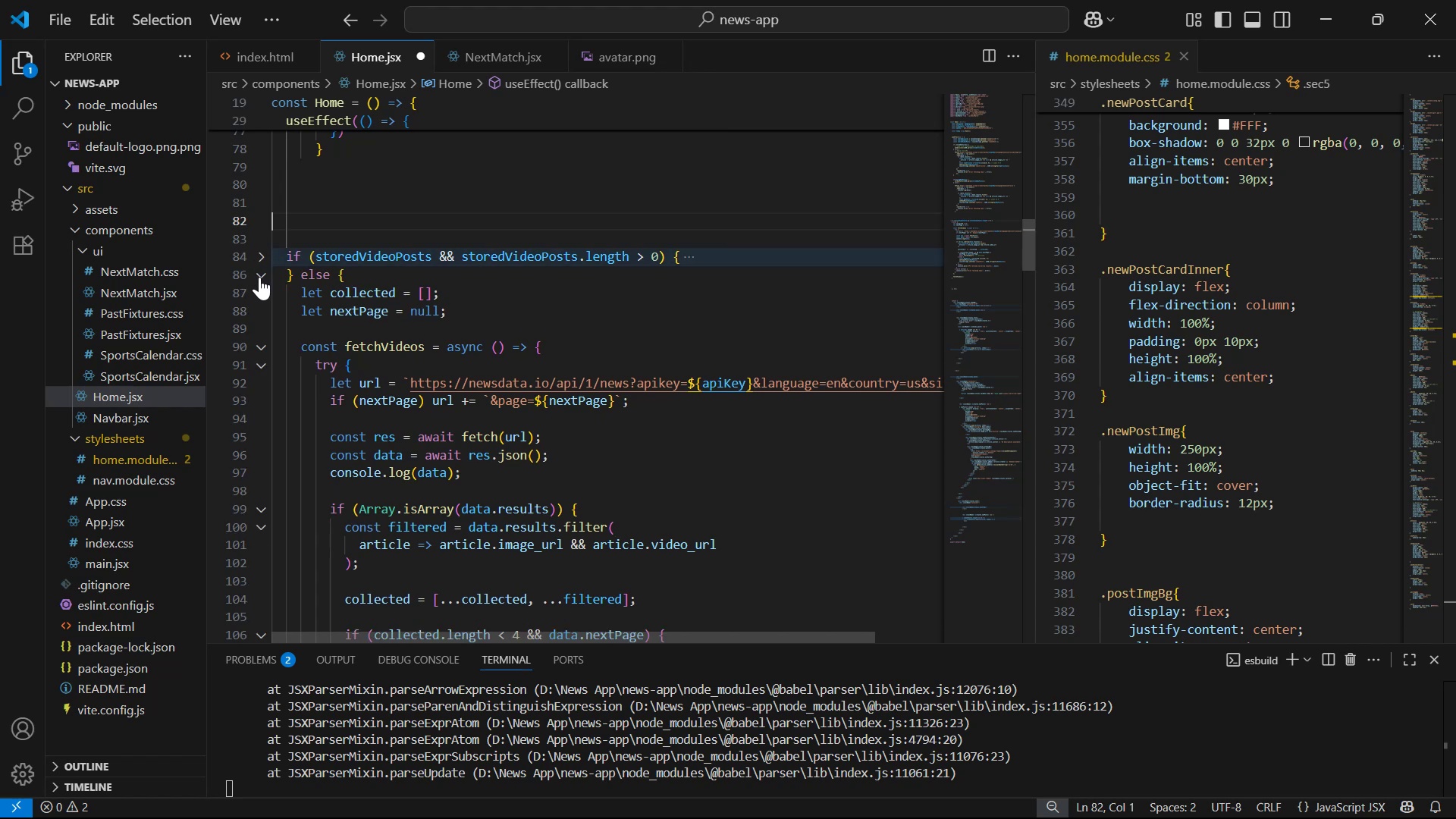 
left_click([263, 279])
 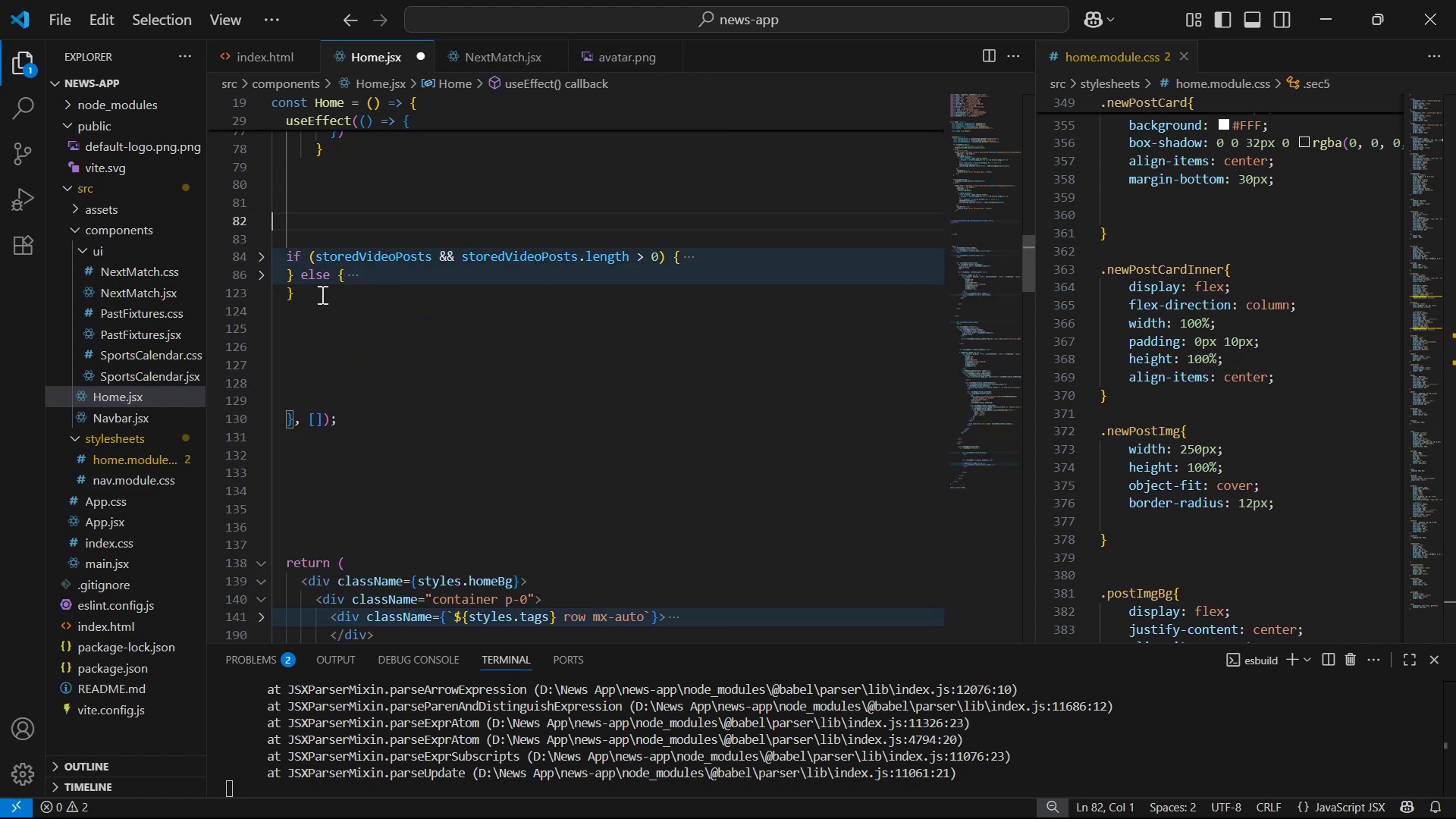 
left_click_drag(start_coordinate=[321, 294], to_coordinate=[275, 258])
 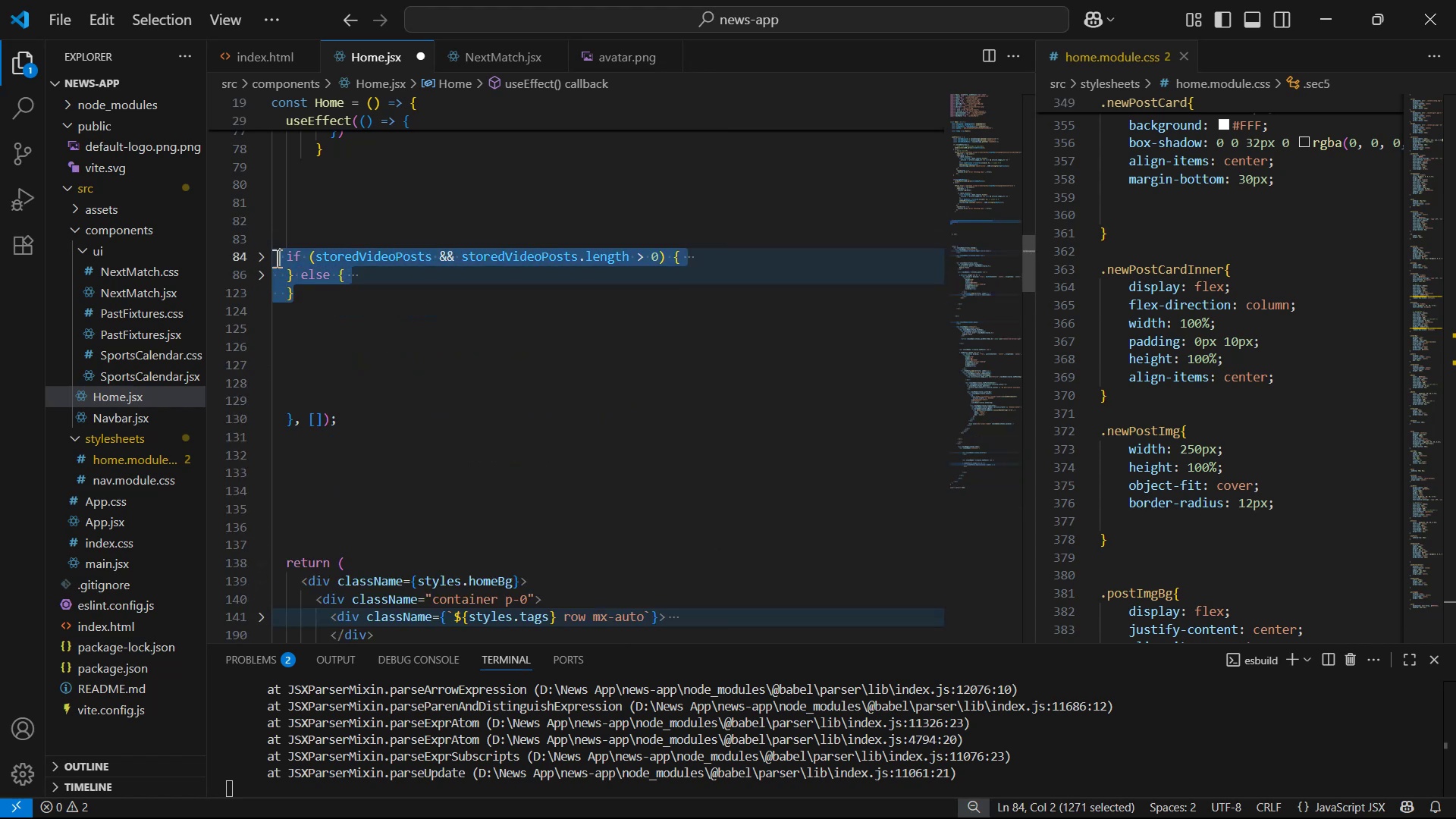 
key(Tab)
 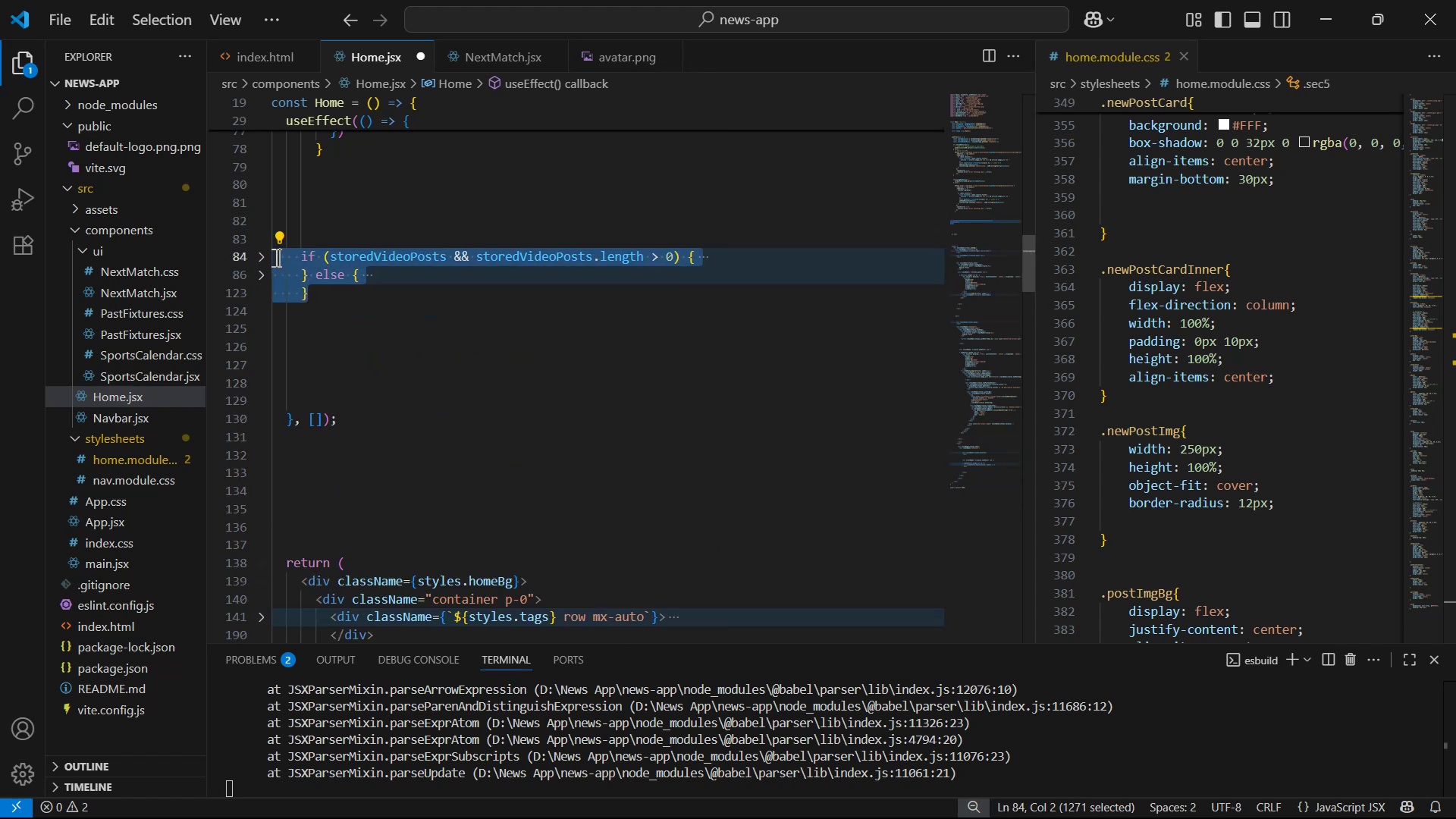 
key(Tab)
 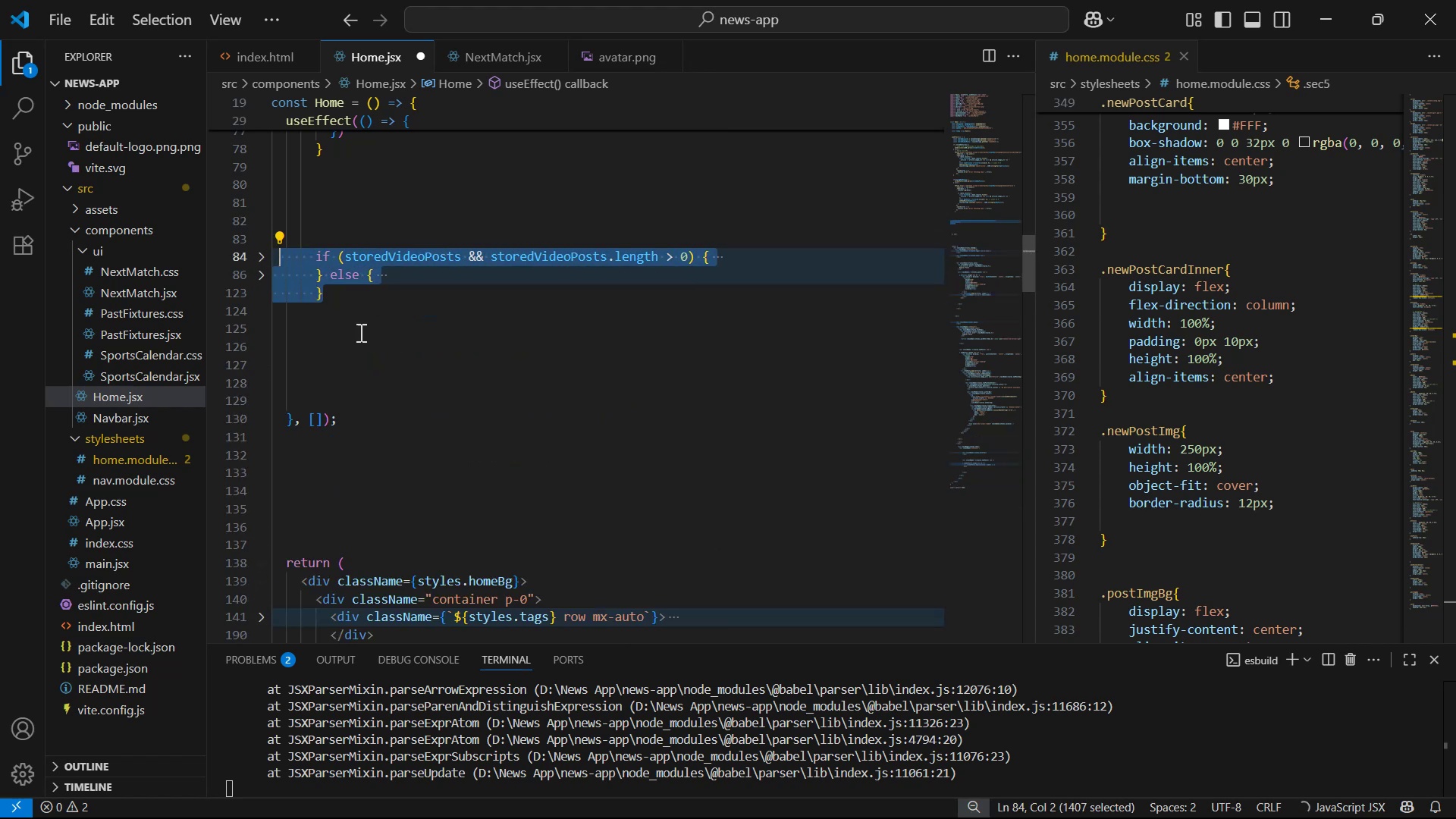 
left_click([384, 319])
 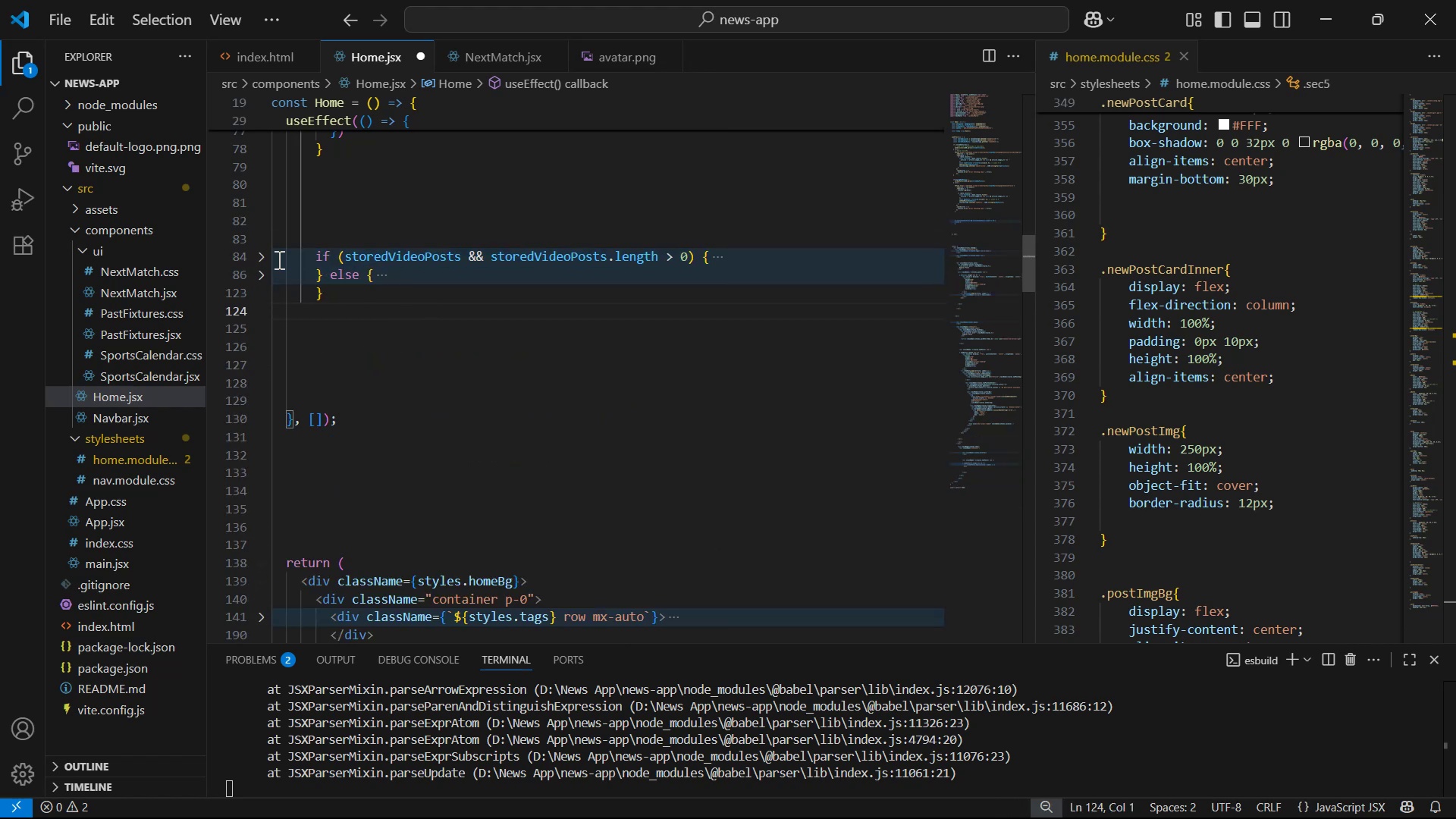 
left_click([261, 259])
 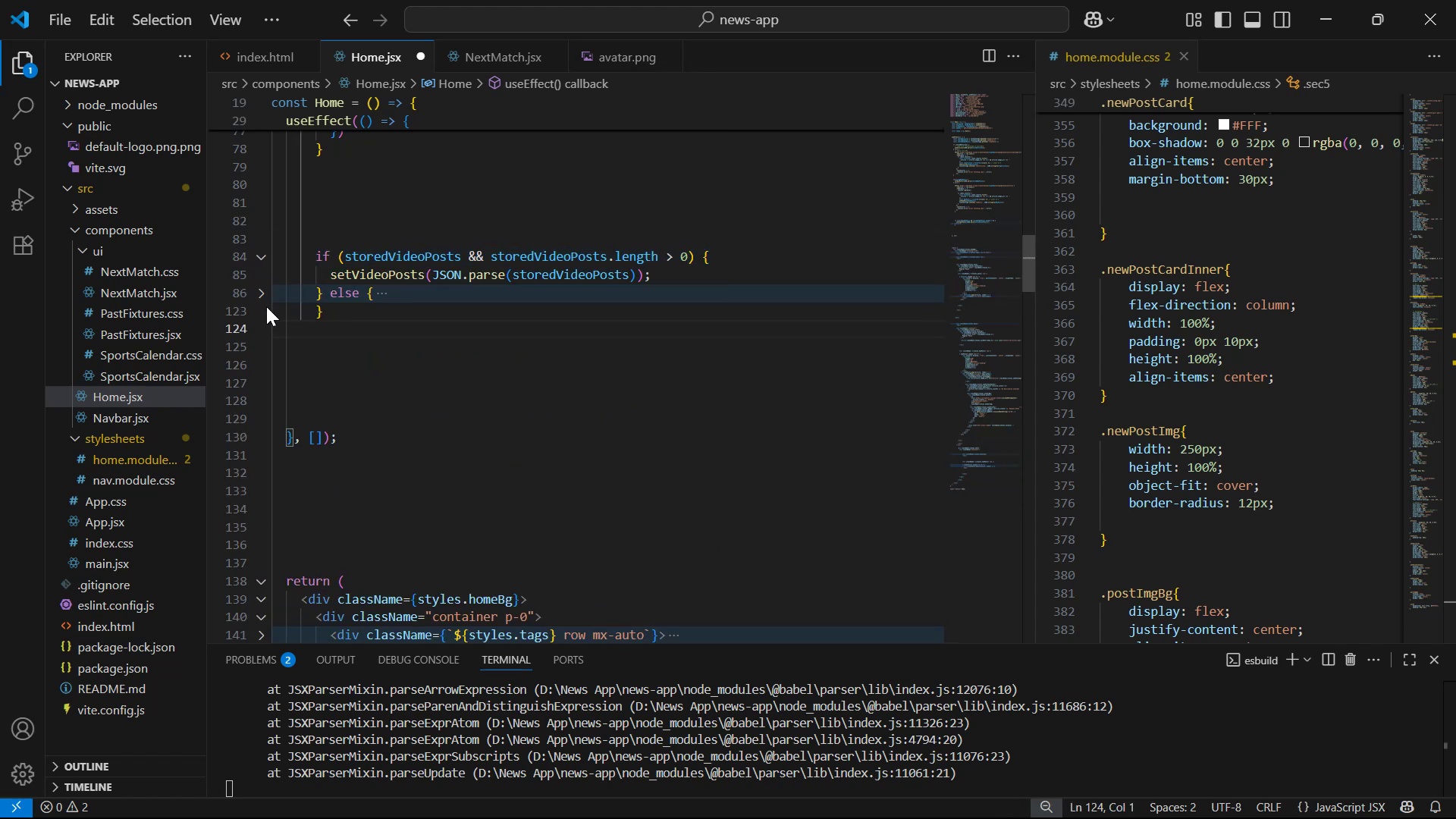 
left_click([262, 290])
 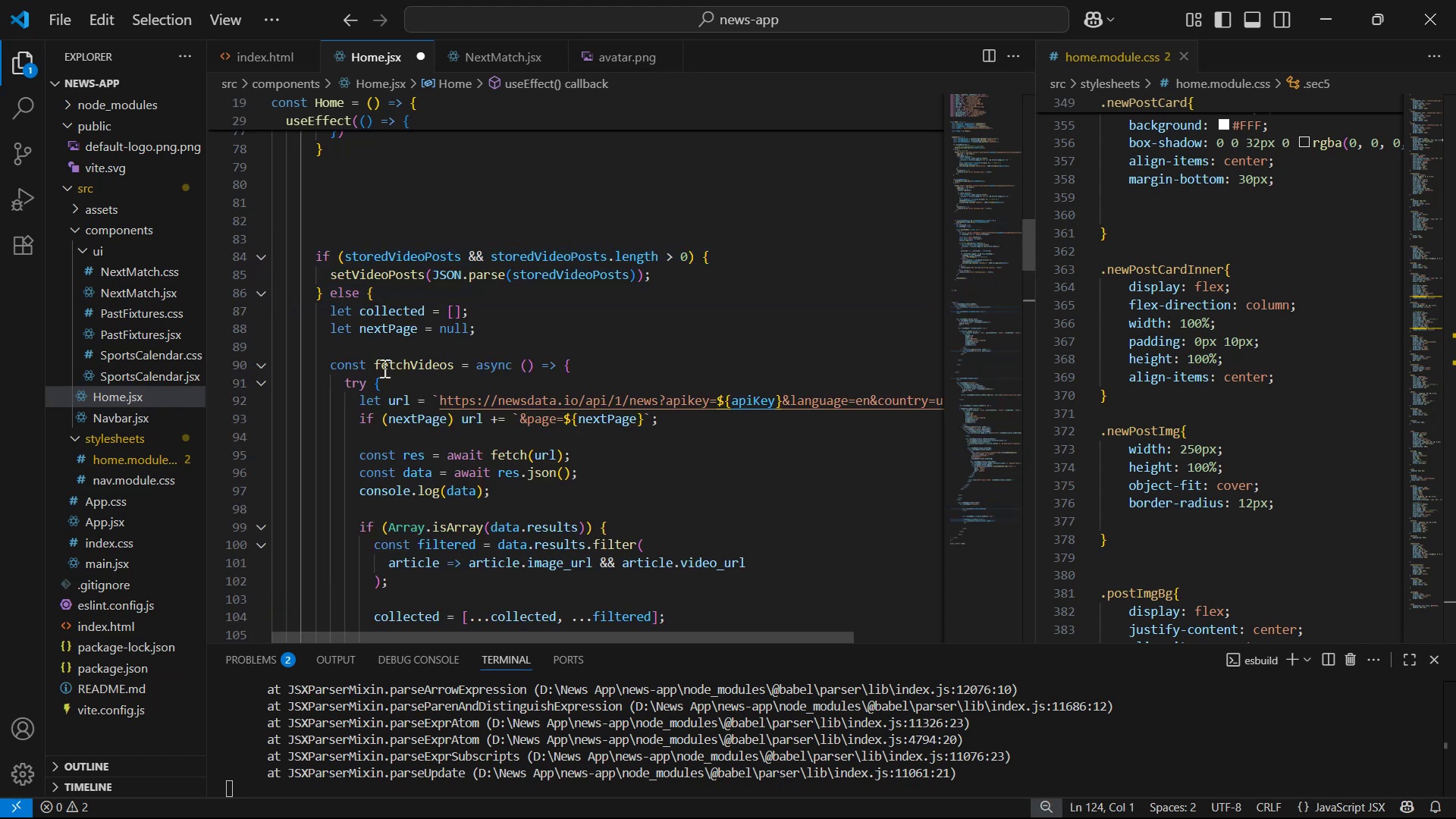 
scroll: coordinate [544, 380], scroll_direction: down, amount: 3.0
 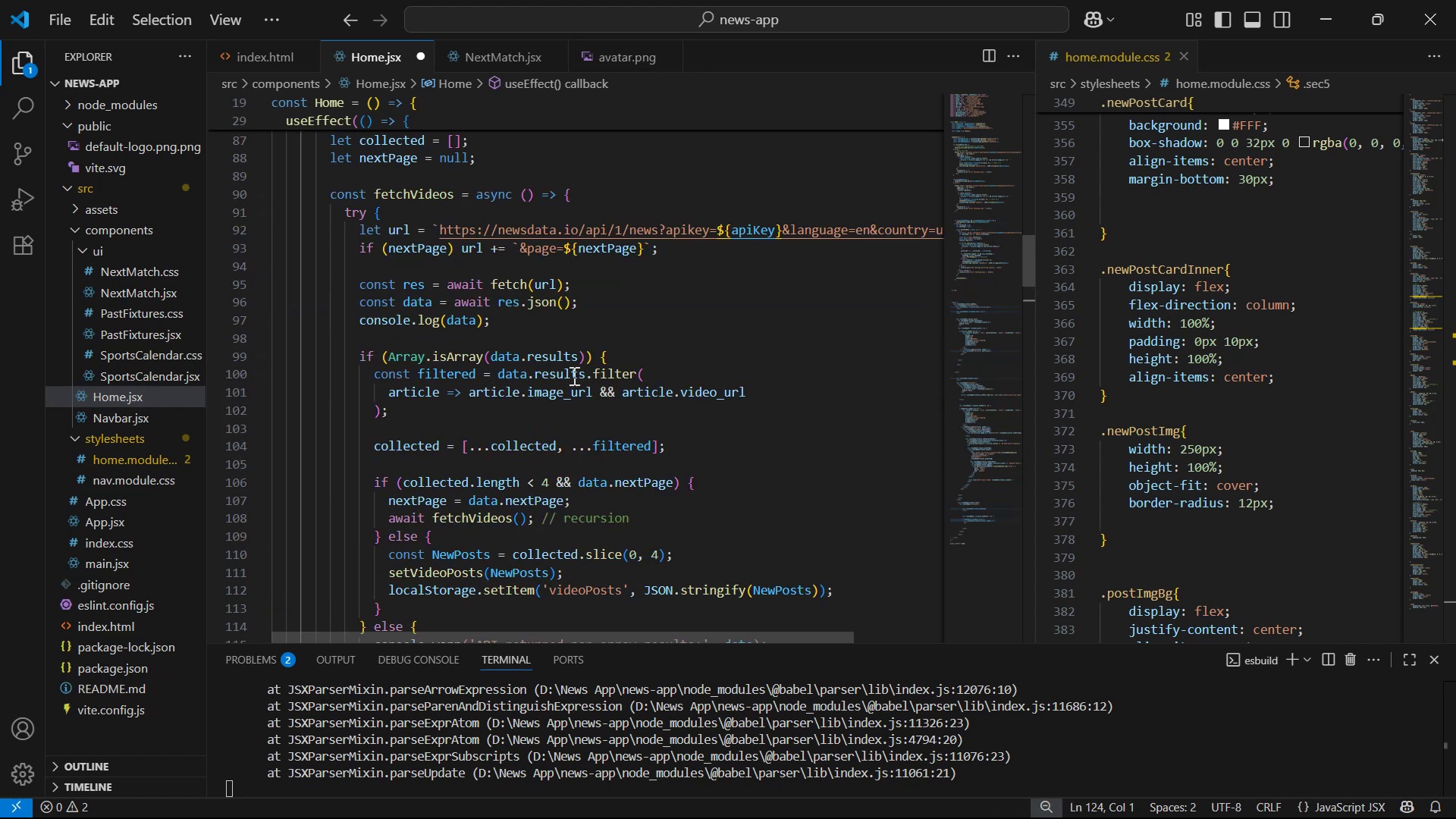 
scroll: coordinate [625, 374], scroll_direction: up, amount: 2.0
 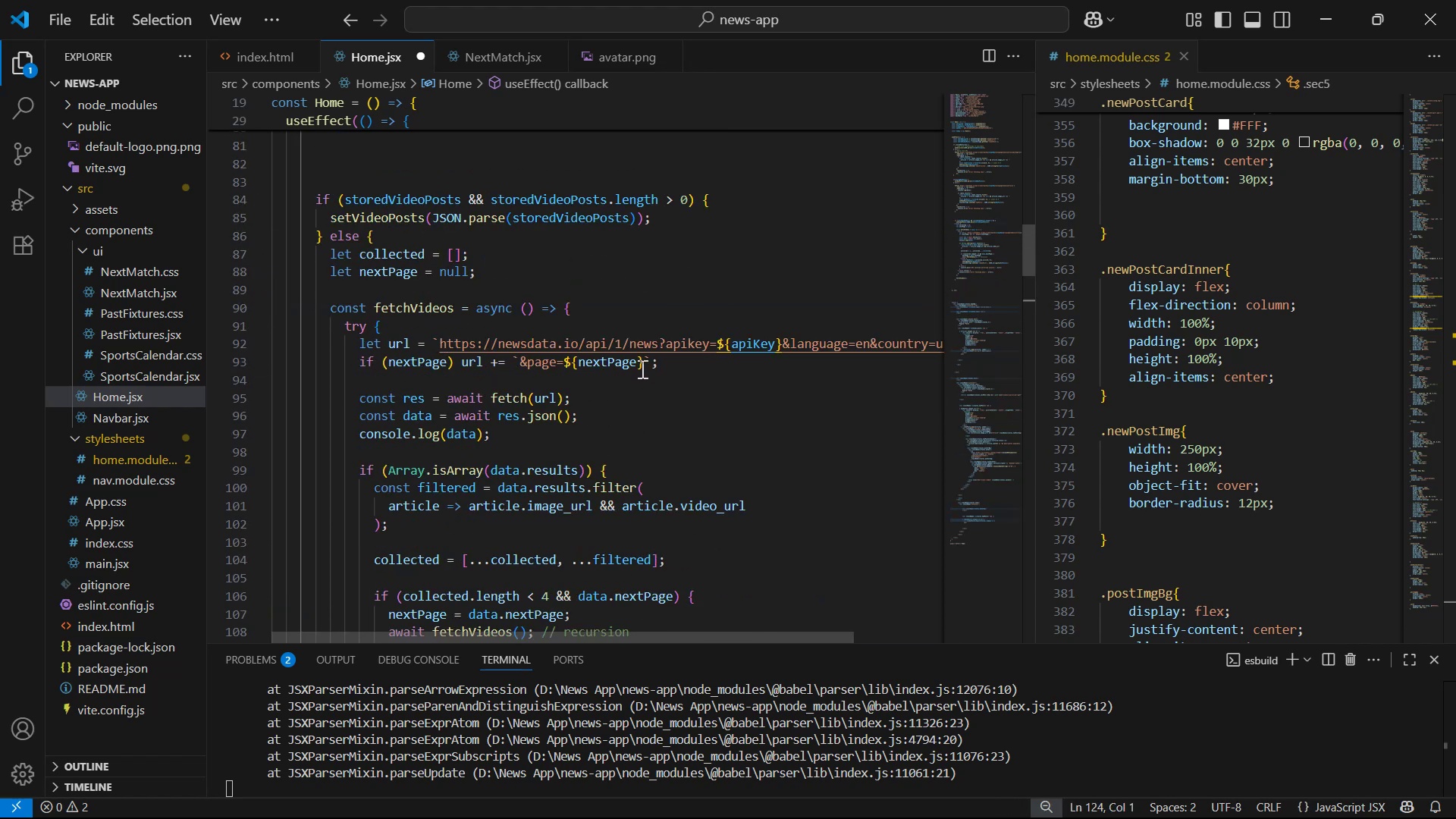 
scroll: coordinate [629, 444], scroll_direction: down, amount: 9.0
 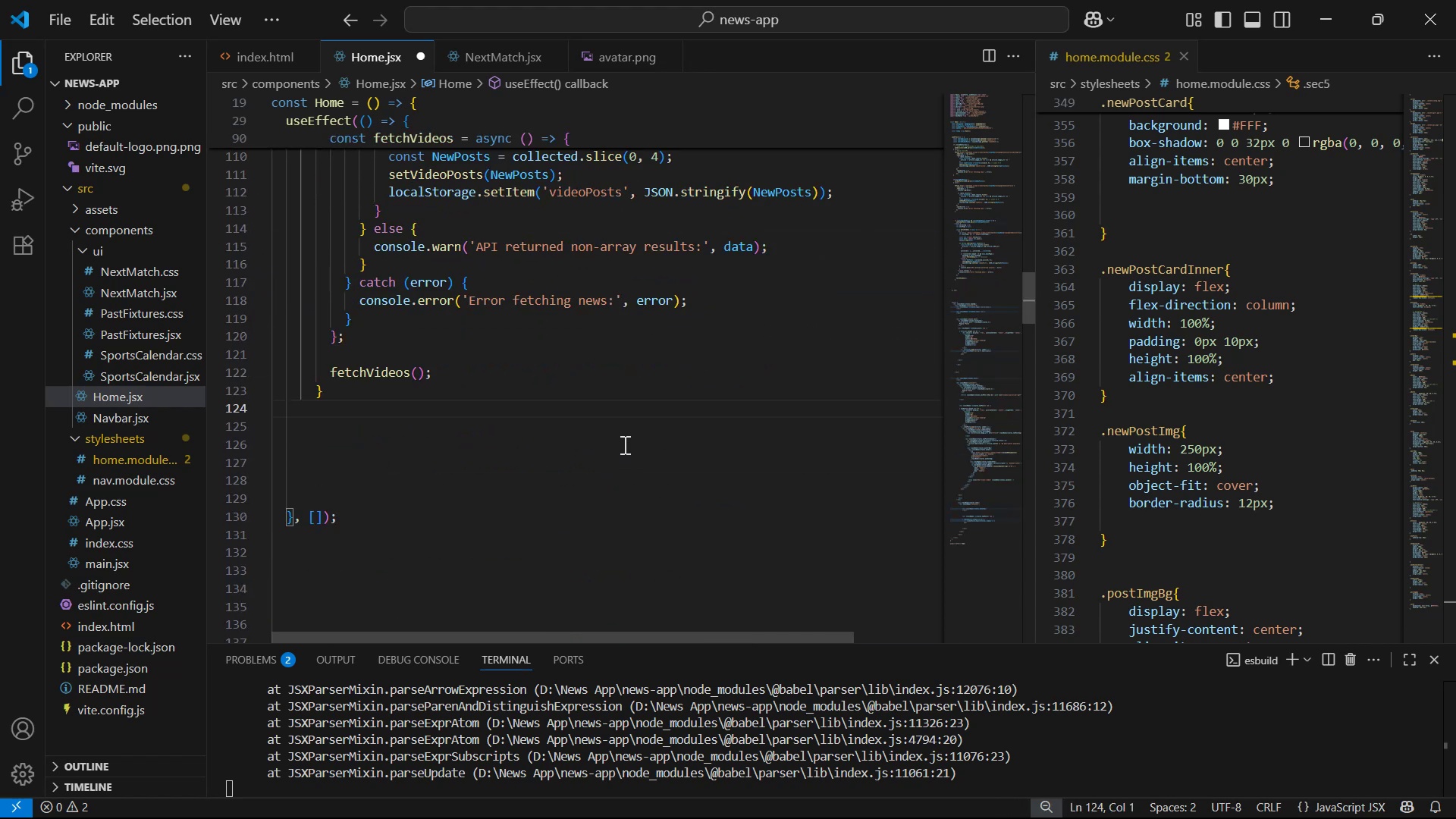 
left_click([632, 434])
 